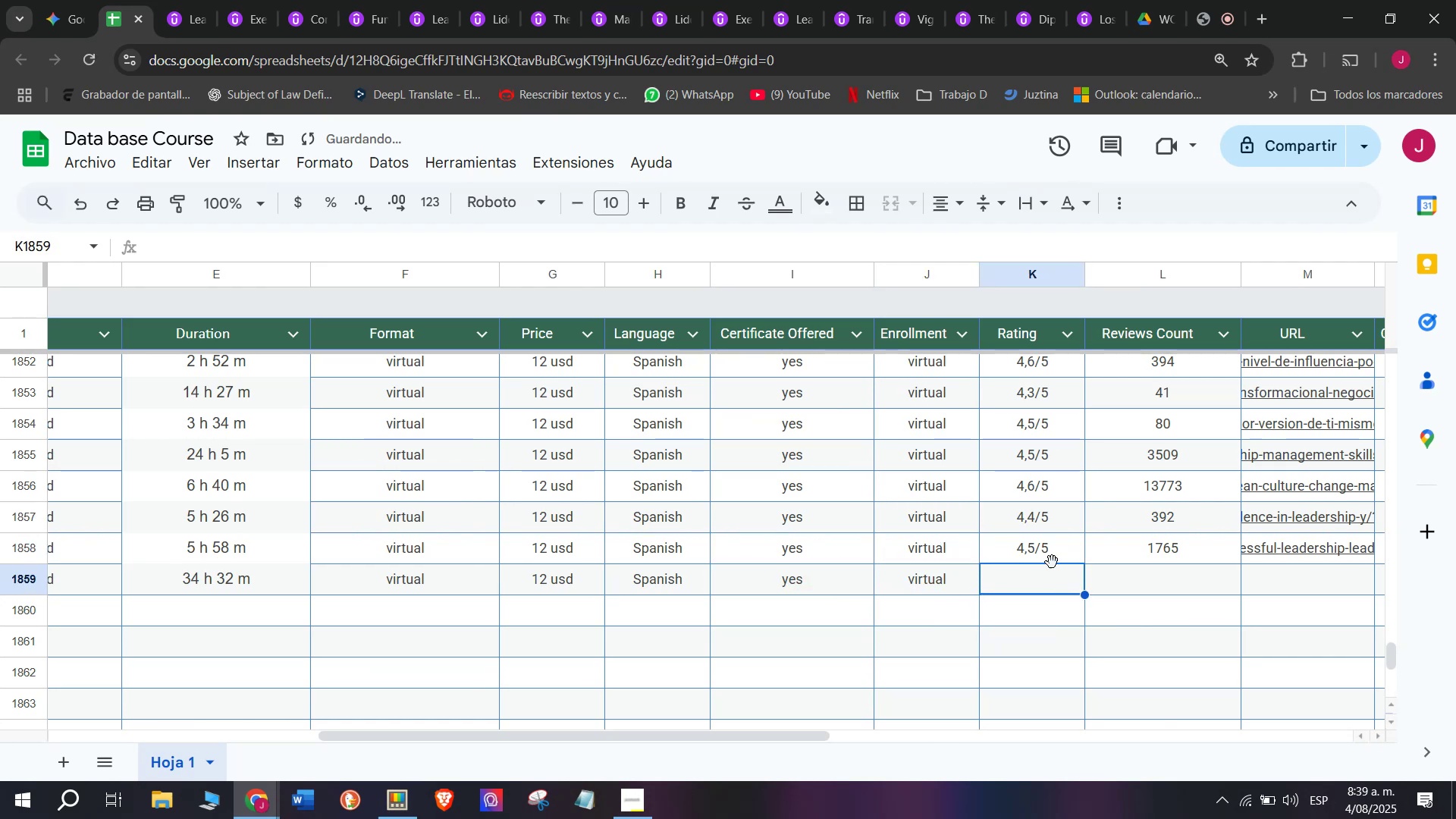 
key(Z)
 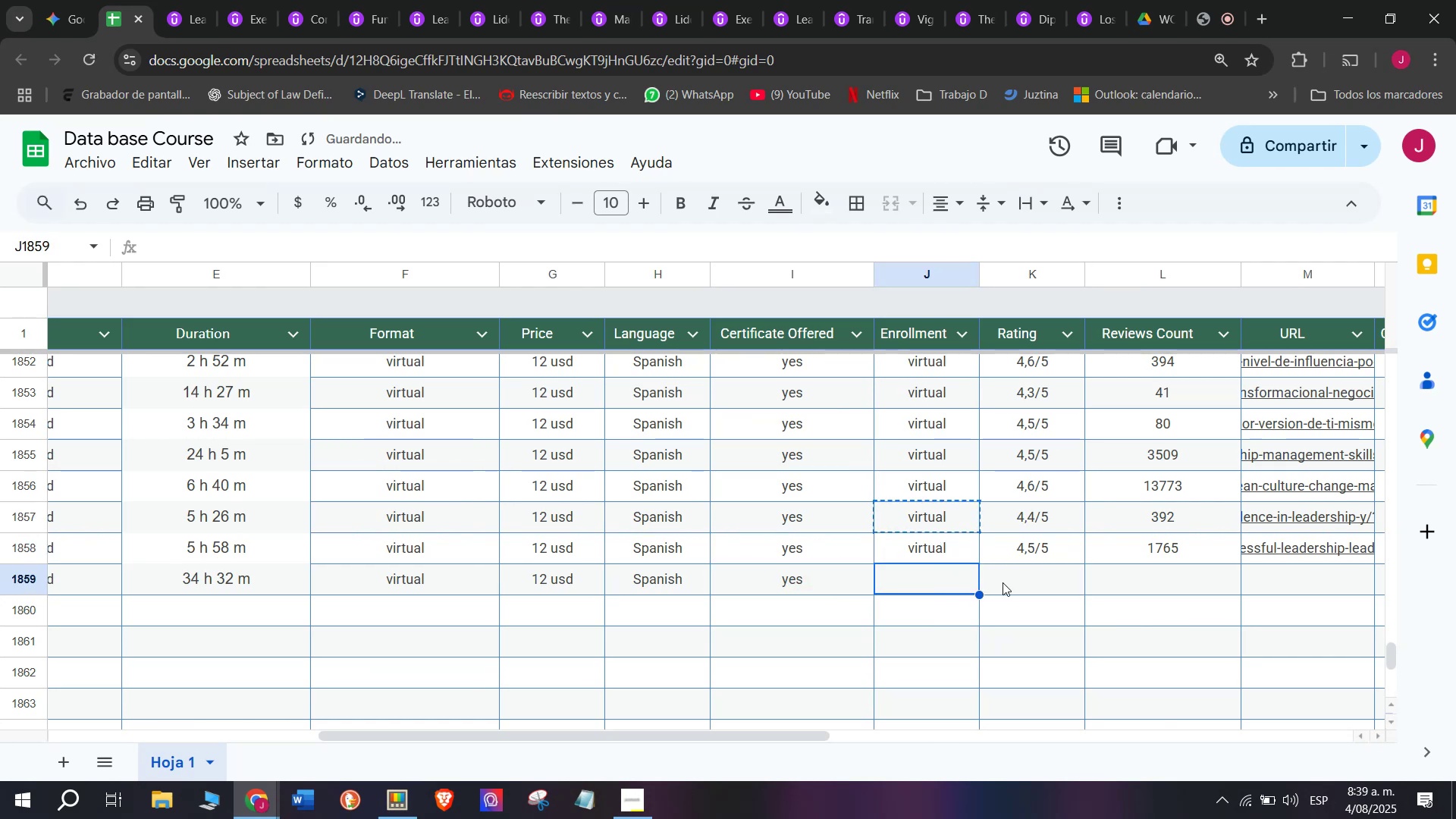 
key(Control+V)
 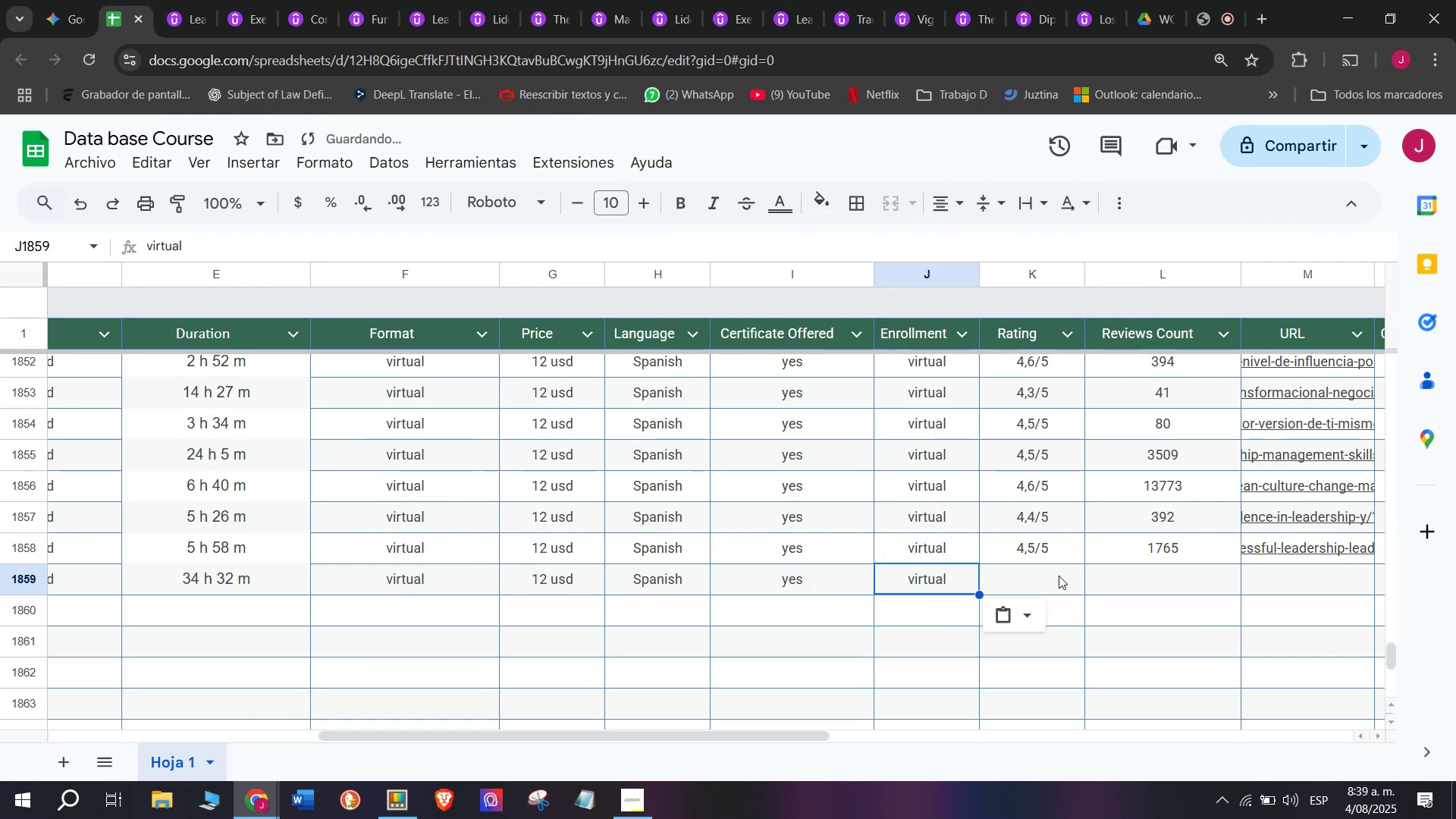 
triple_click([1059, 576])
 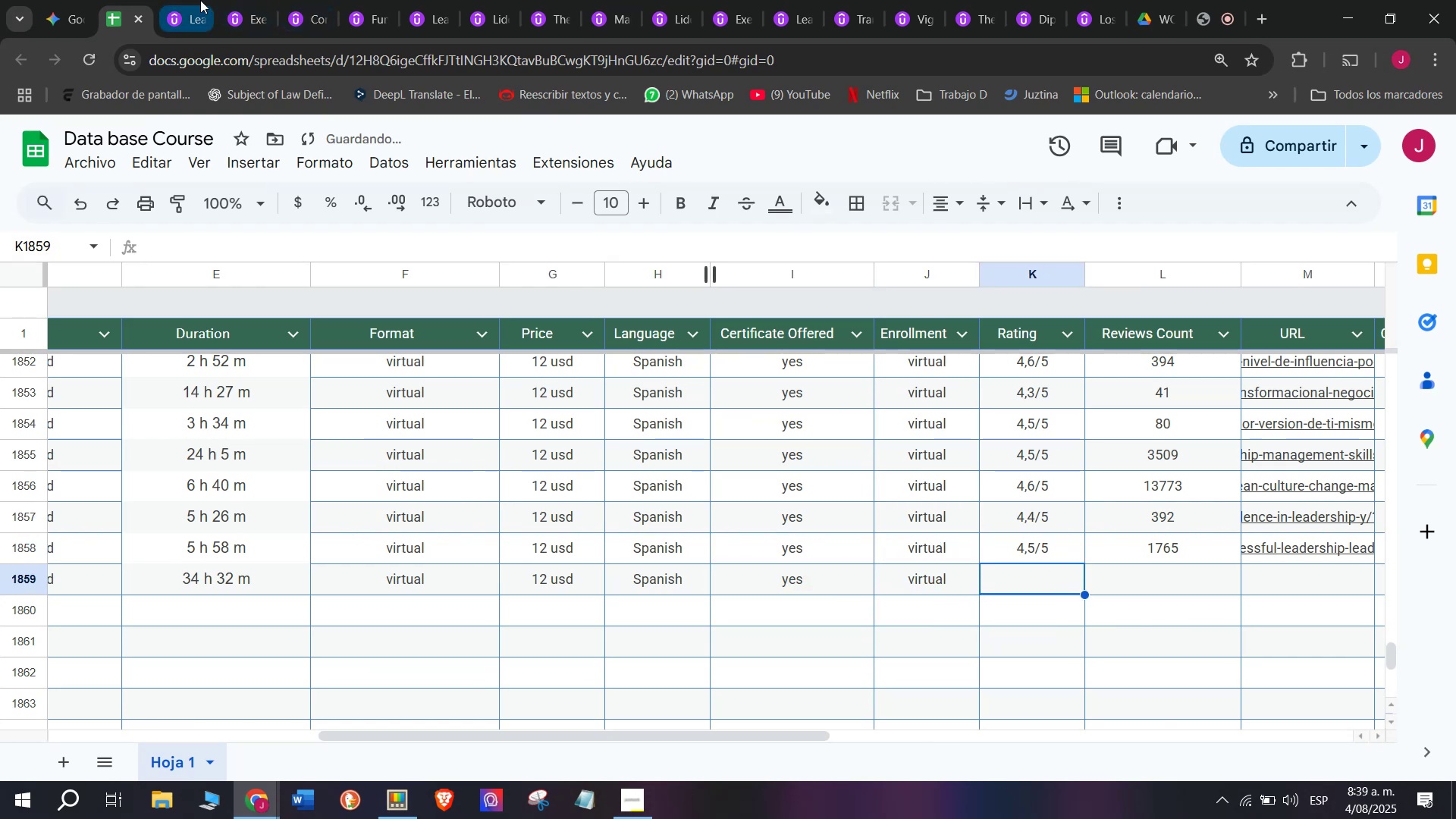 
left_click([193, 0])
 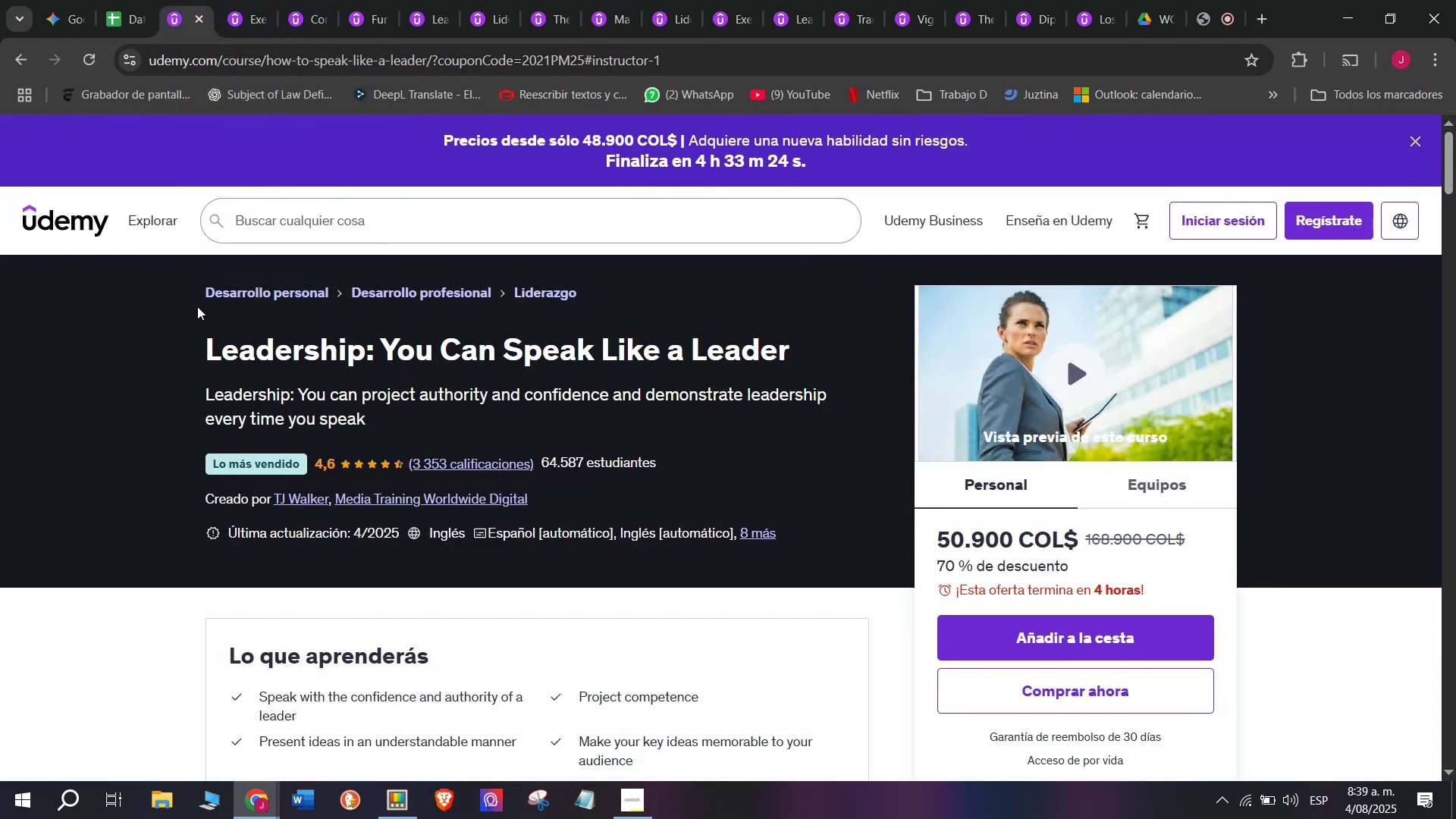 
left_click_drag(start_coordinate=[206, 334], to_coordinate=[813, 349])
 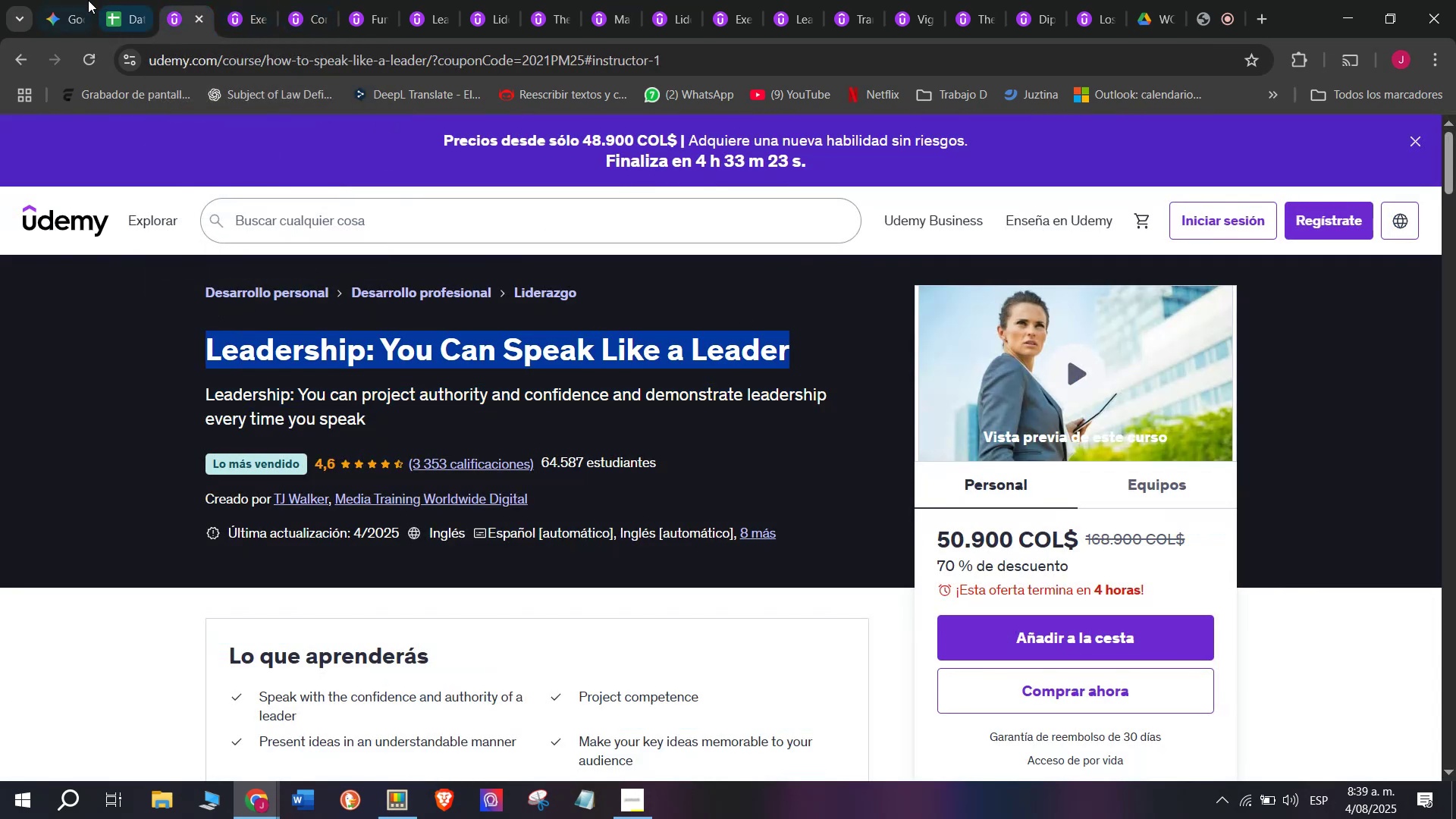 
key(Break)
 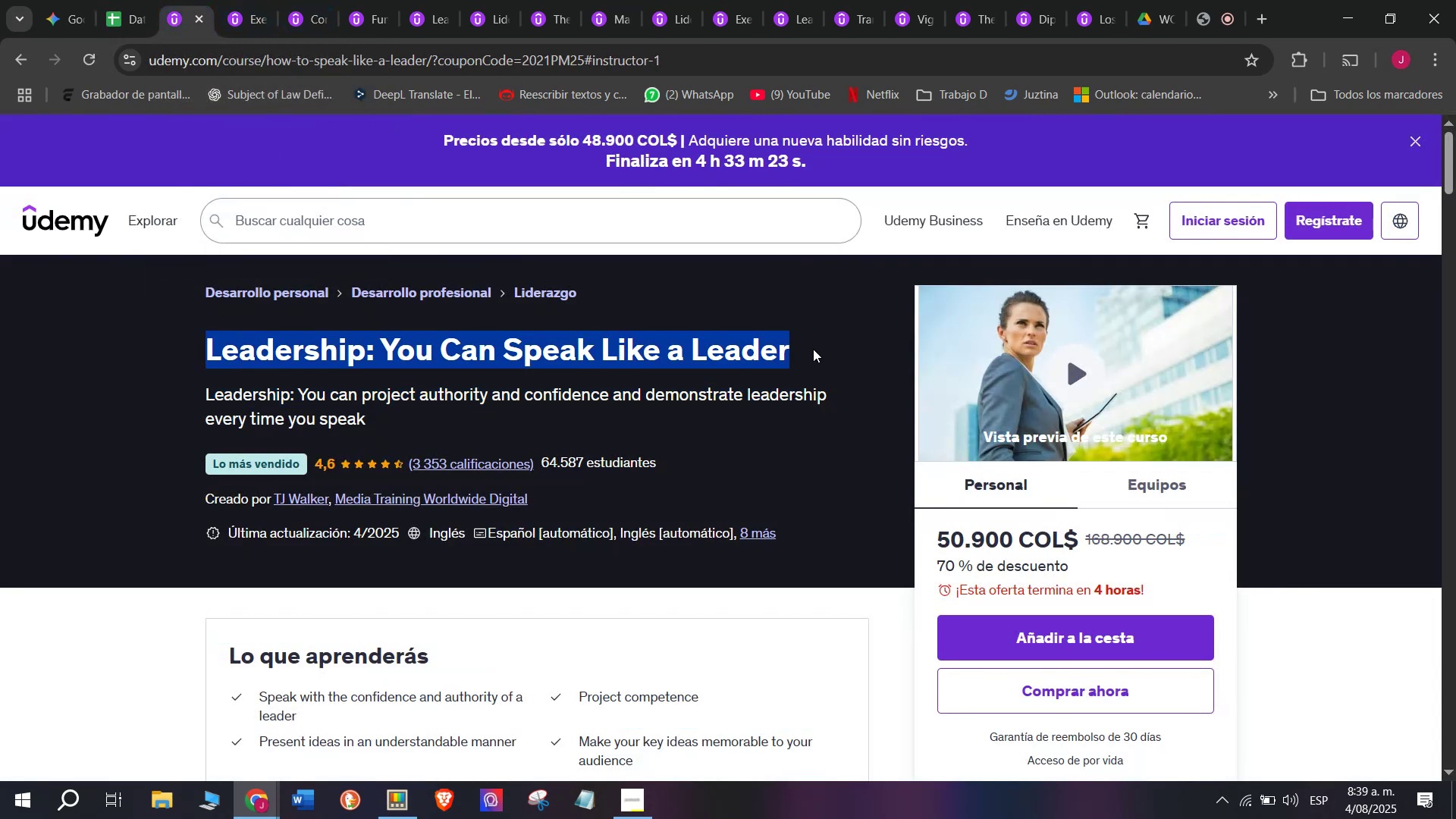 
key(Control+ControlLeft)
 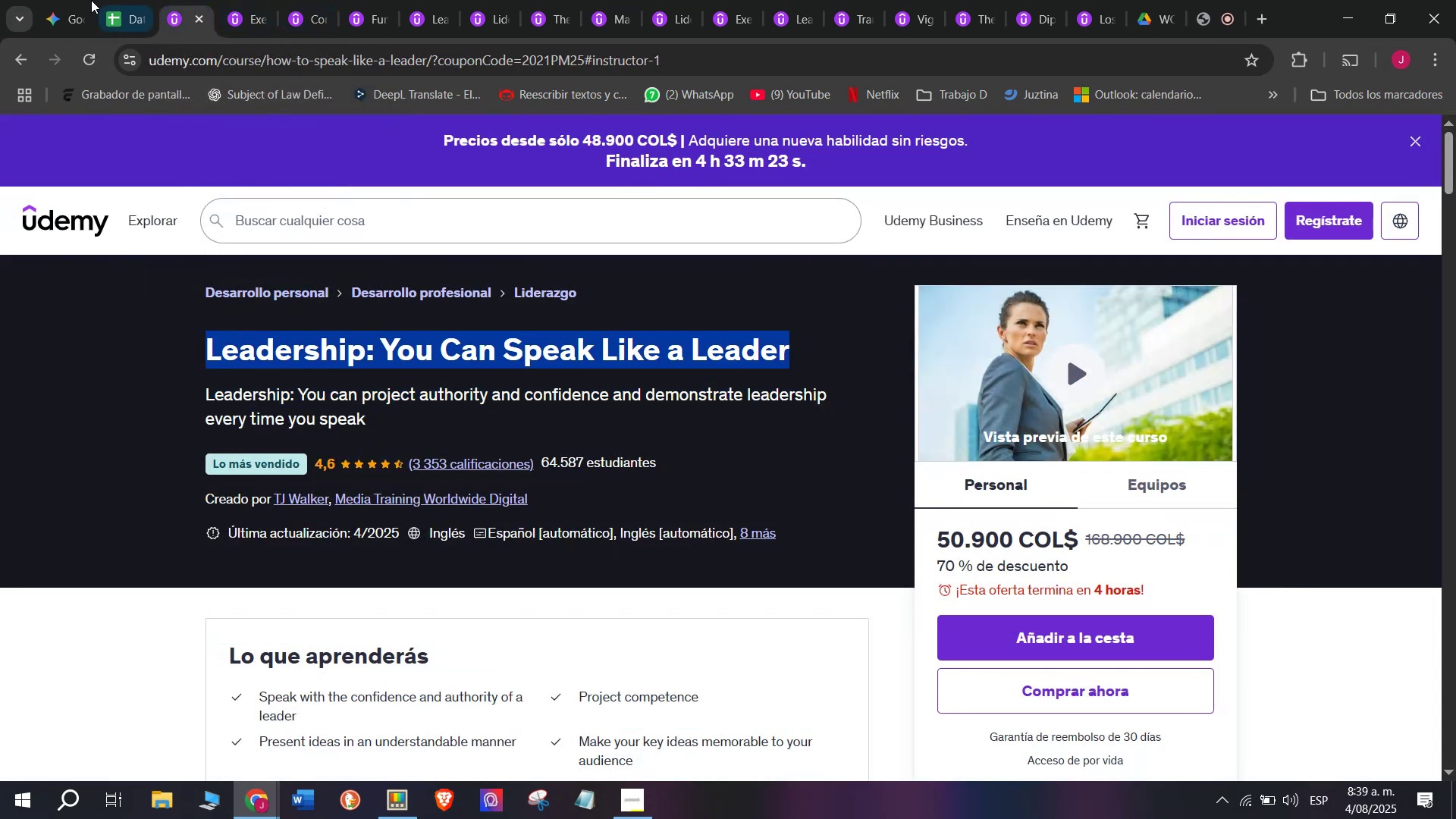 
key(Control+C)
 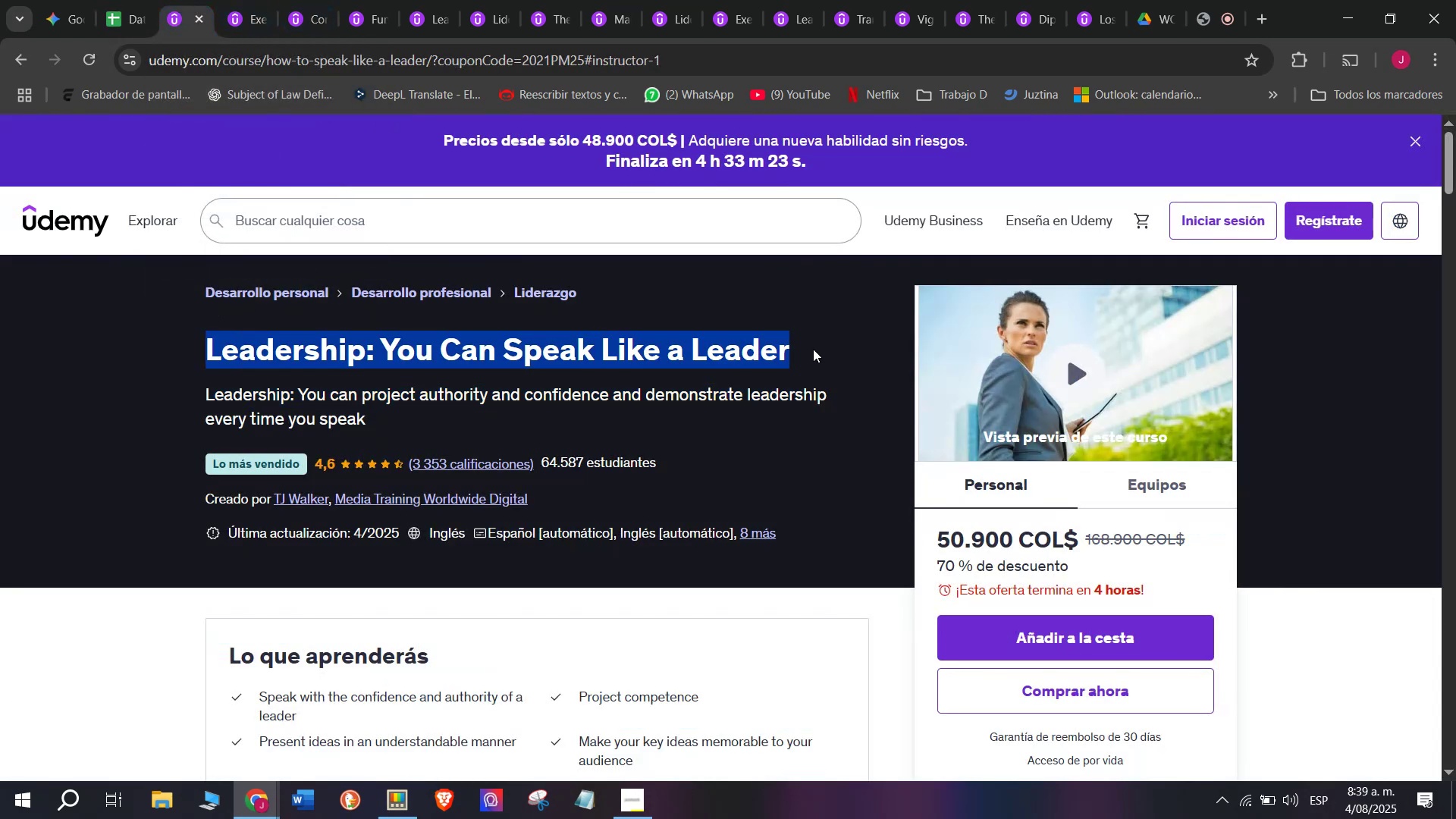 
key(Control+C)
 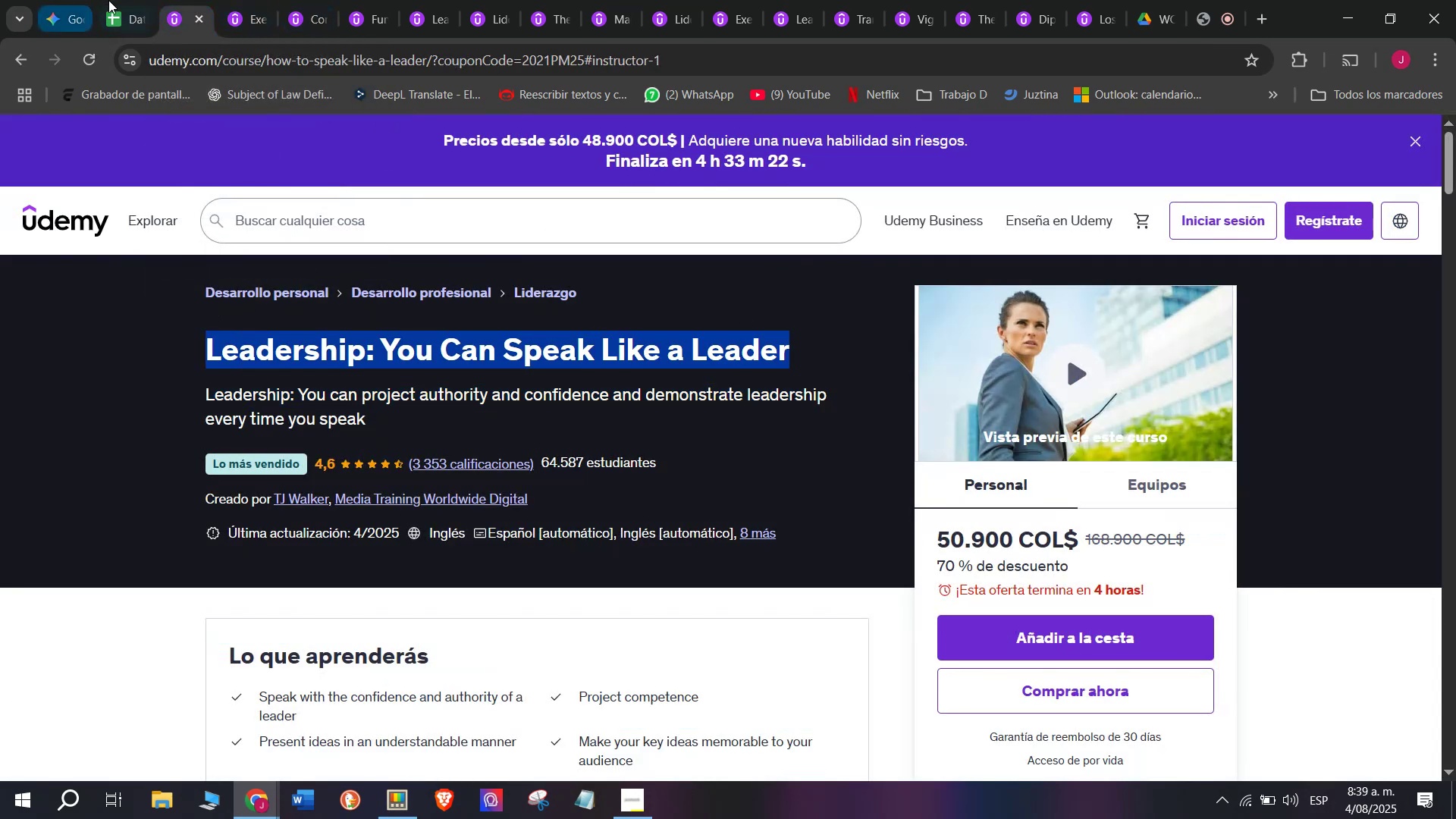 
key(Control+ControlLeft)
 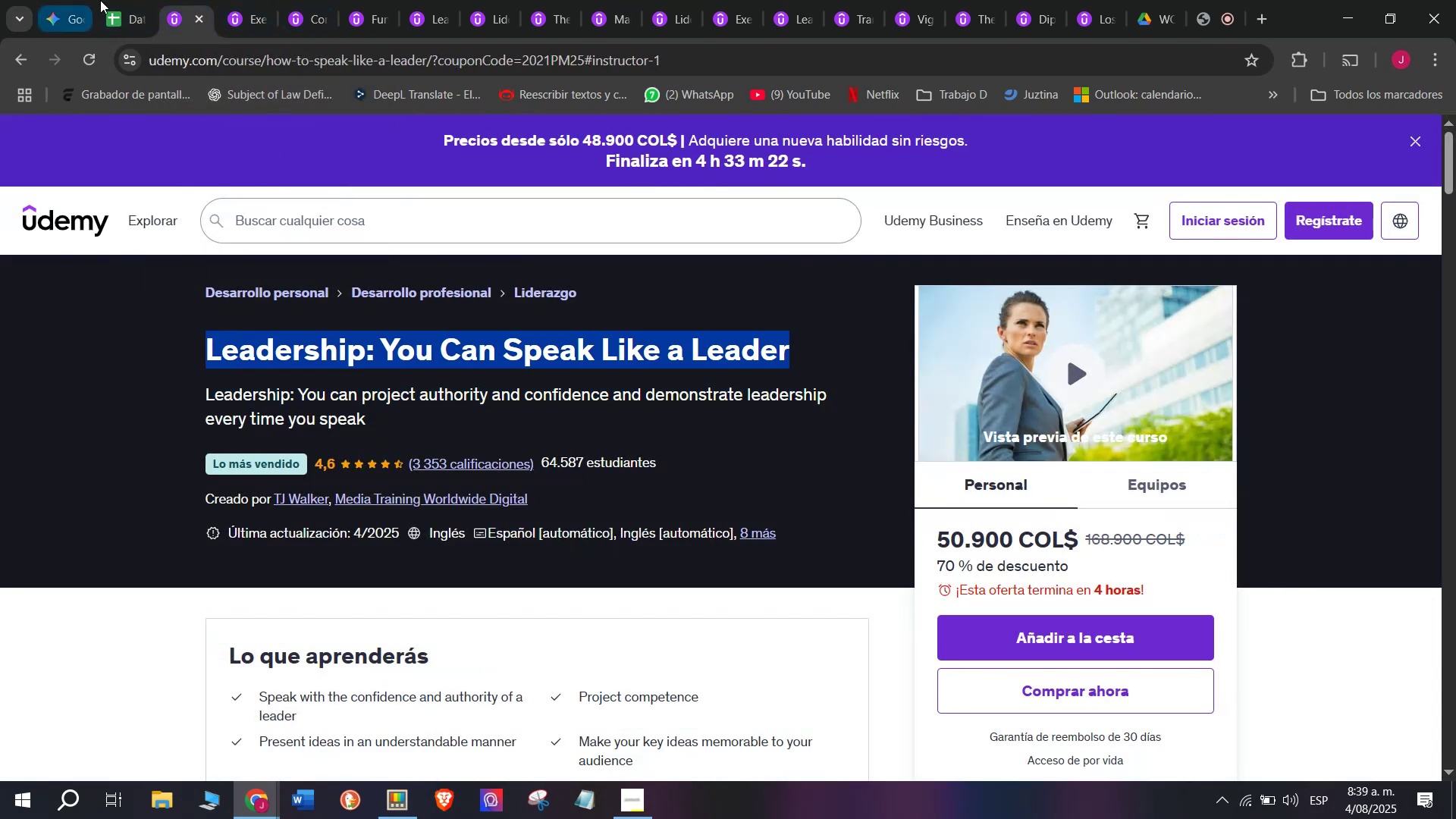 
key(Break)
 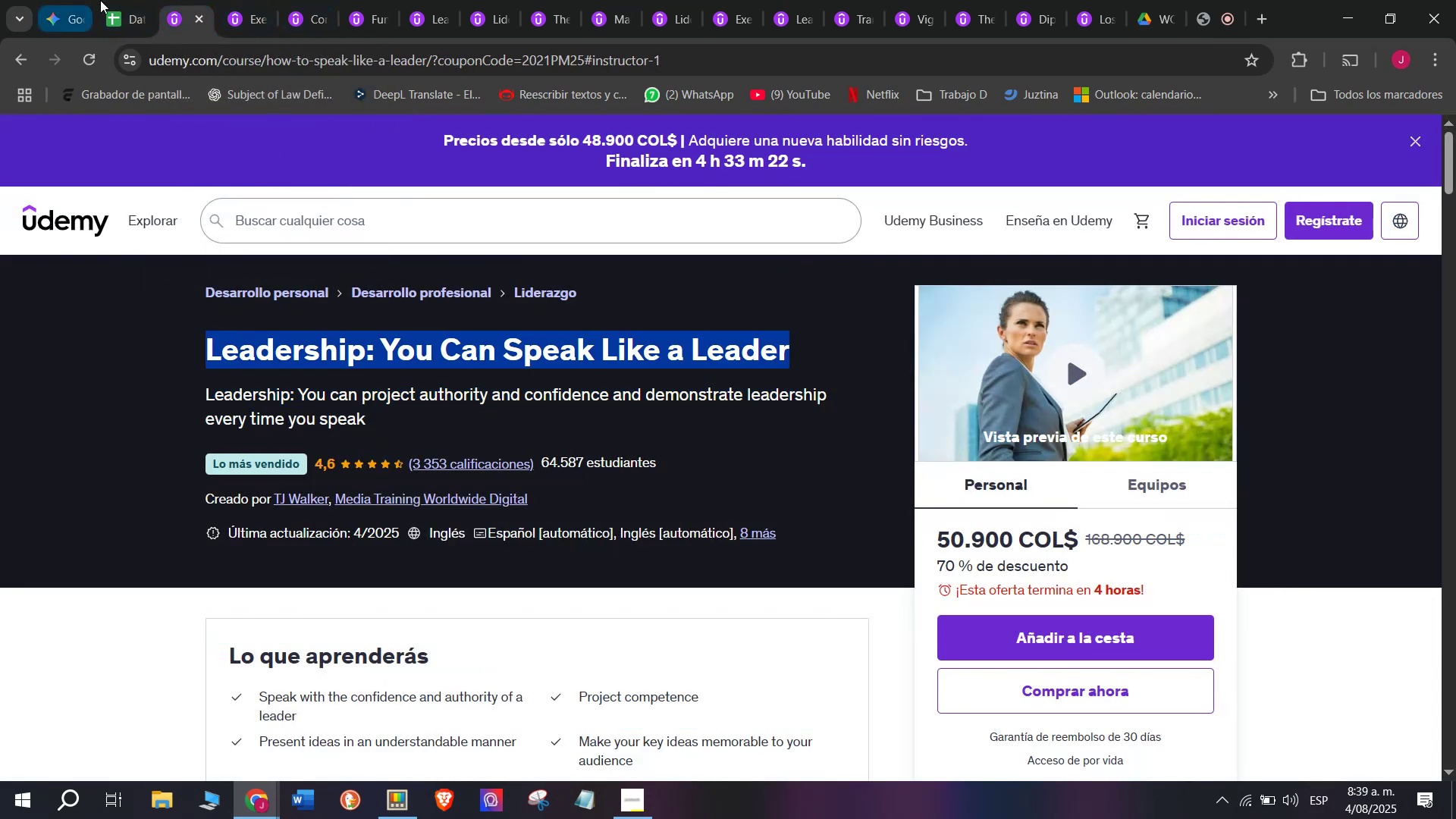 
left_click([115, 0])
 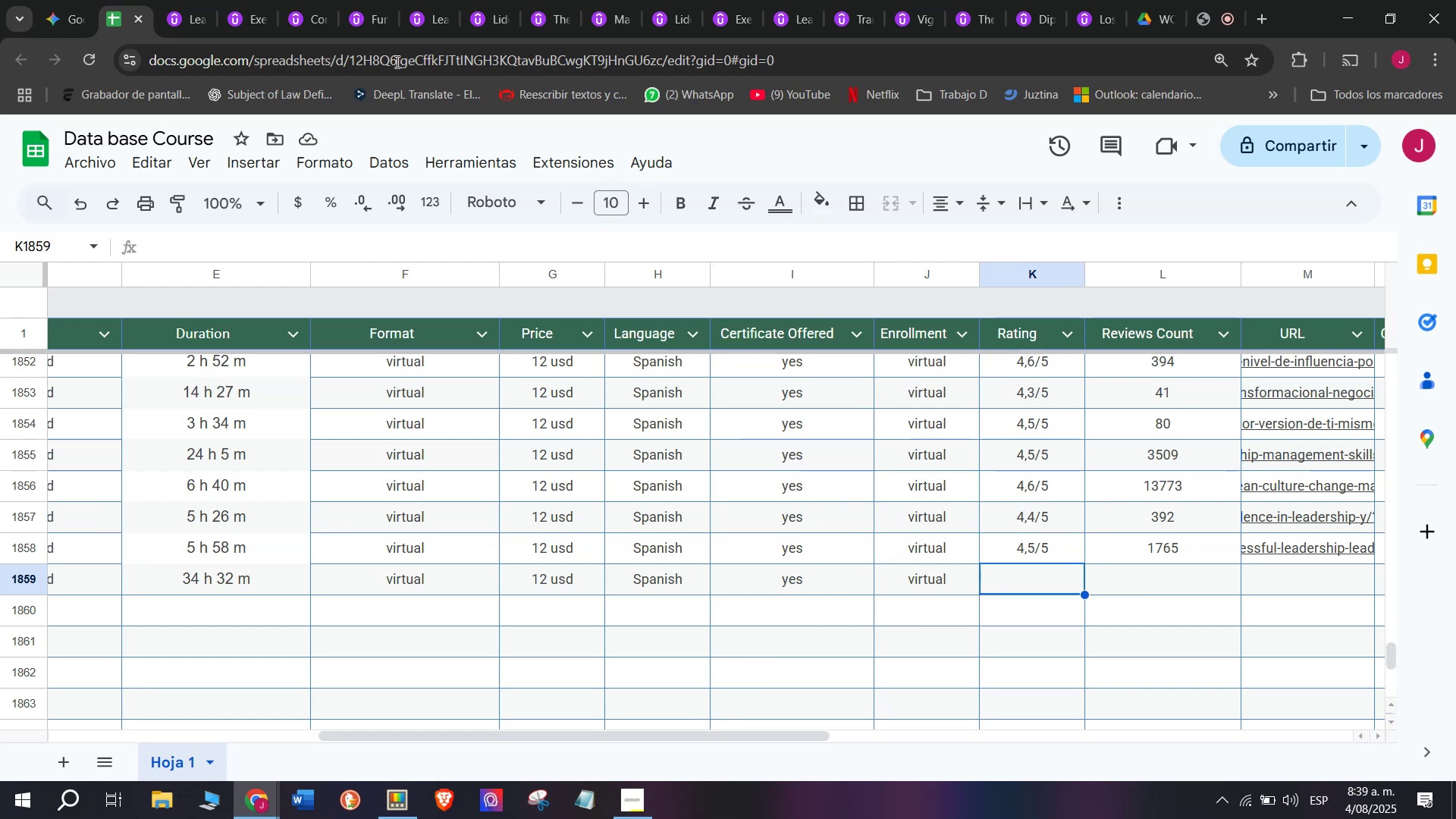 
left_click([187, 0])
 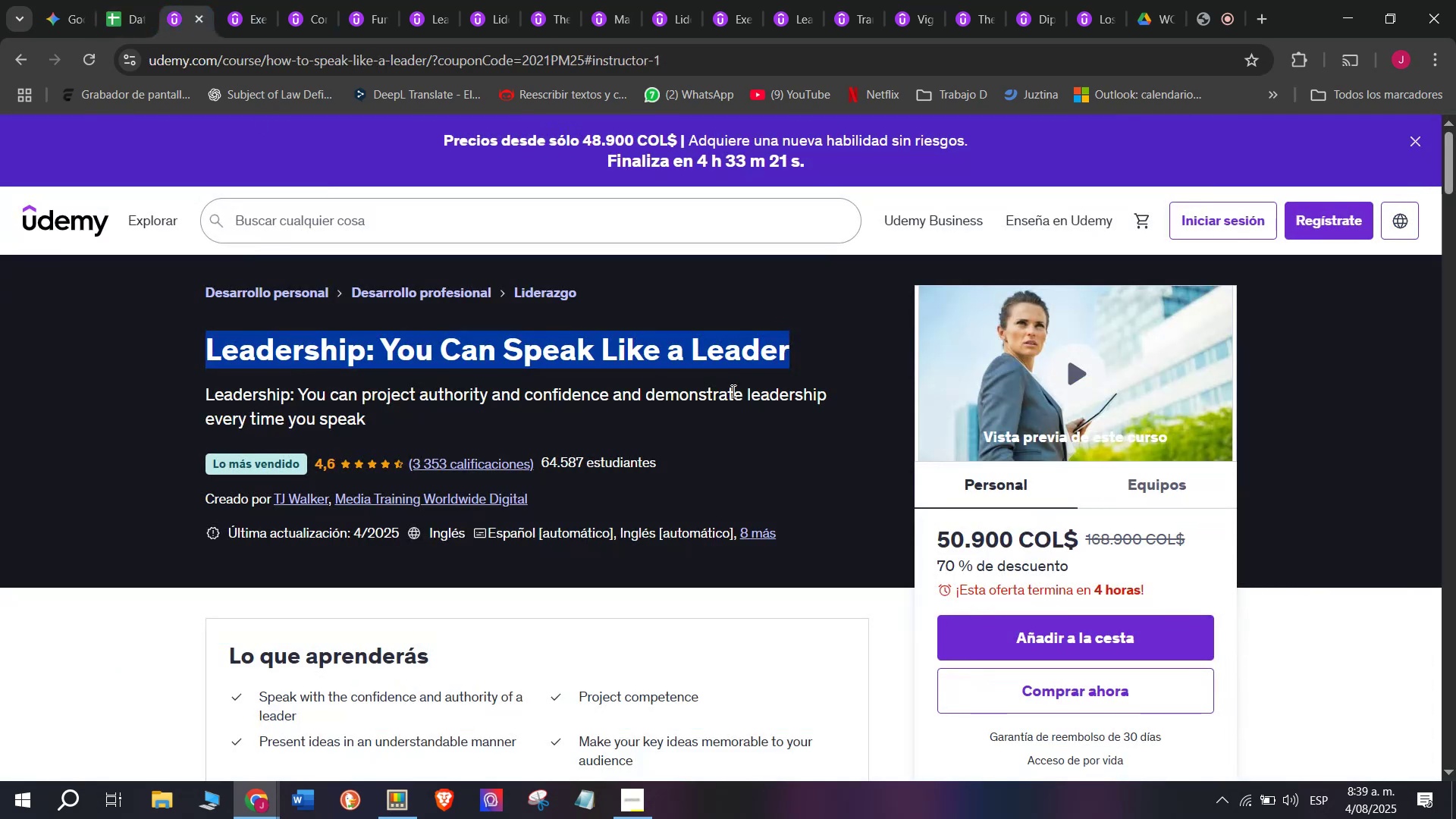 
scroll: coordinate [730, 393], scroll_direction: none, amount: 0.0
 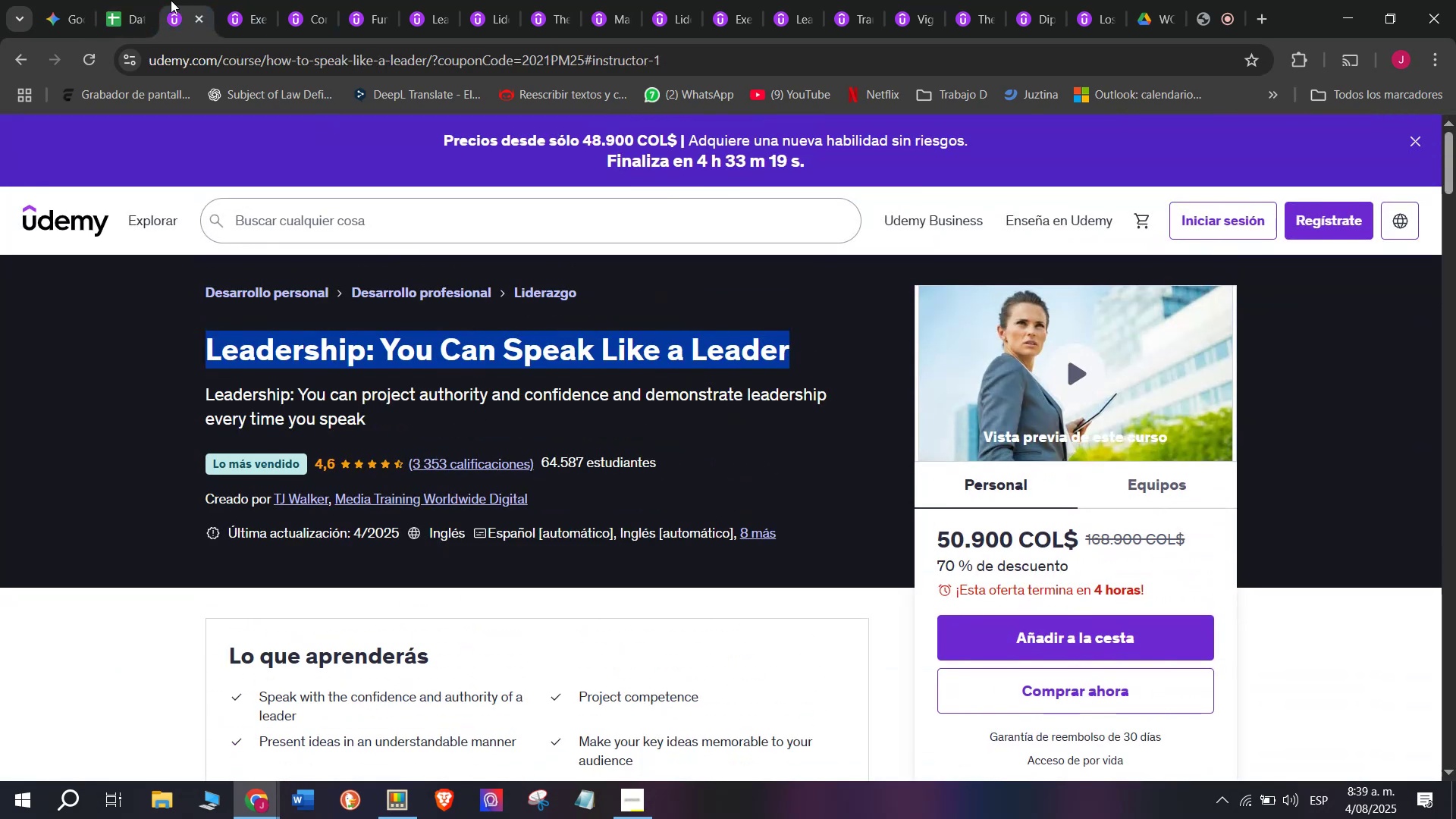 
left_click([110, 0])
 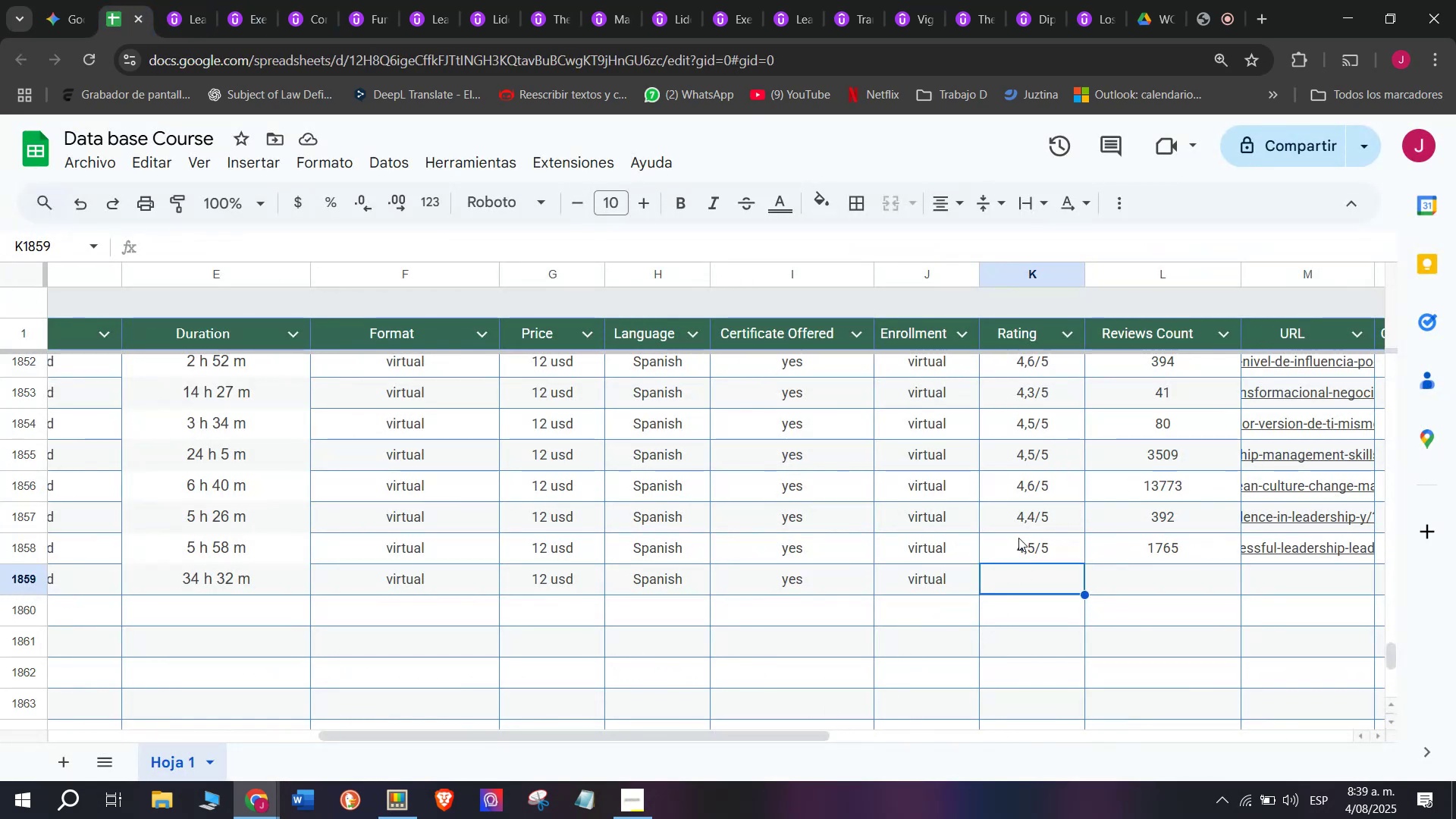 
left_click([1056, 482])
 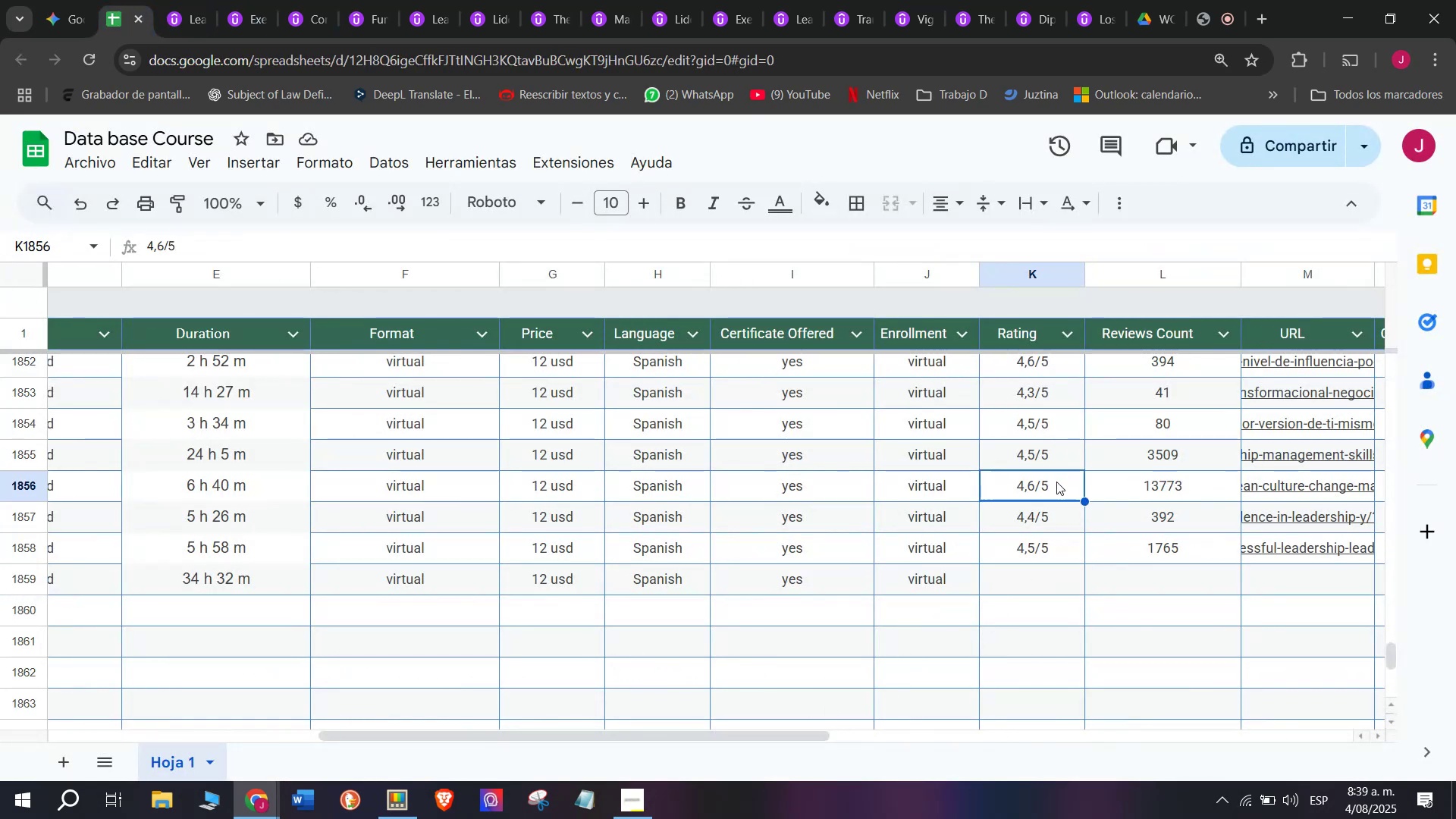 
key(Break)
 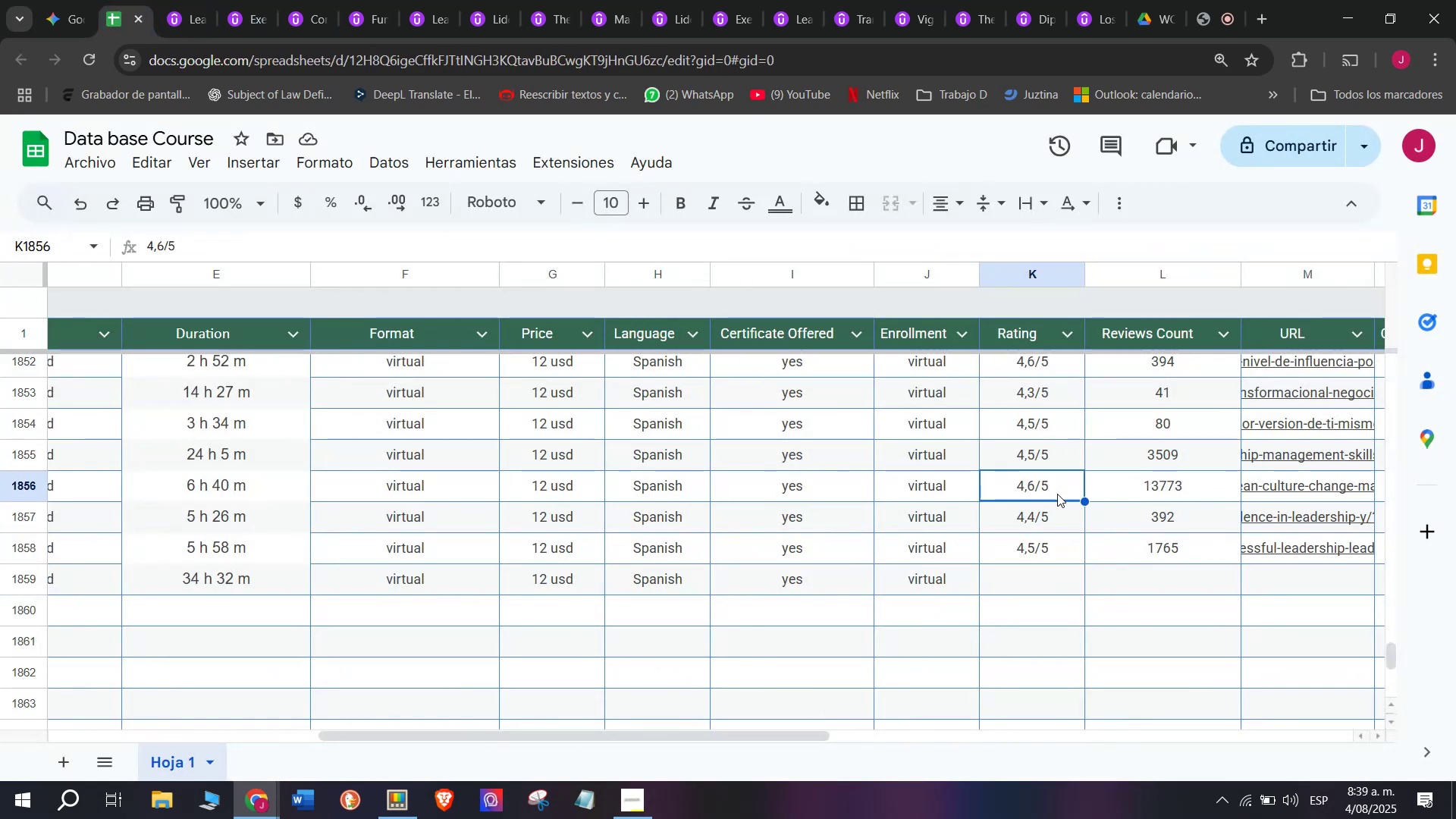 
key(Control+ControlLeft)
 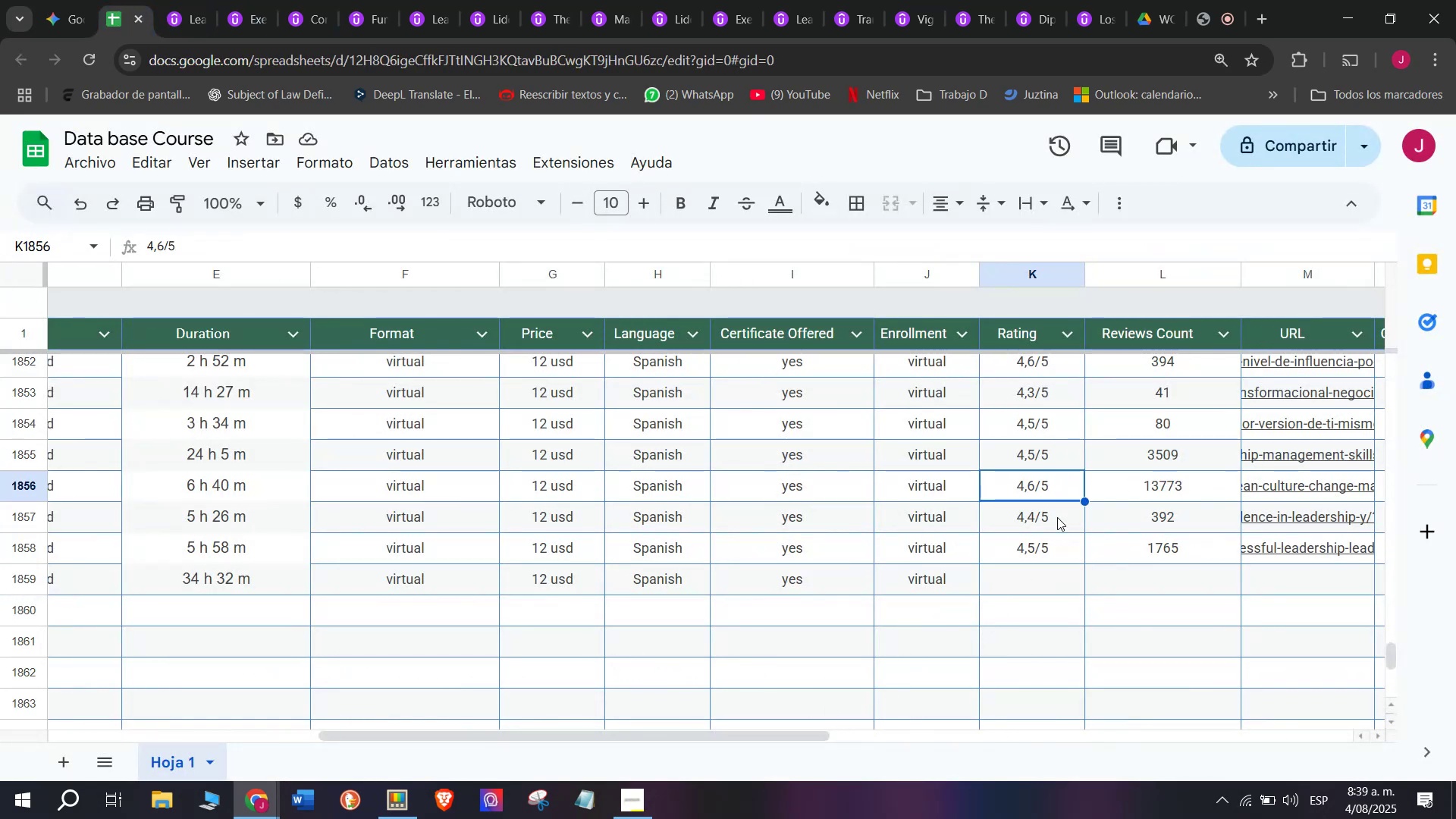 
key(Control+C)
 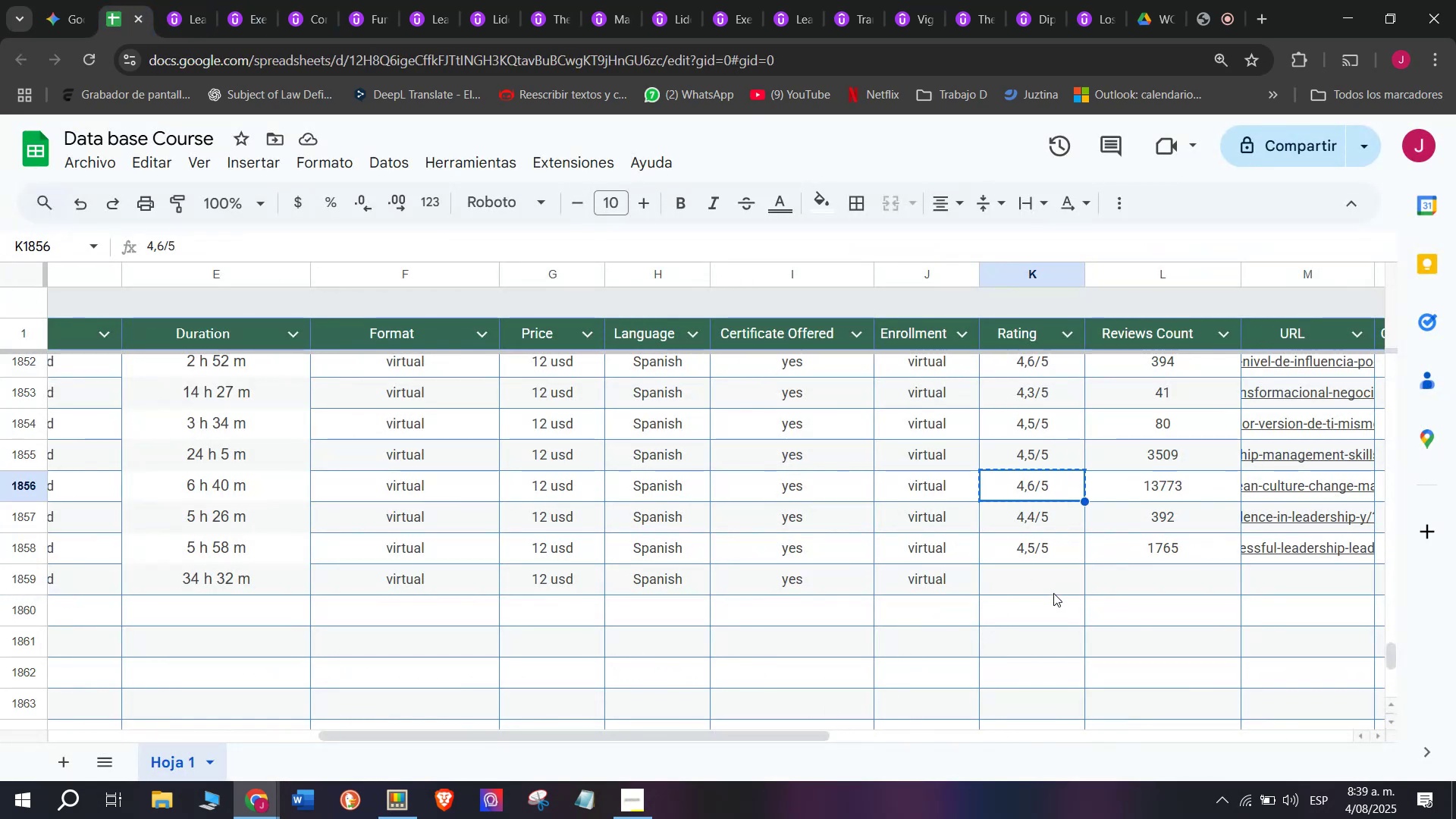 
left_click([1053, 593])
 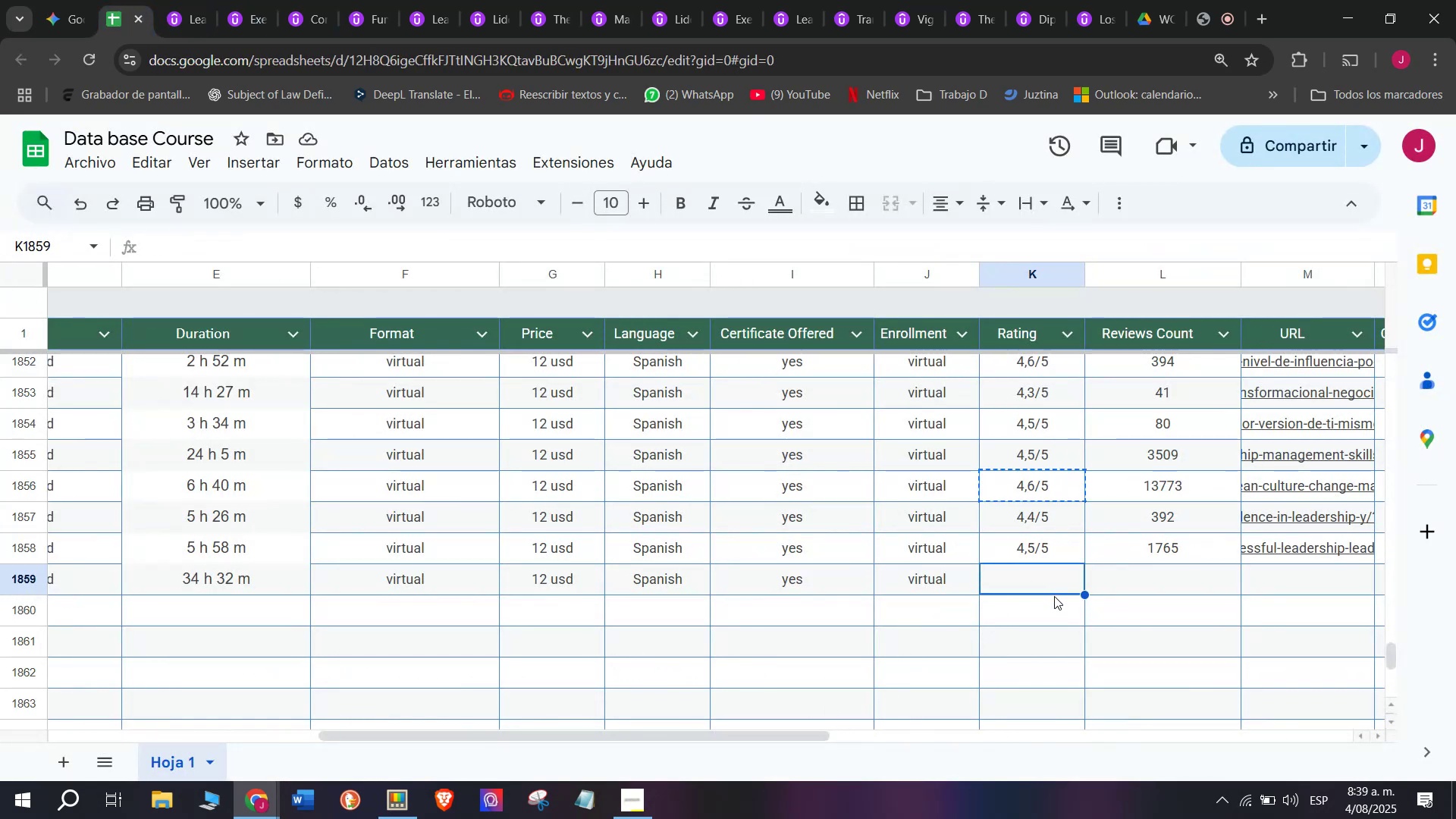 
key(Z)
 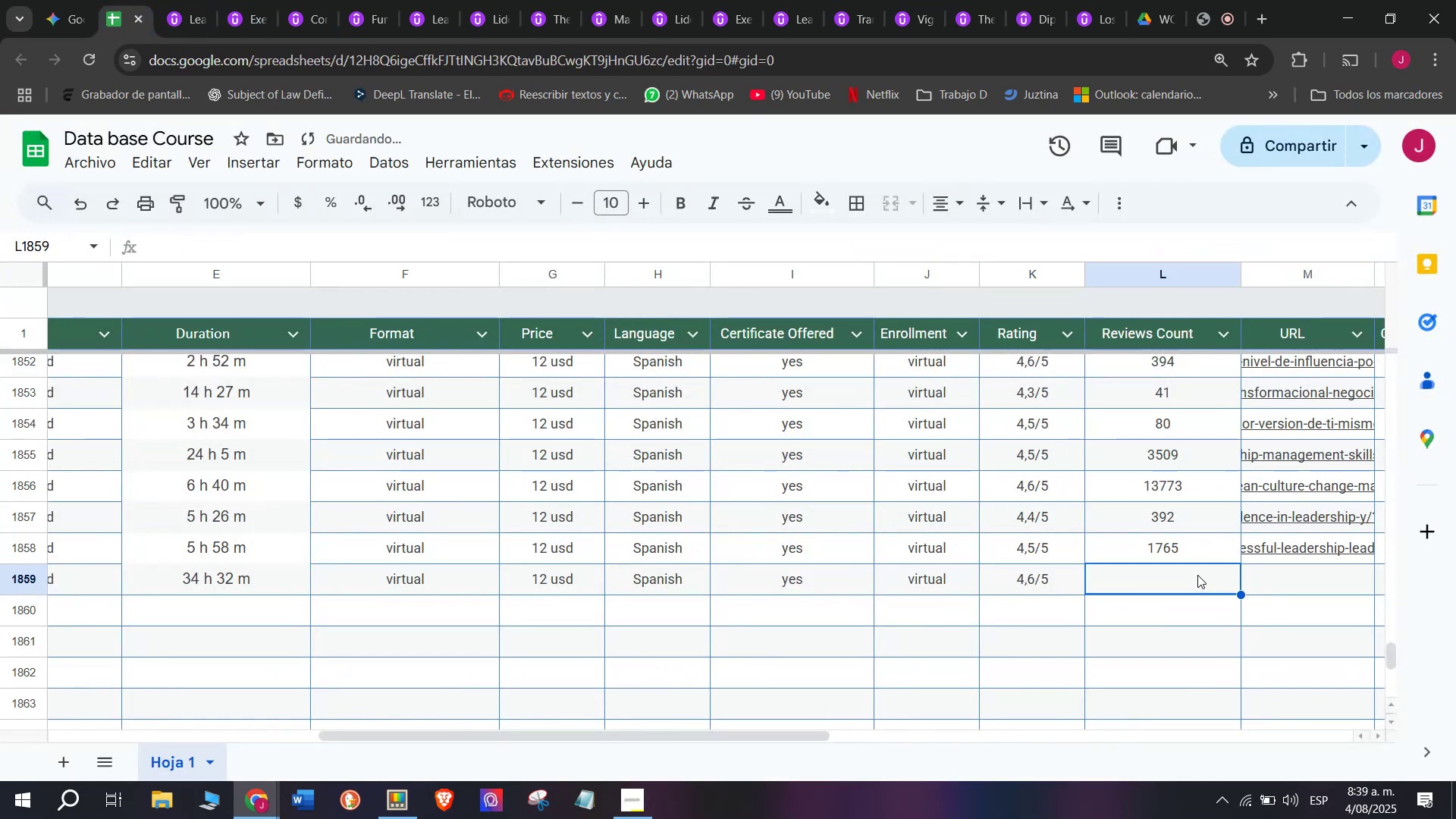 
key(Control+ControlLeft)
 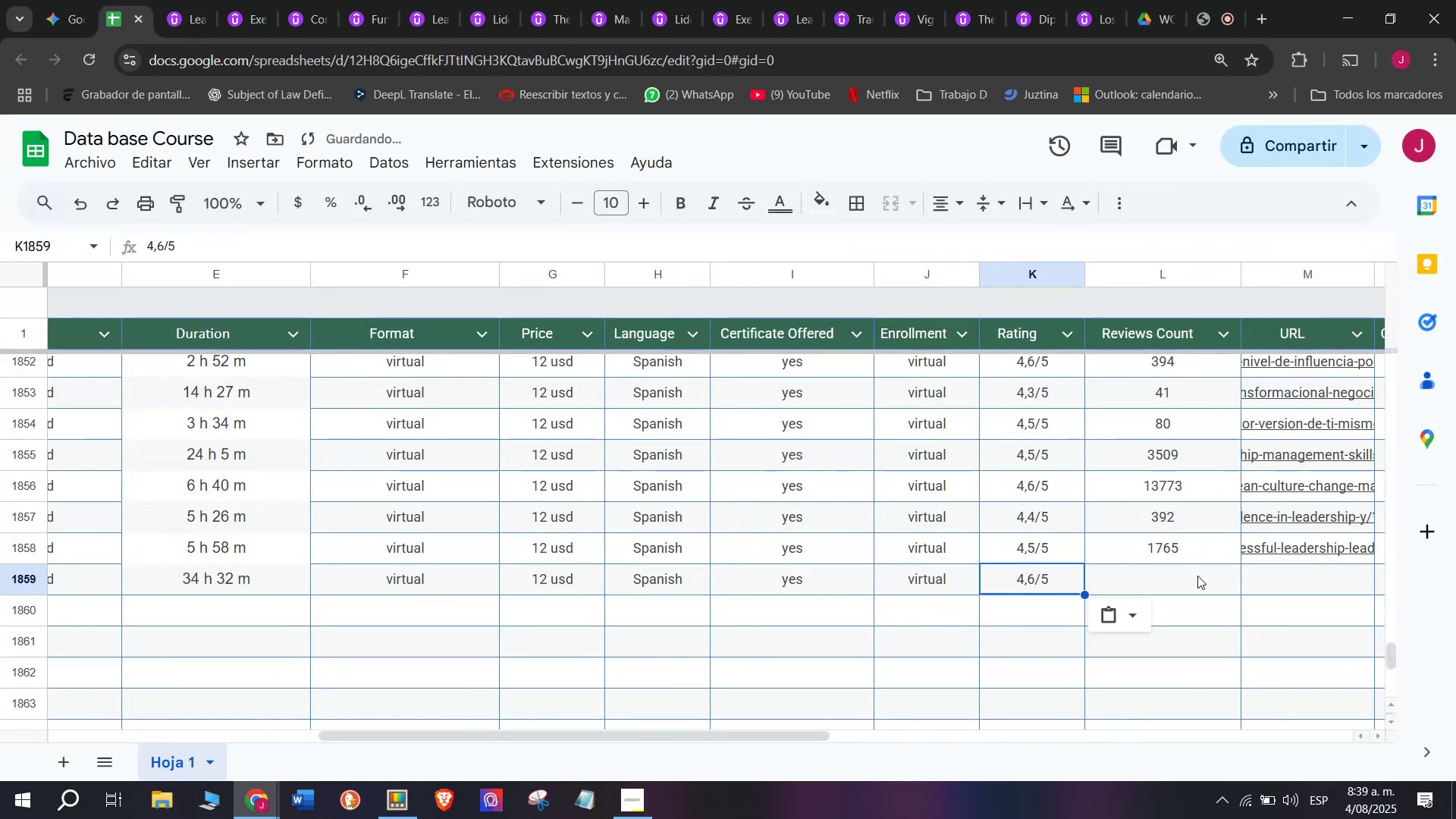 
key(Control+V)
 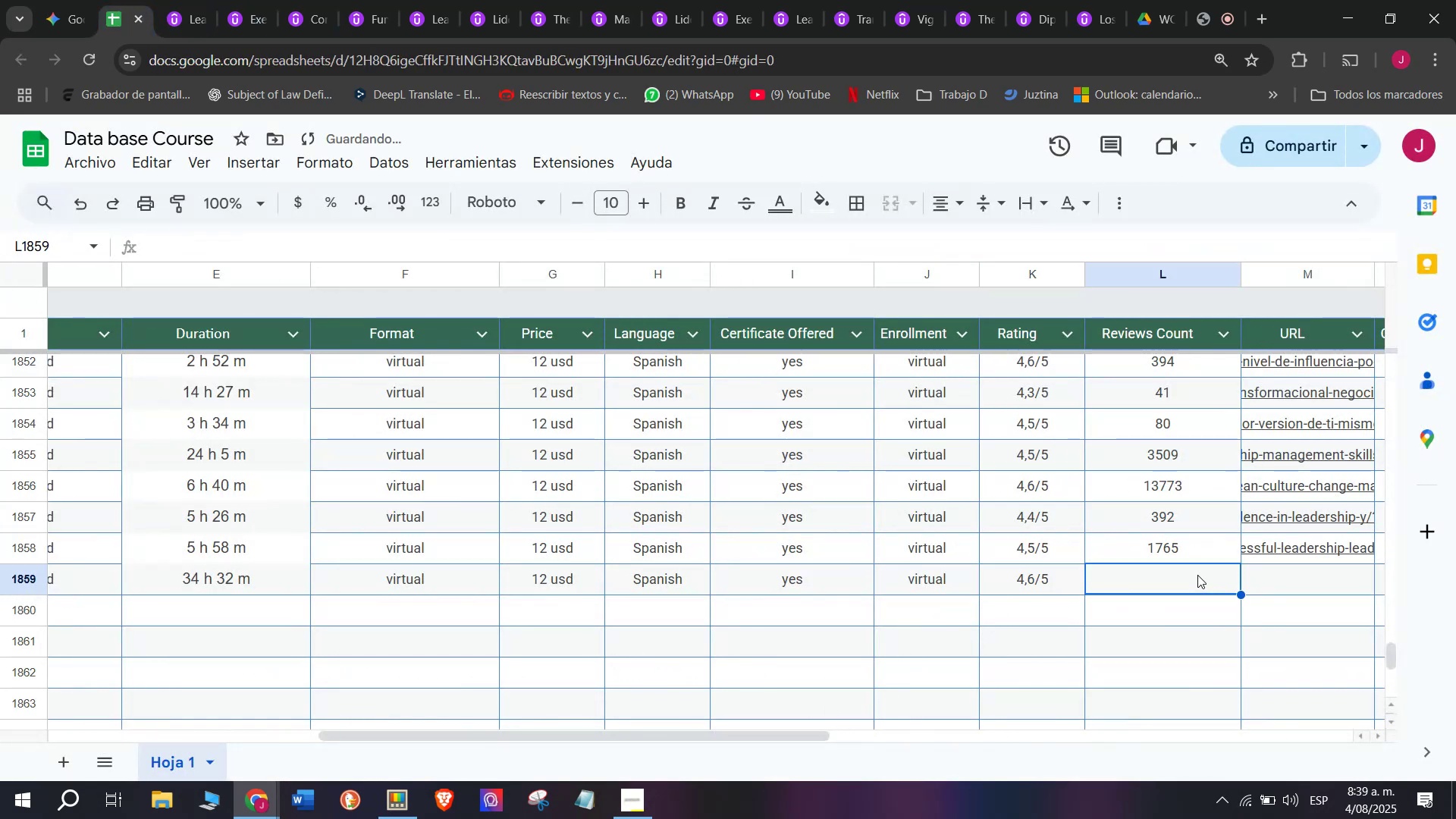 
double_click([1197, 576])
 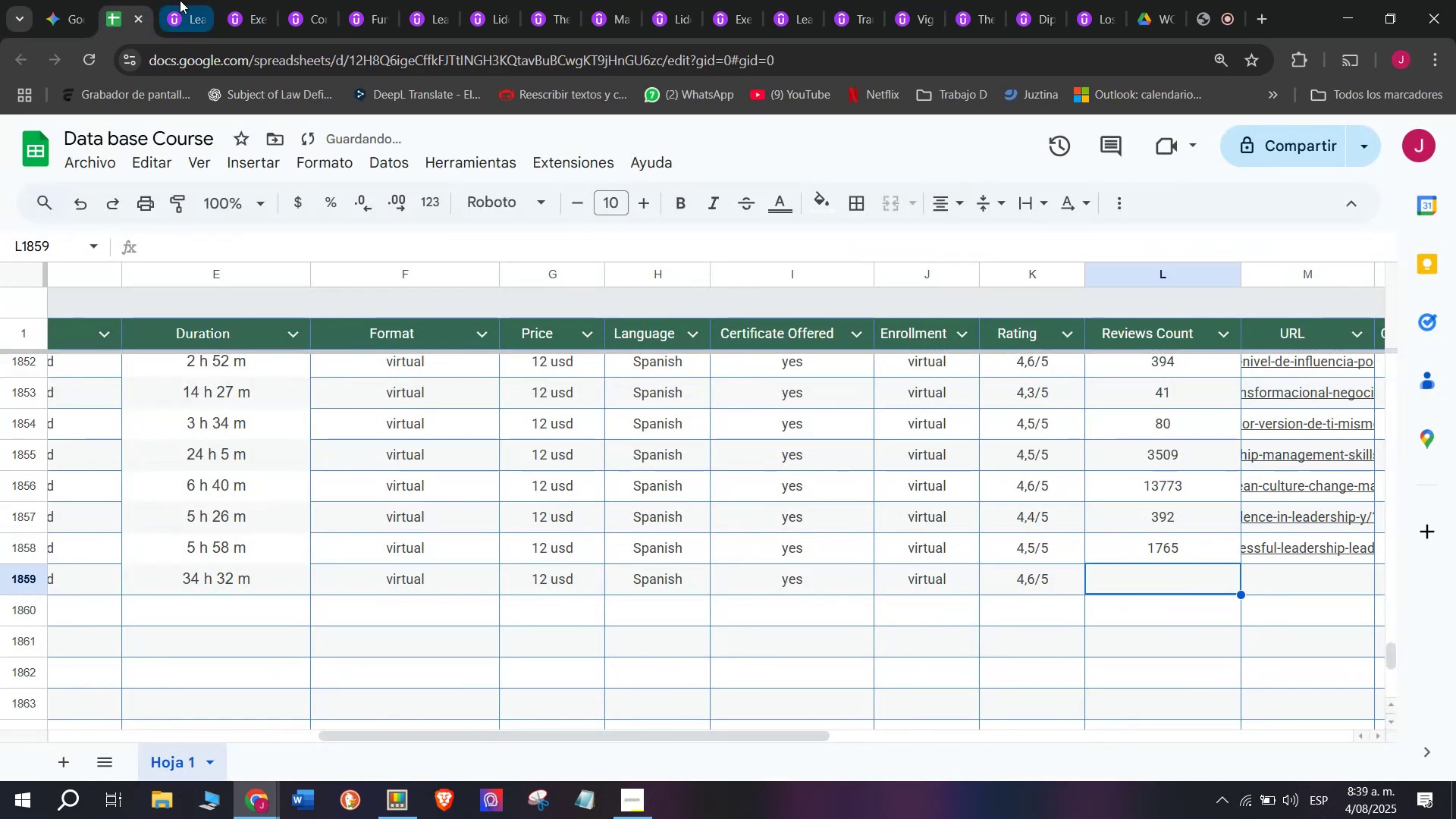 
left_click([171, 0])
 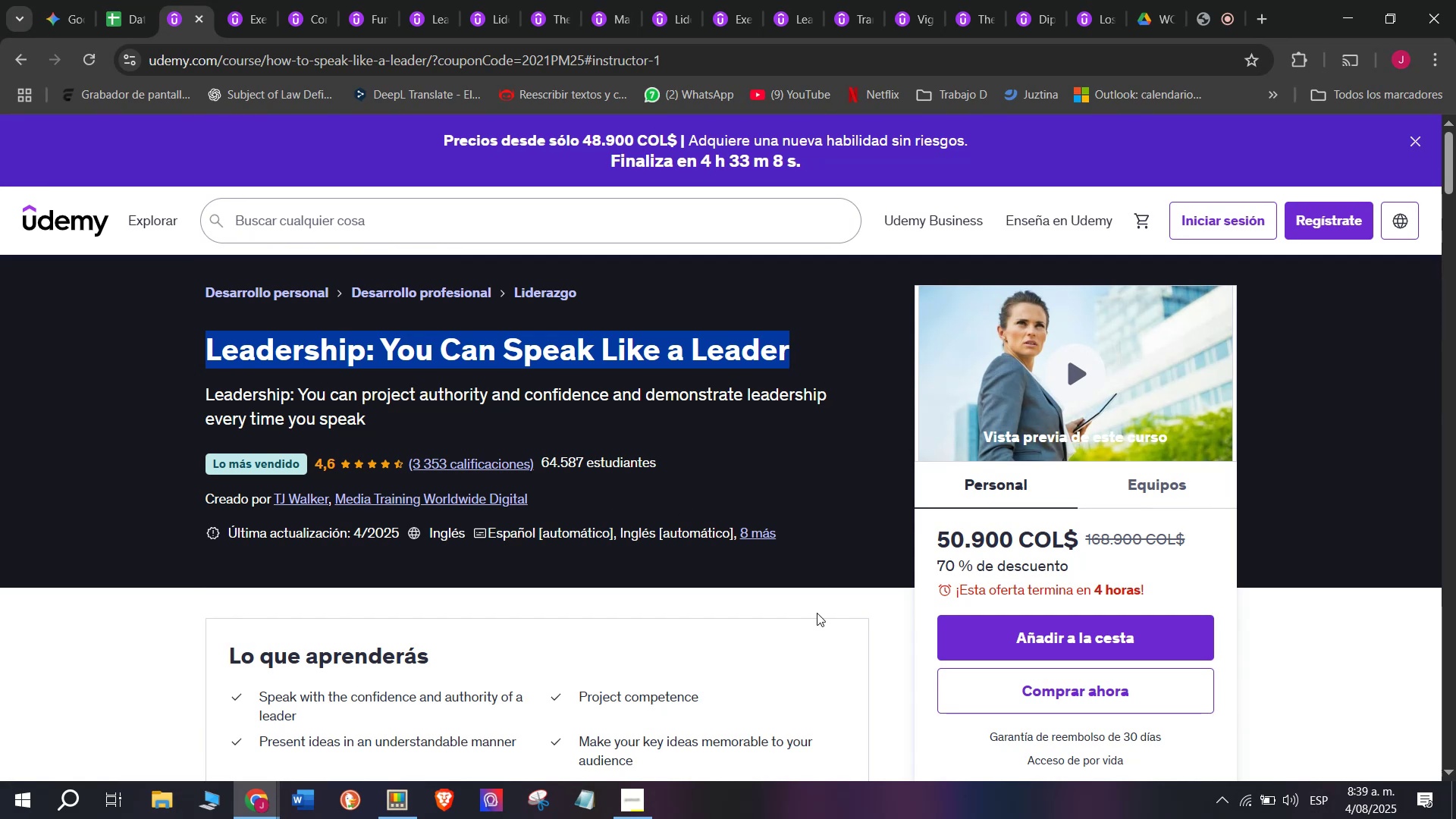 
wait(13.72)
 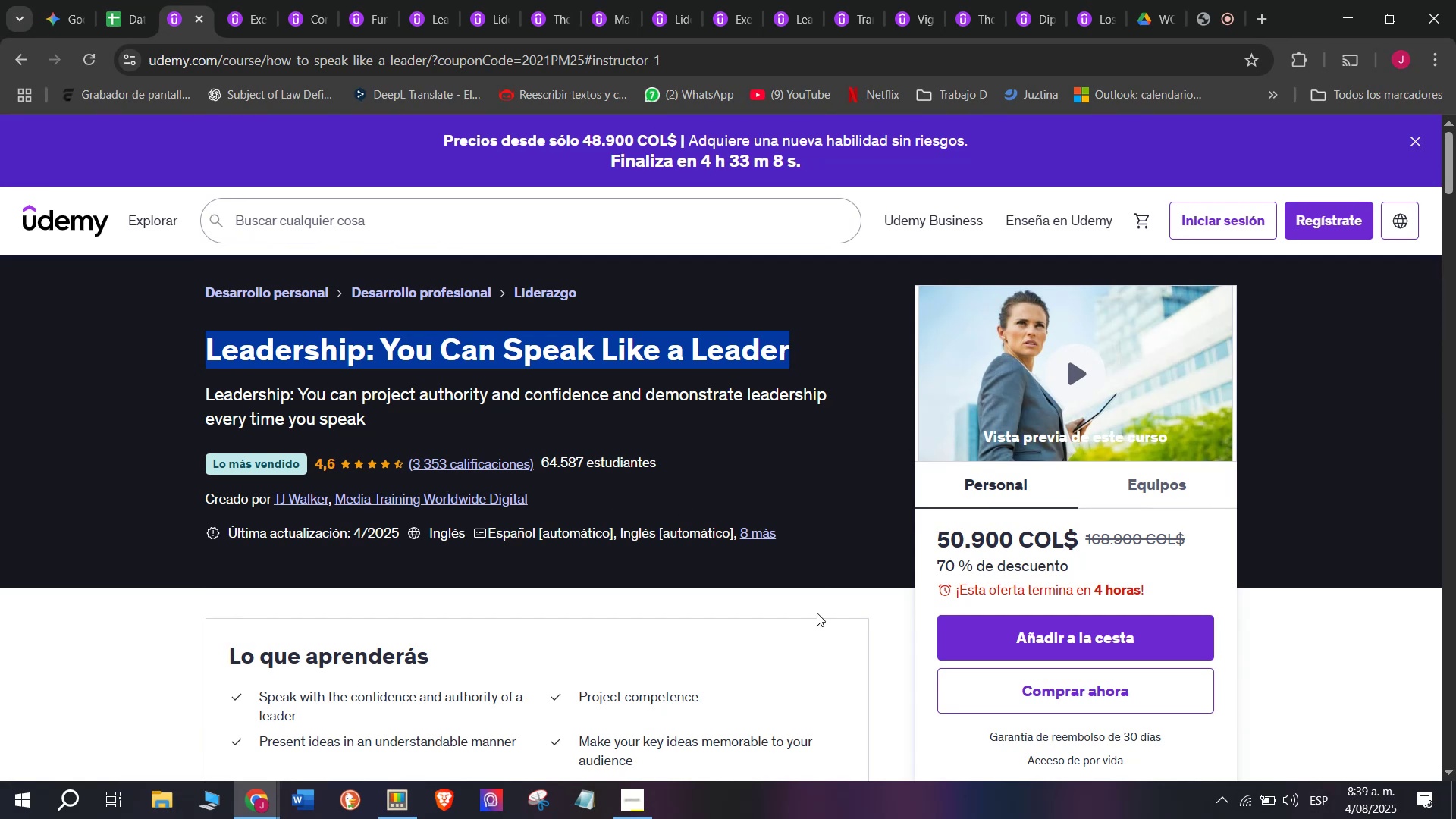 
left_click([177, 0])
 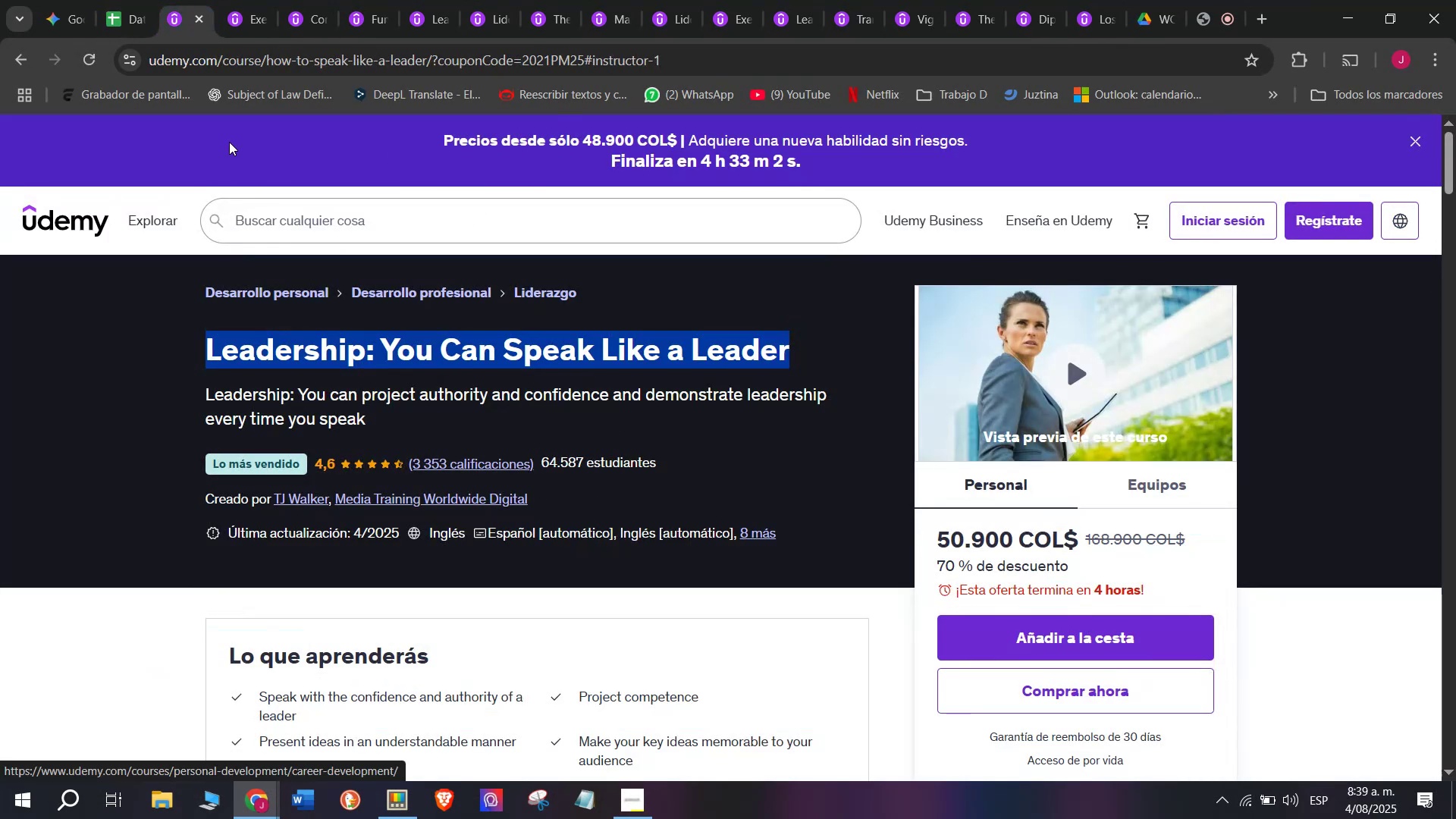 
left_click([108, 1])
 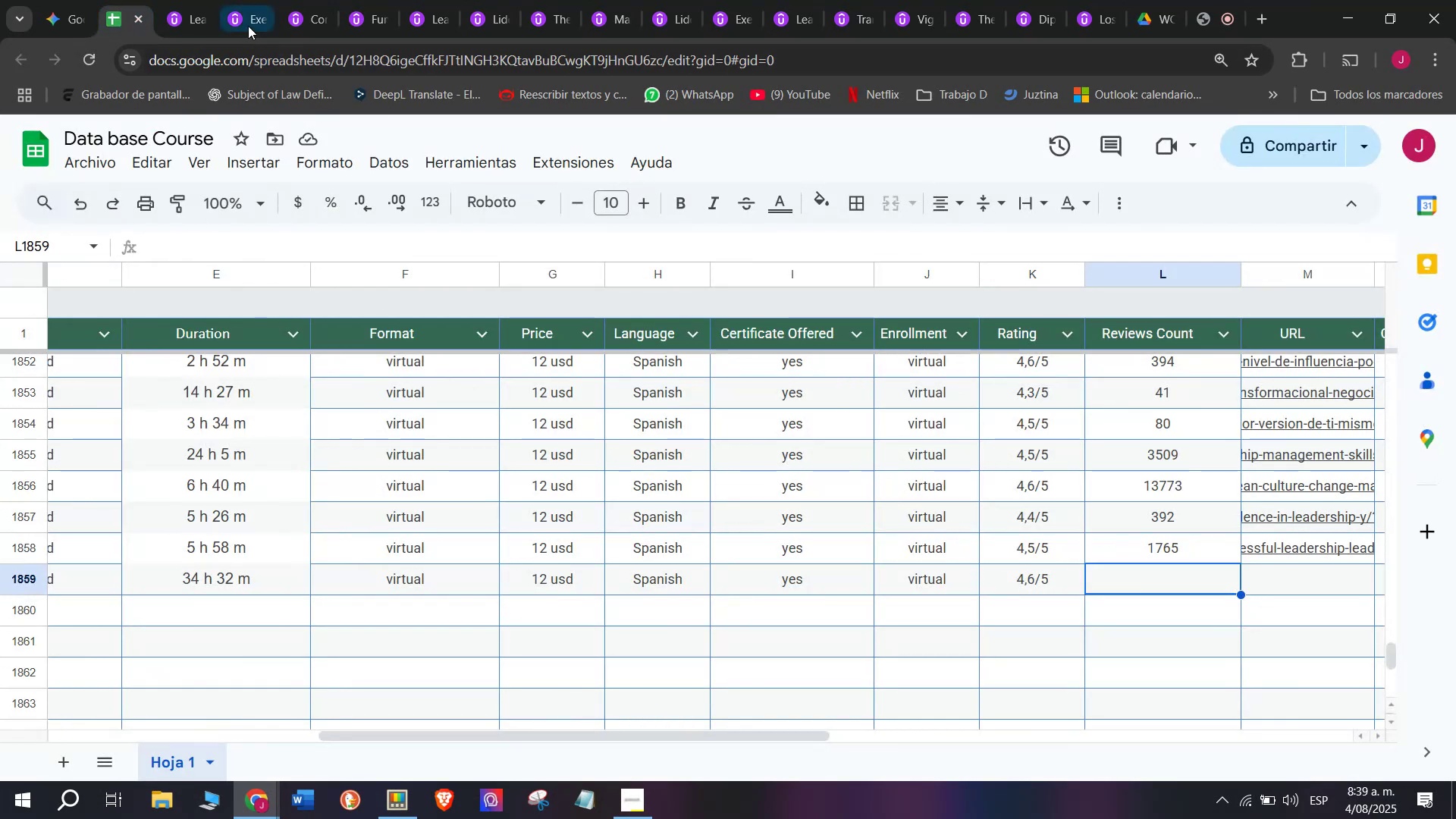 
left_click([215, 0])
 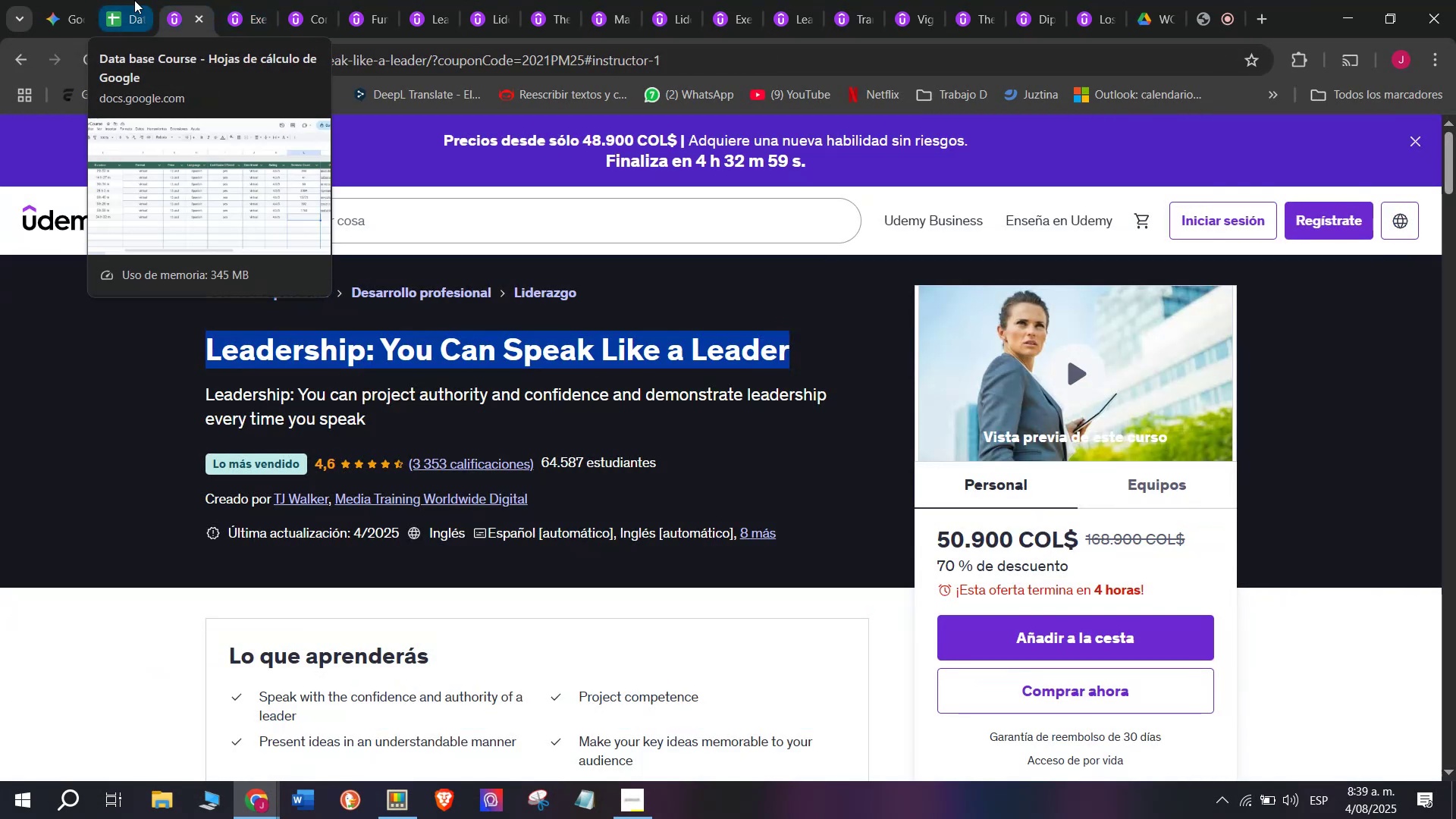 
left_click([134, 0])
 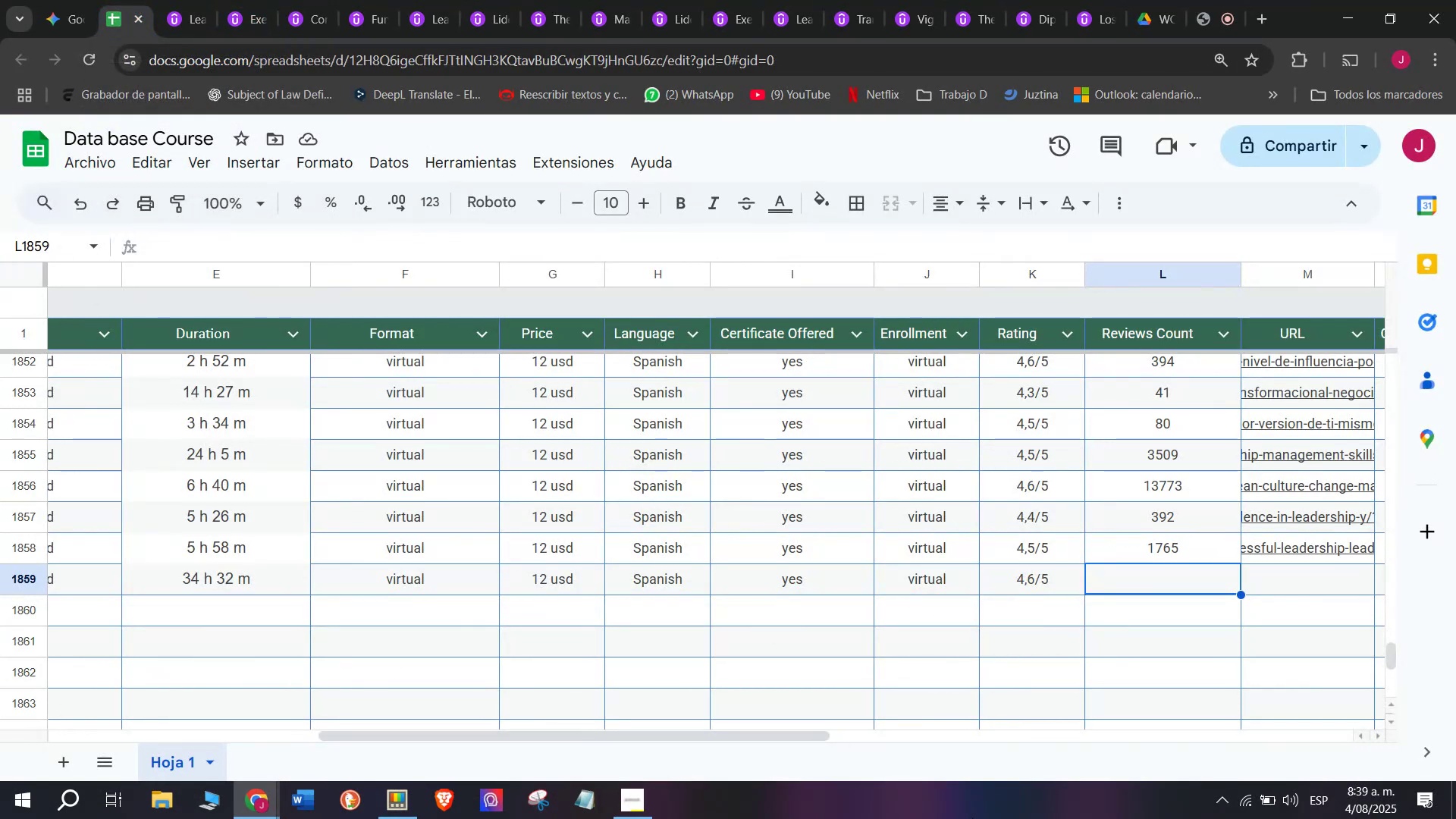 
type(33)
 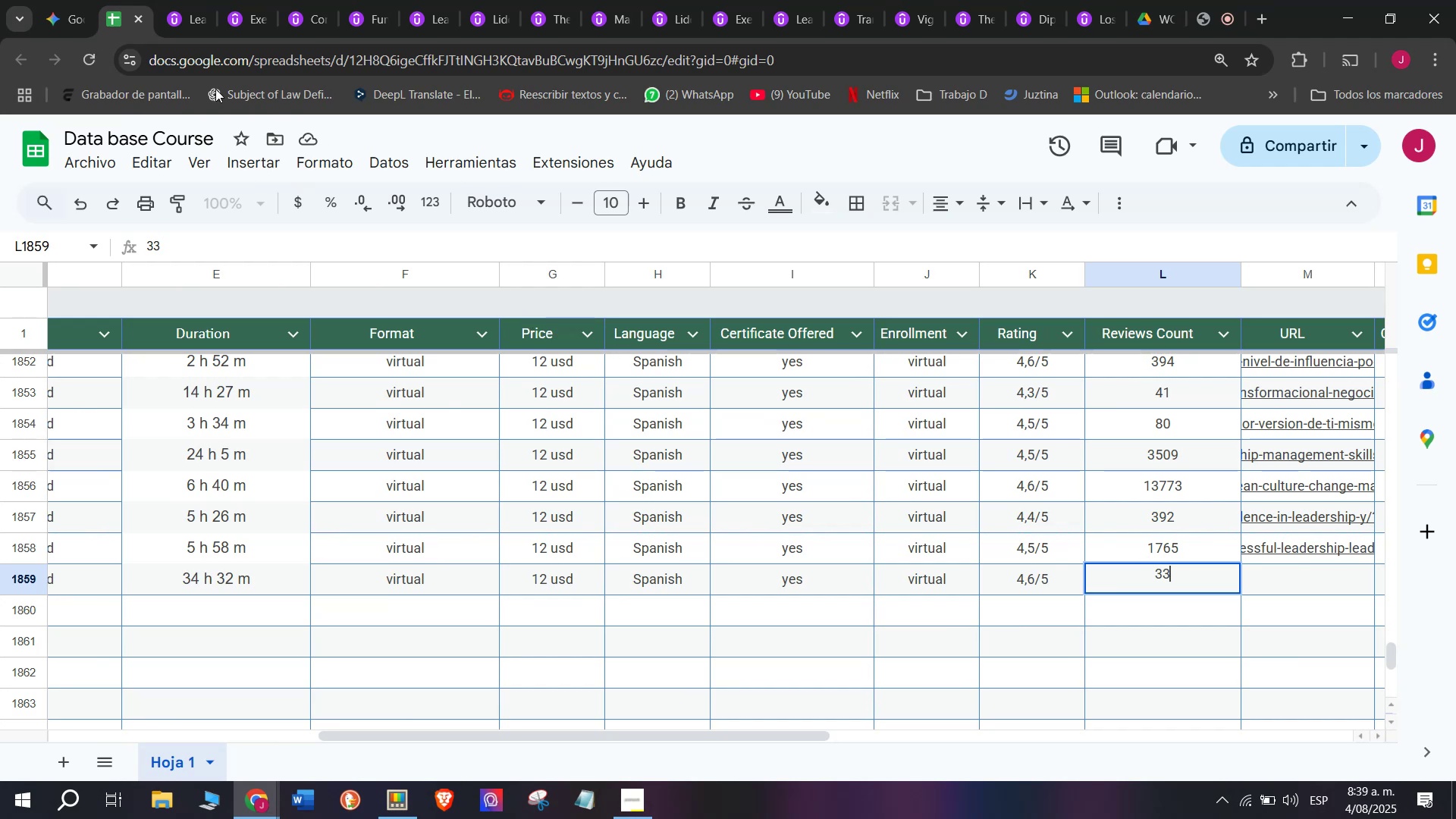 
left_click([179, 0])
 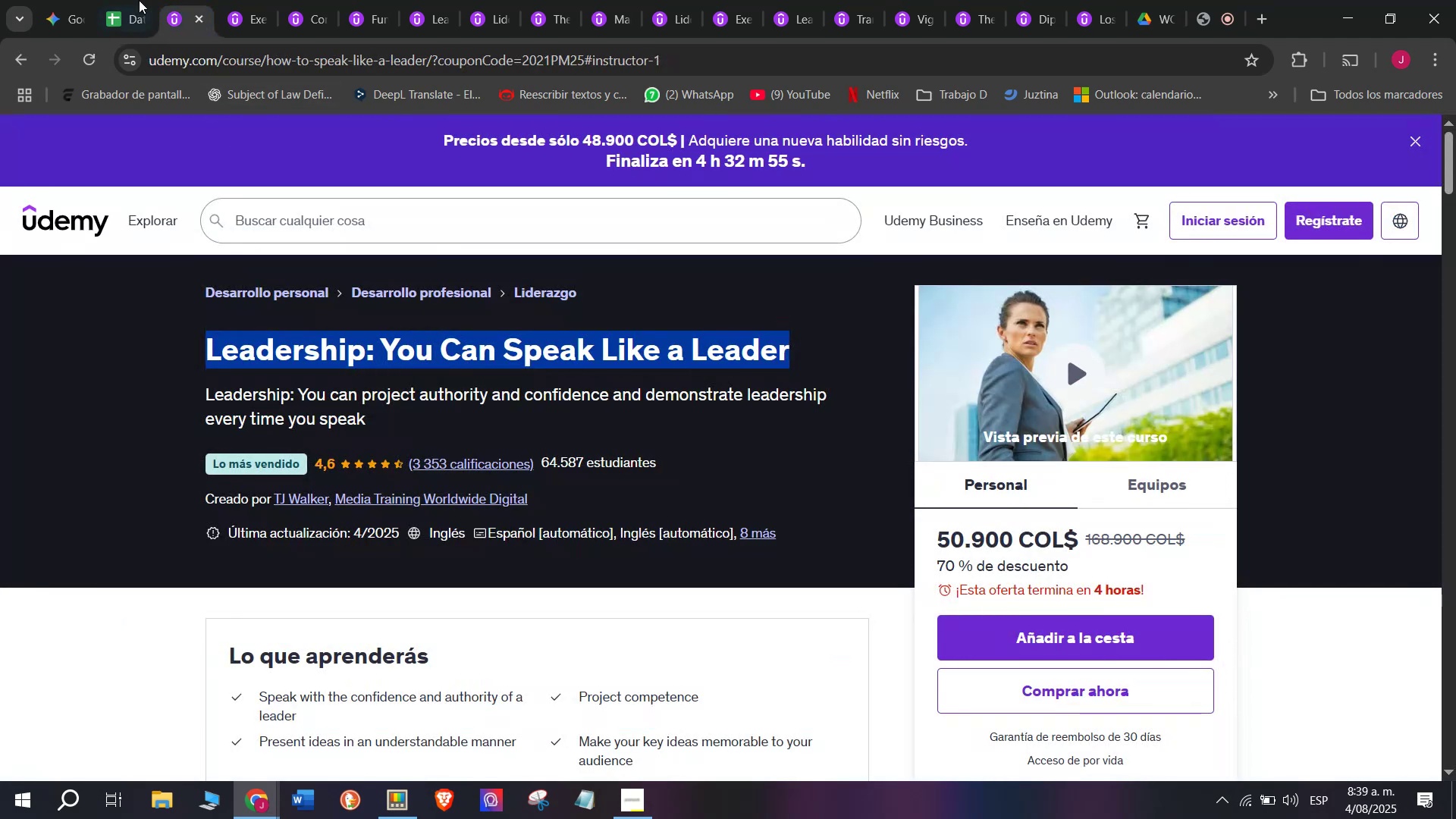 
left_click([123, 0])
 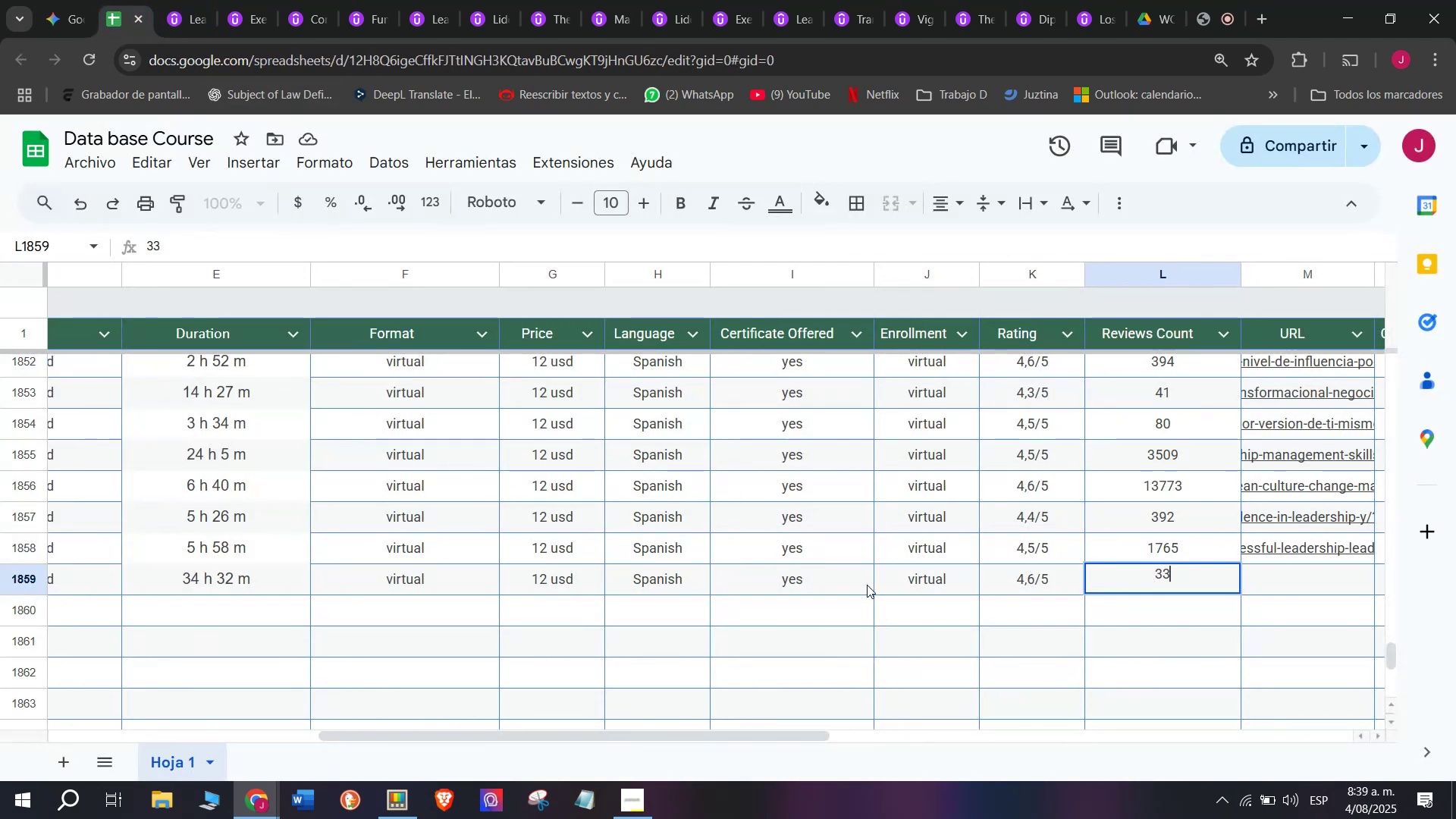 
type(53)
 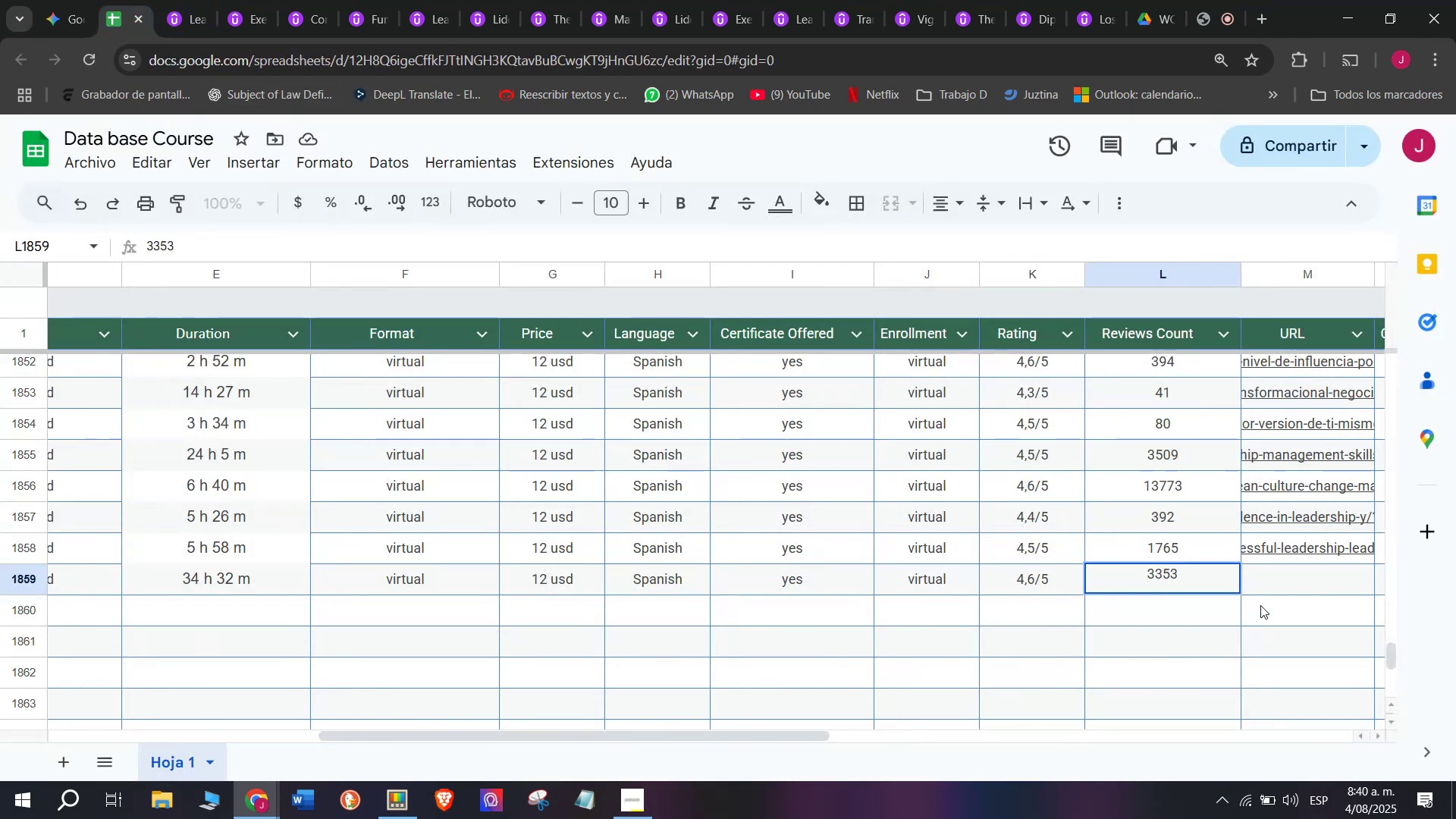 
left_click([1276, 579])
 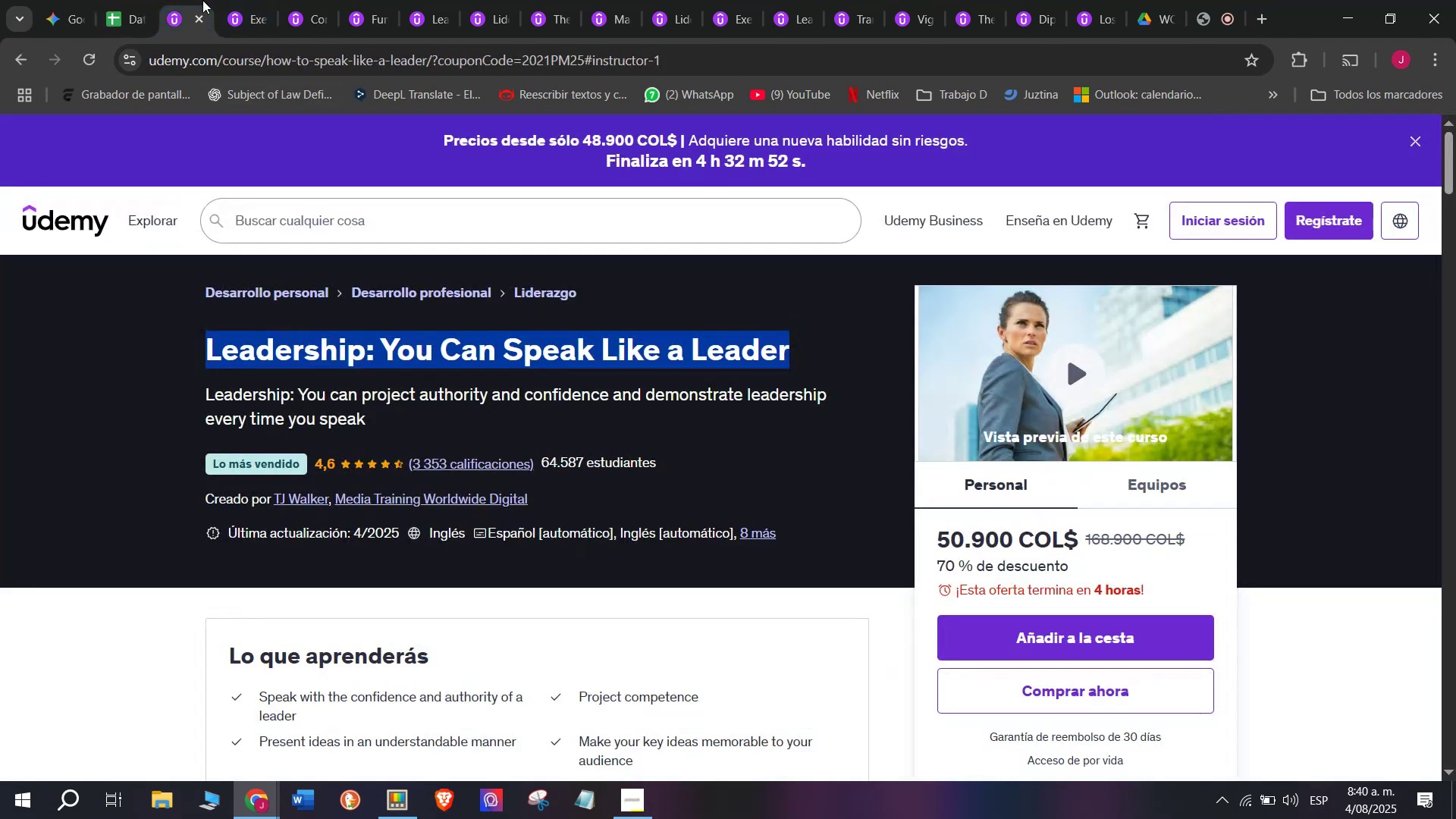 
double_click([202, 47])
 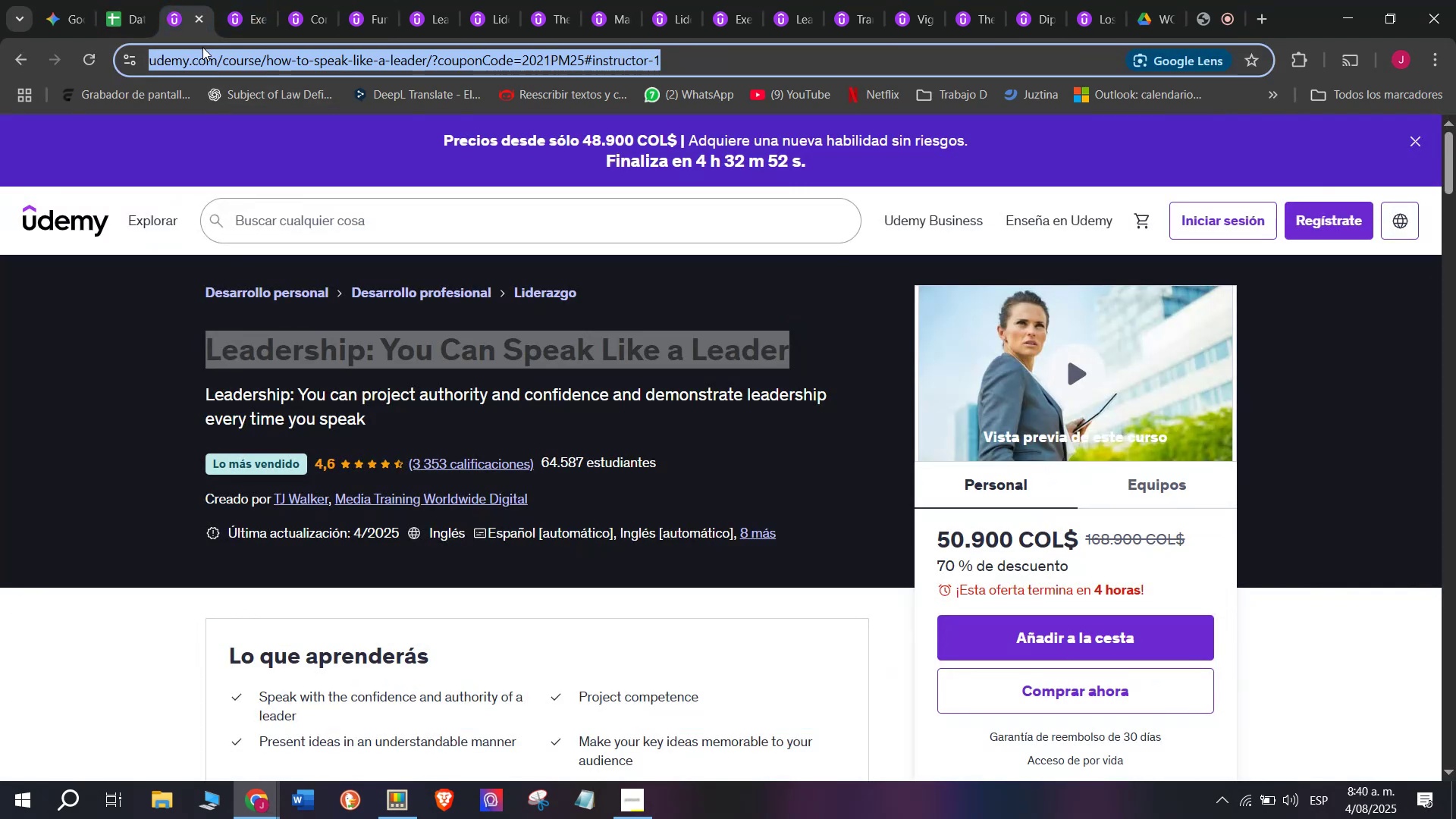 
triple_click([202, 47])
 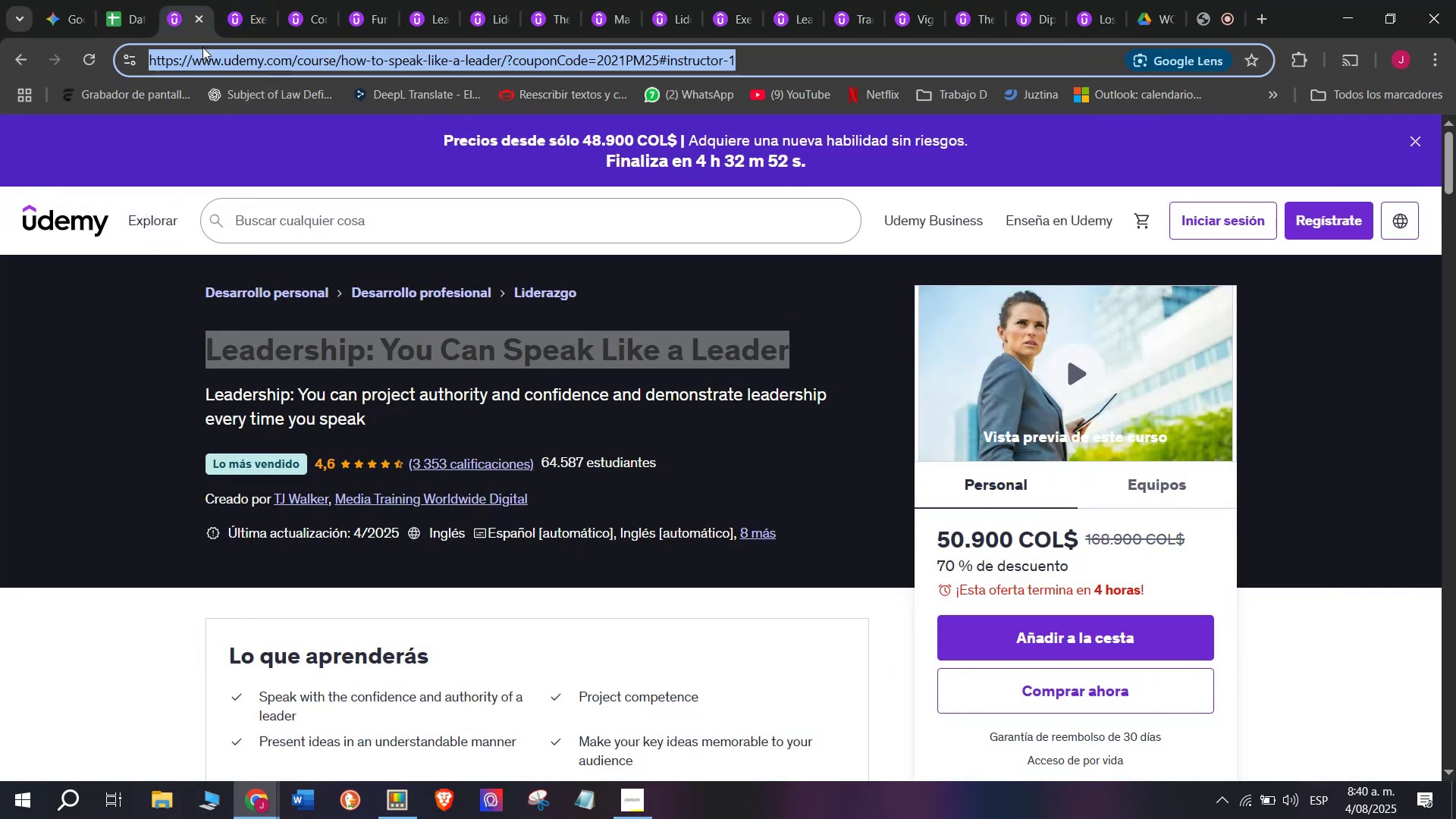 
triple_click([202, 47])
 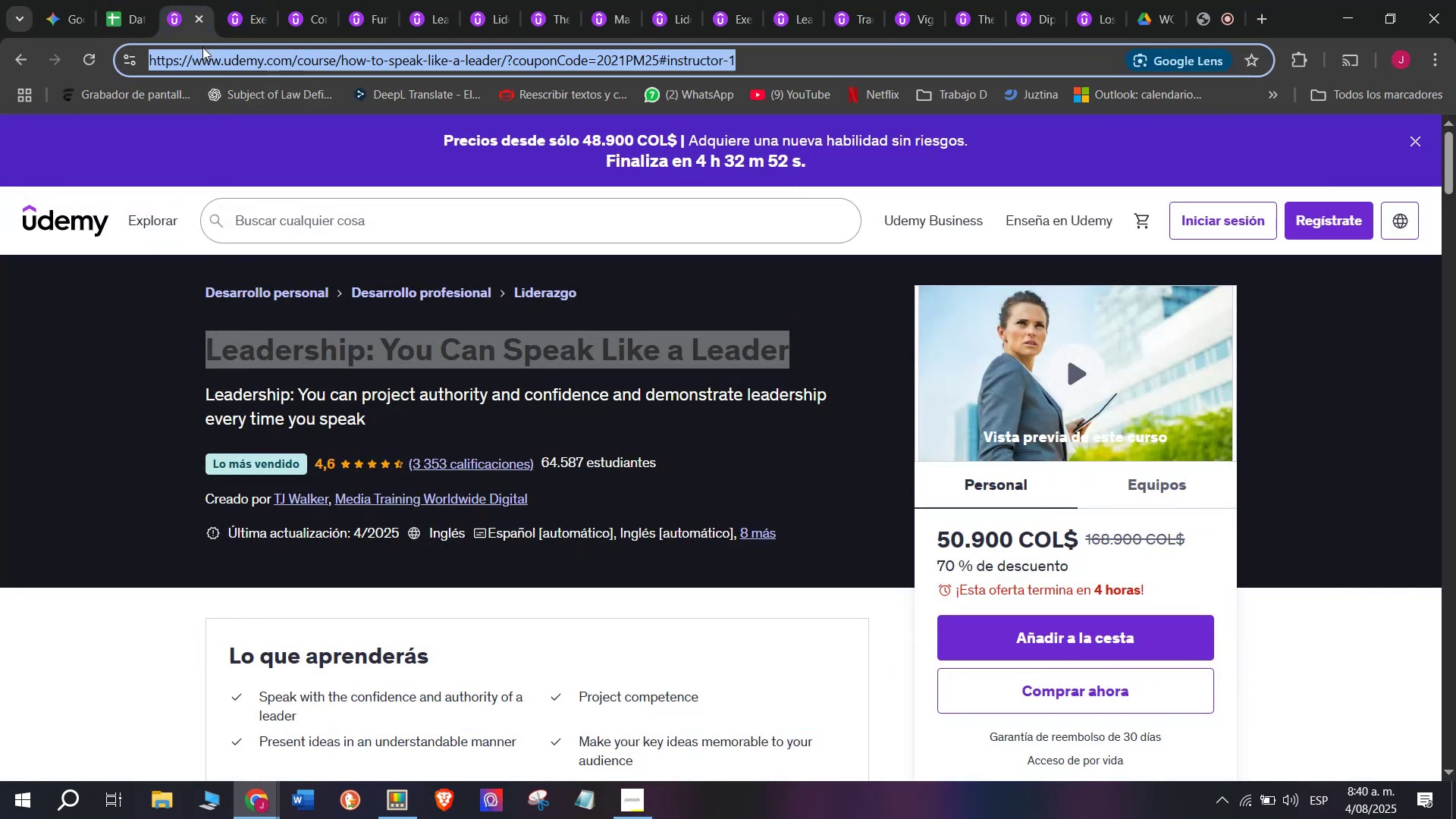 
key(Break)
 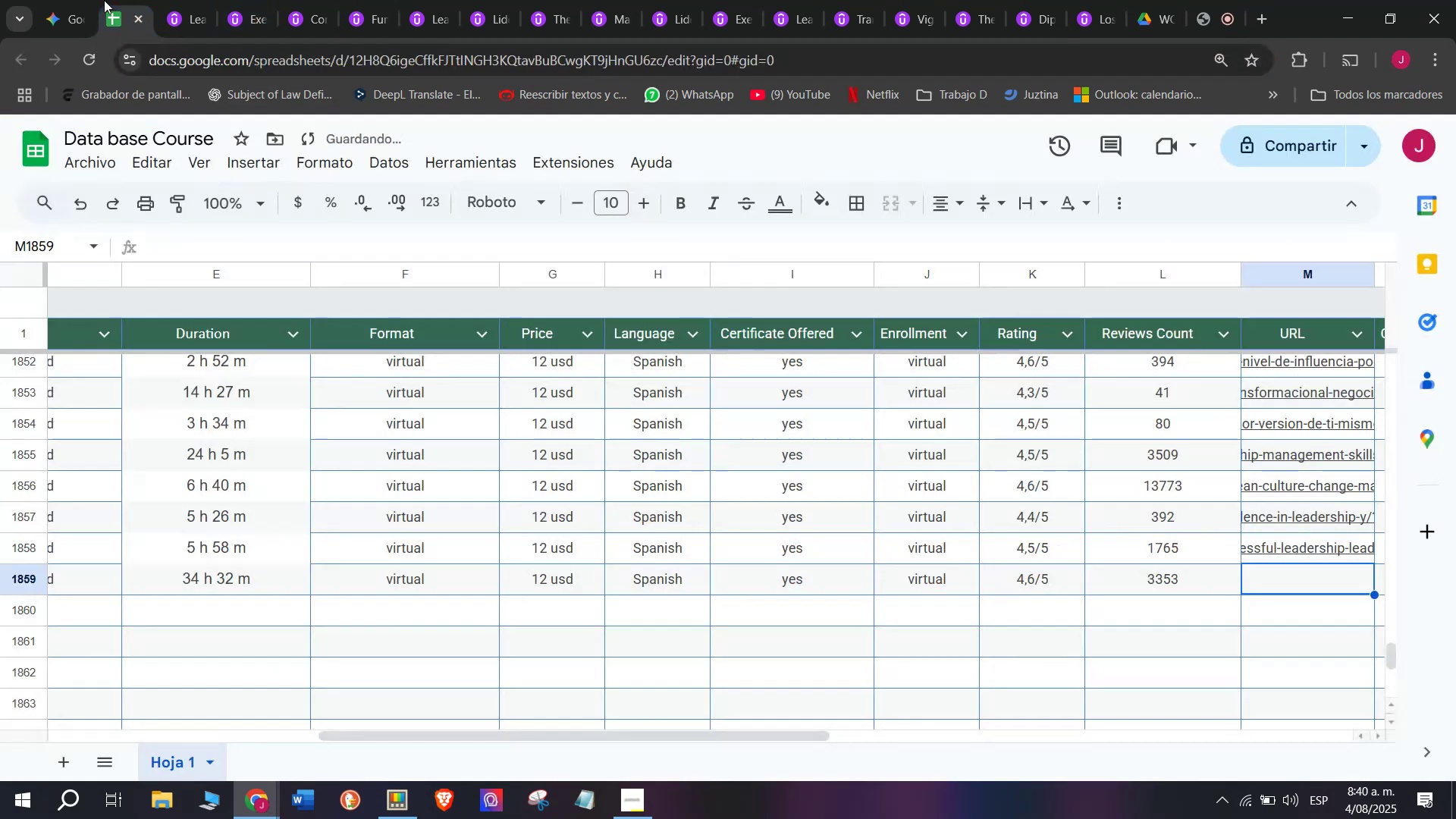 
key(Control+ControlLeft)
 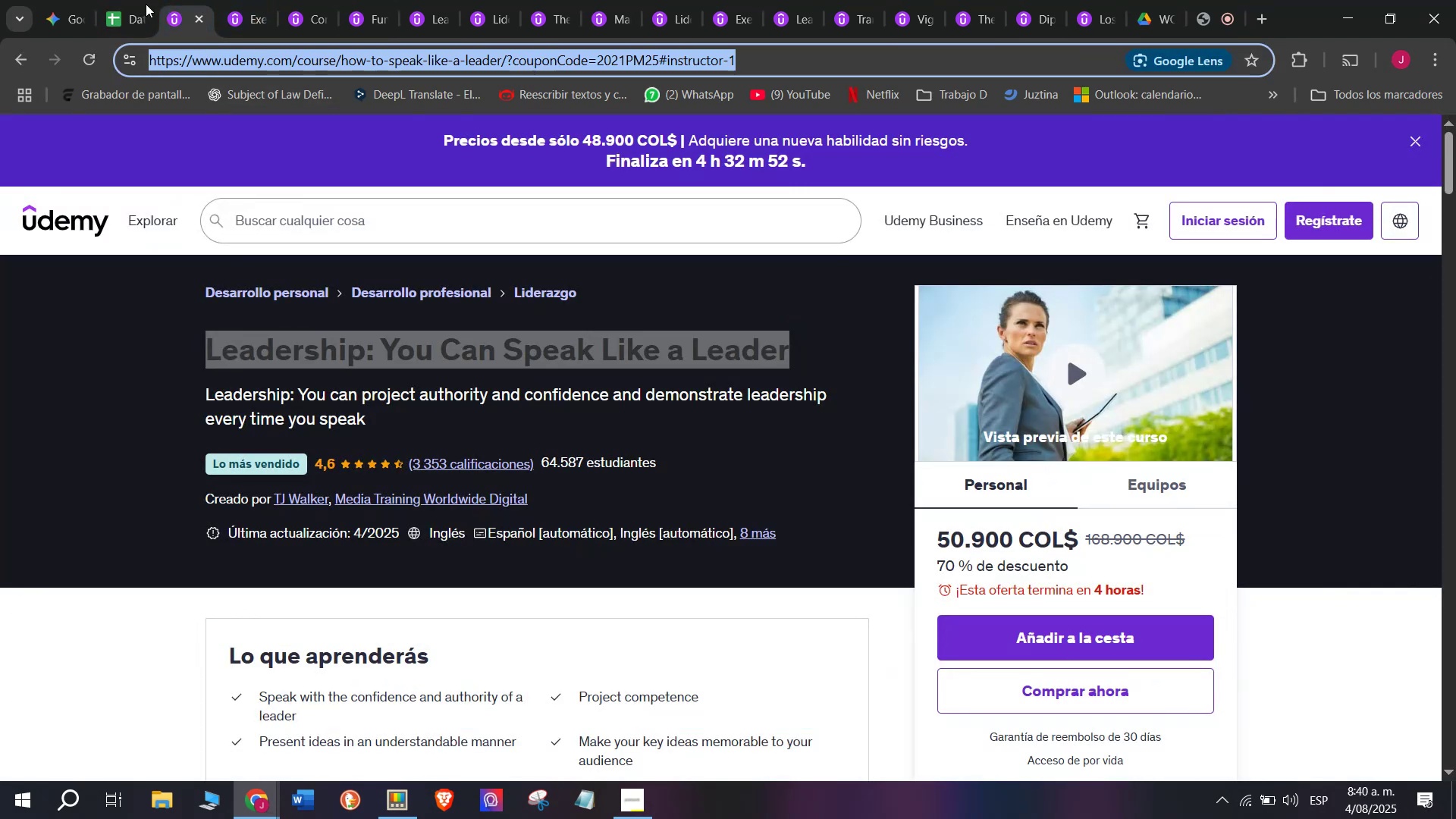 
key(Control+C)
 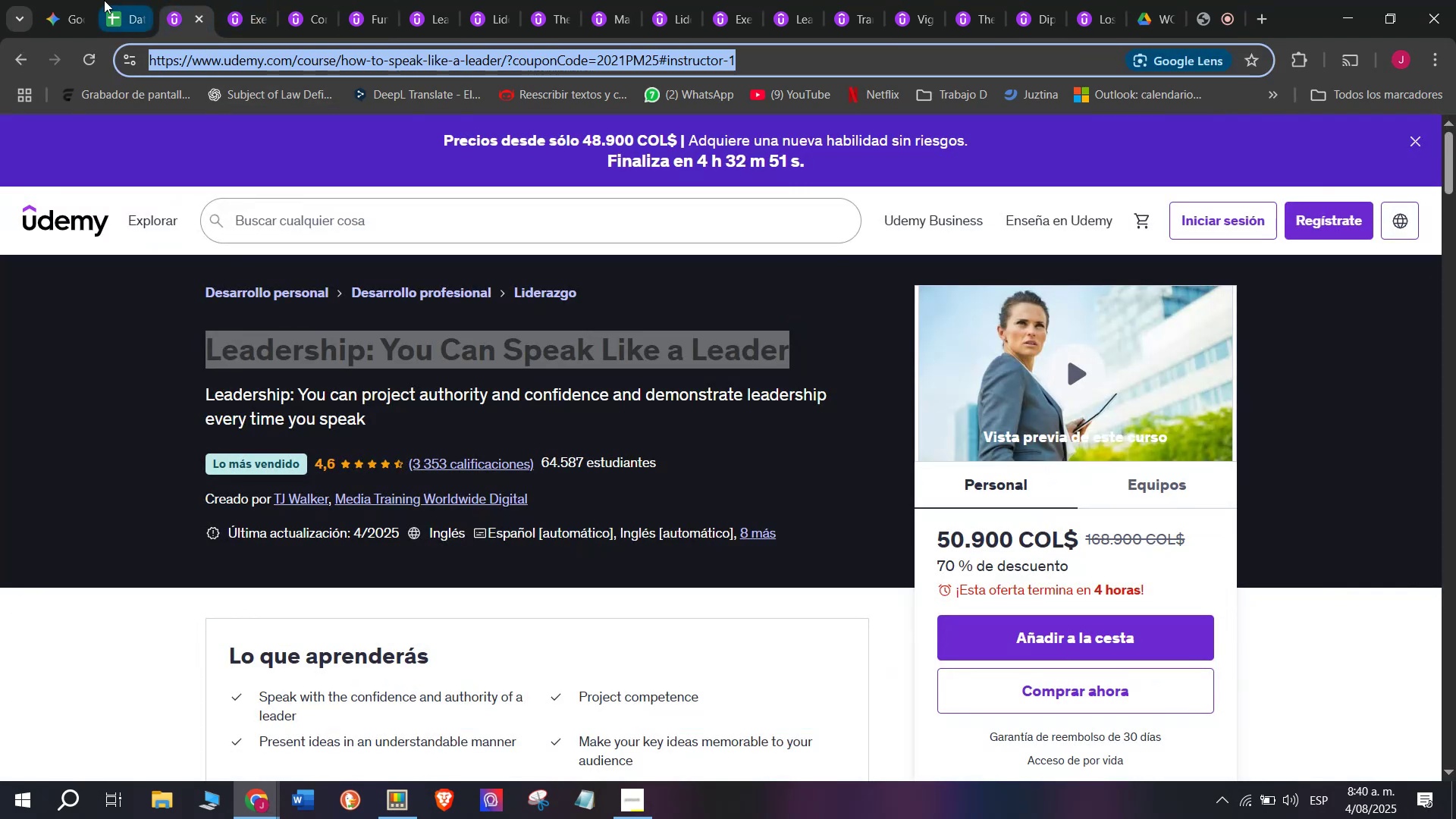 
left_click([104, 0])
 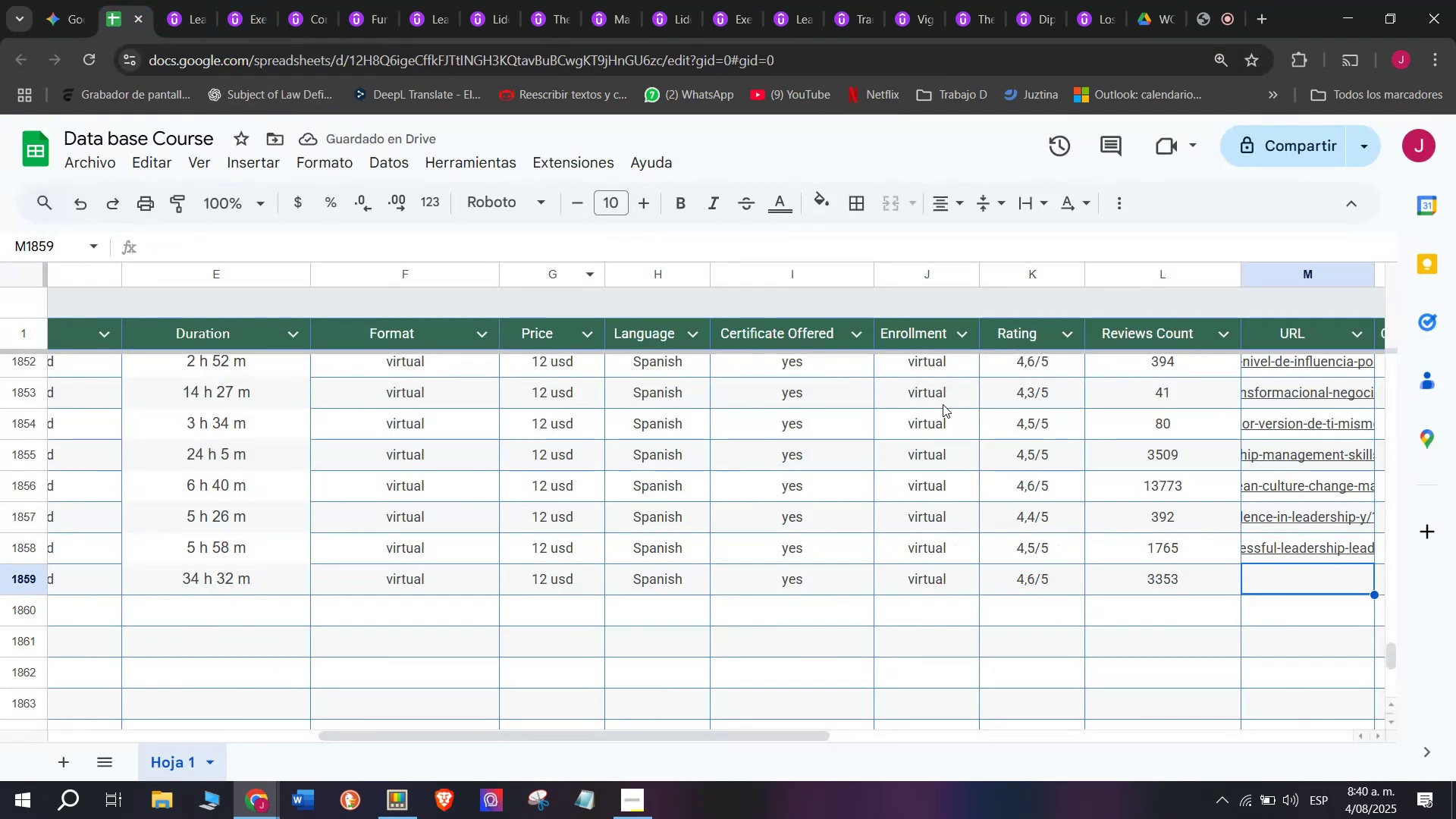 
key(Control+ControlLeft)
 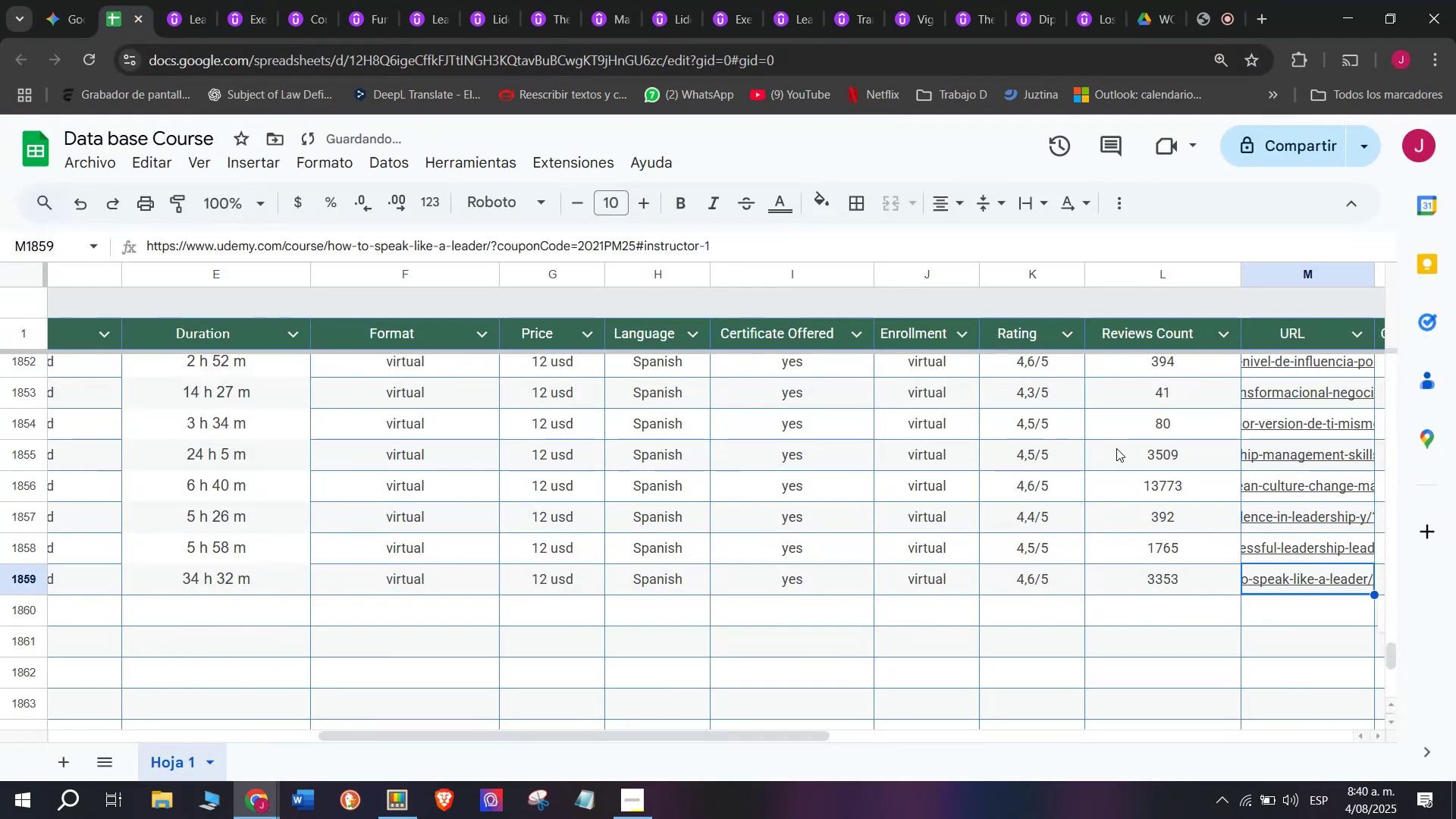 
key(Z)
 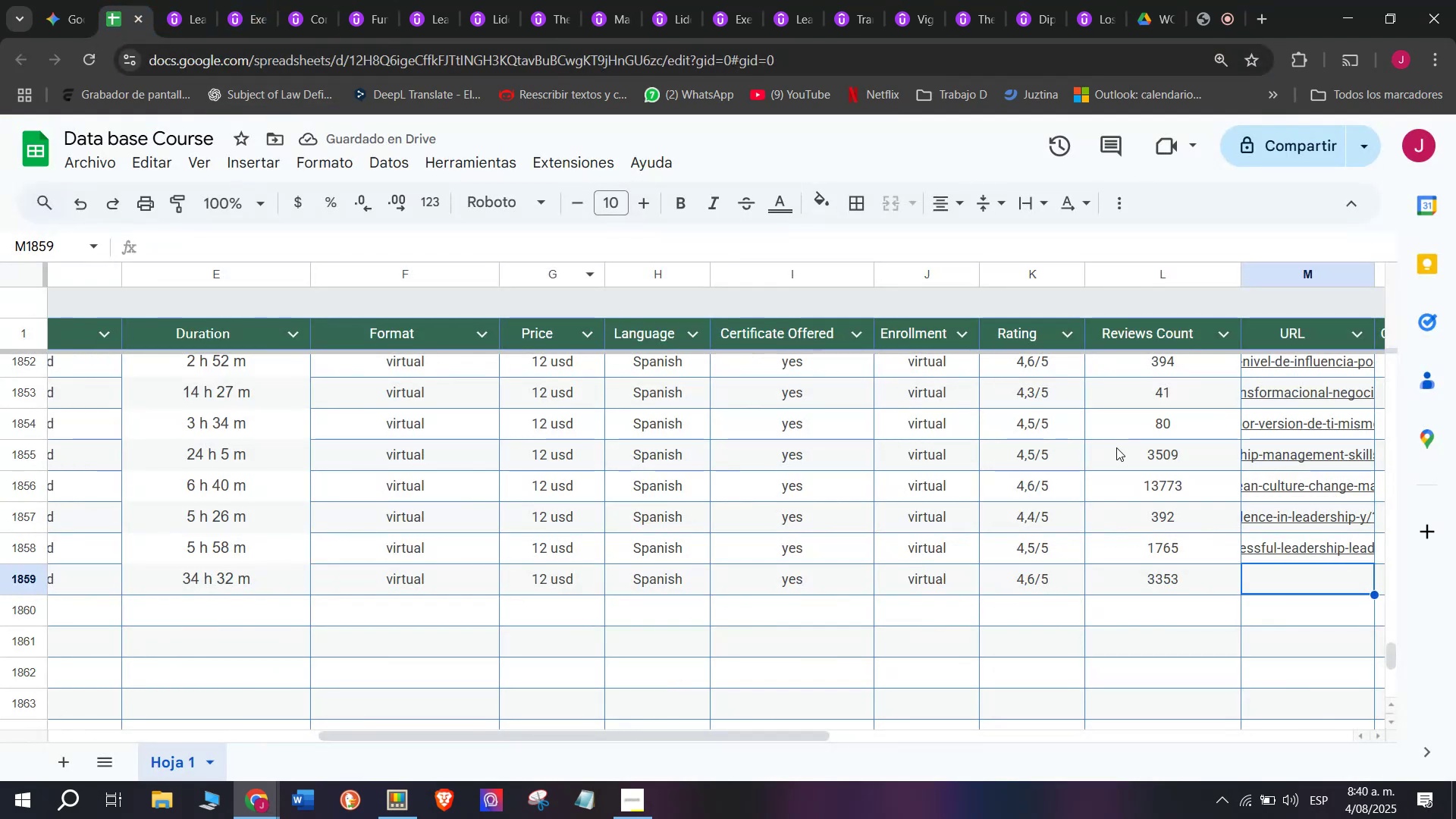 
key(Control+V)
 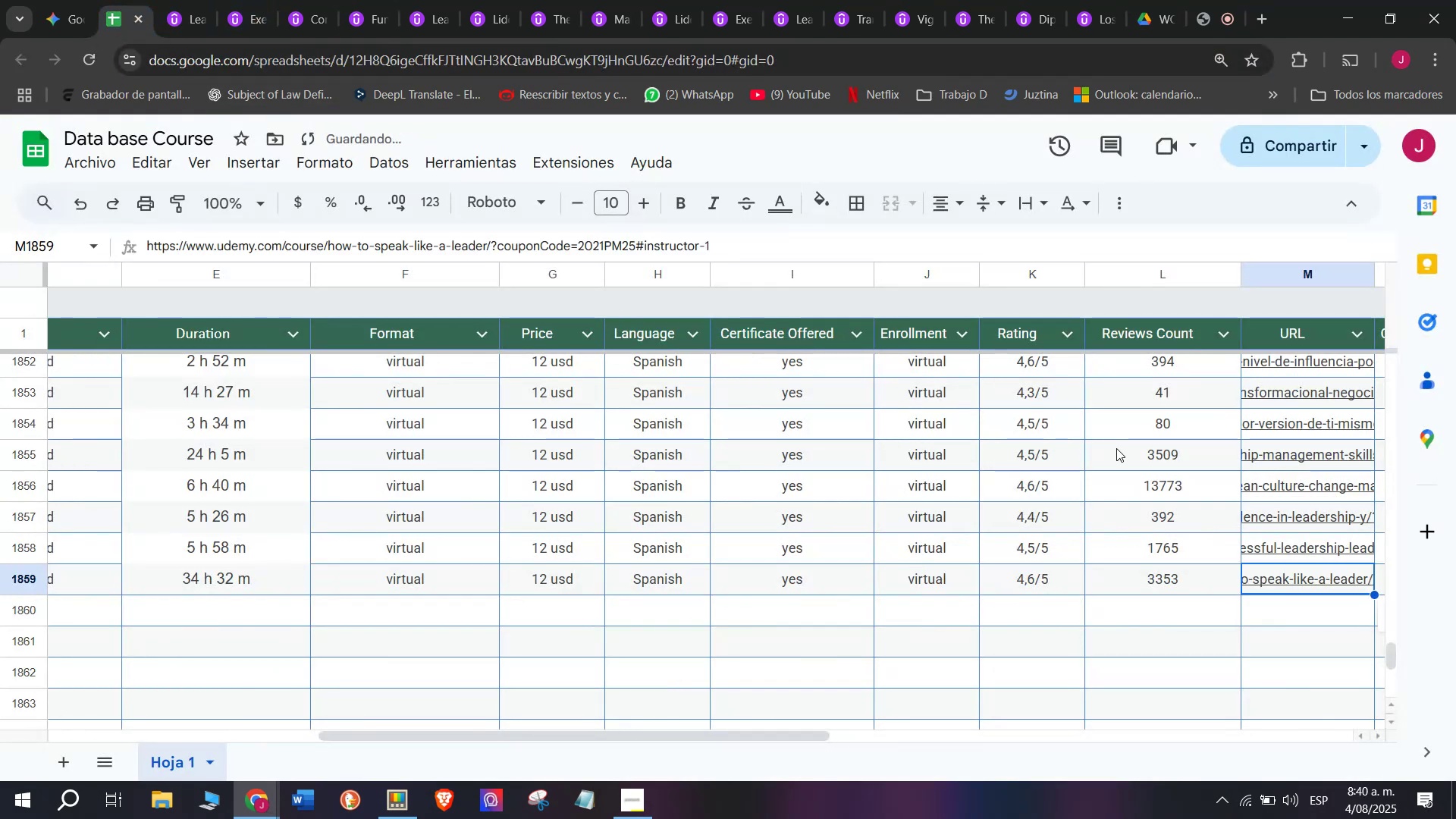 
scroll: coordinate [539, 651], scroll_direction: up, amount: 4.0
 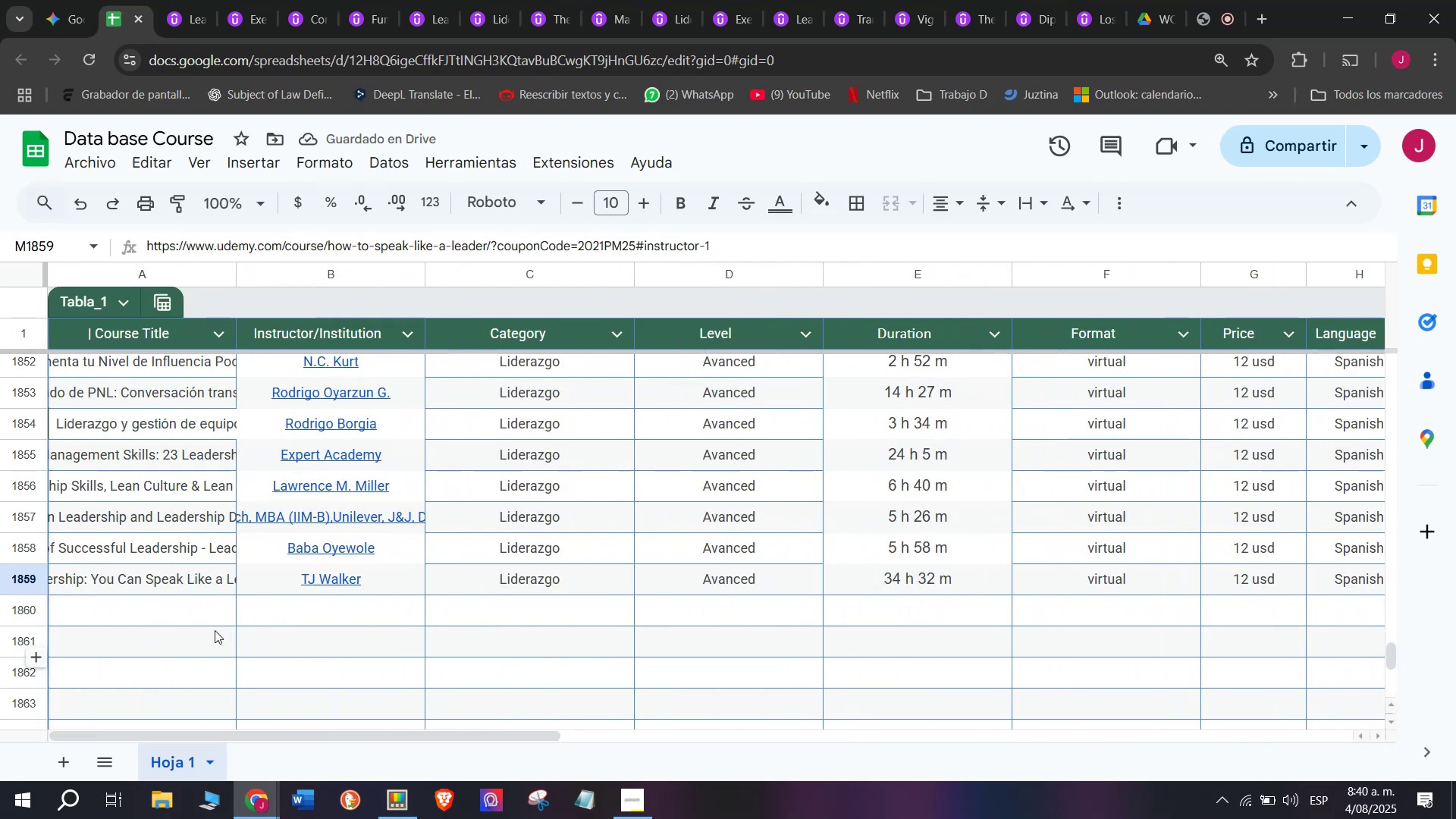 
left_click([202, 613])
 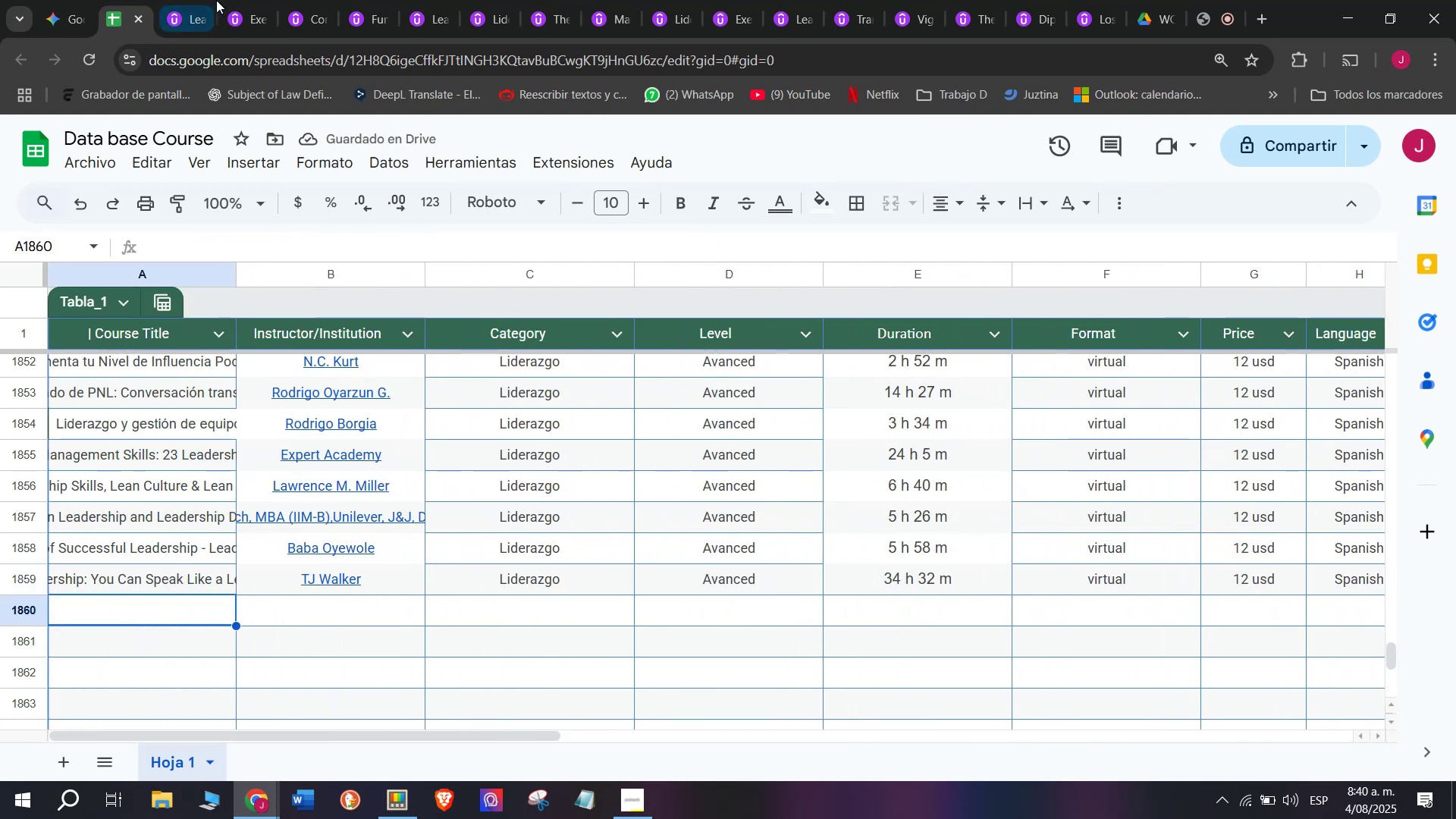 
left_click([210, 0])
 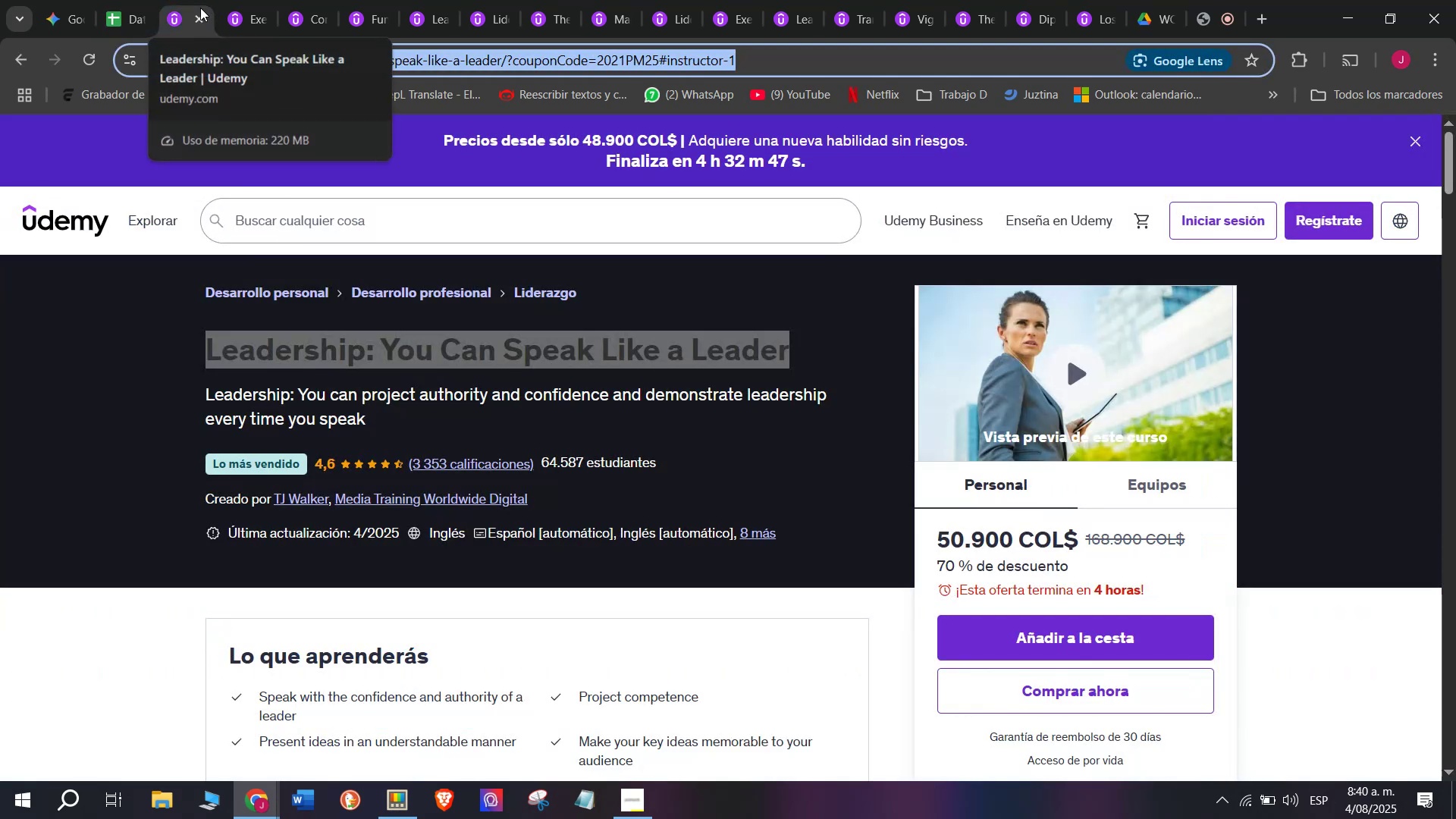 
left_click([203, 30])
 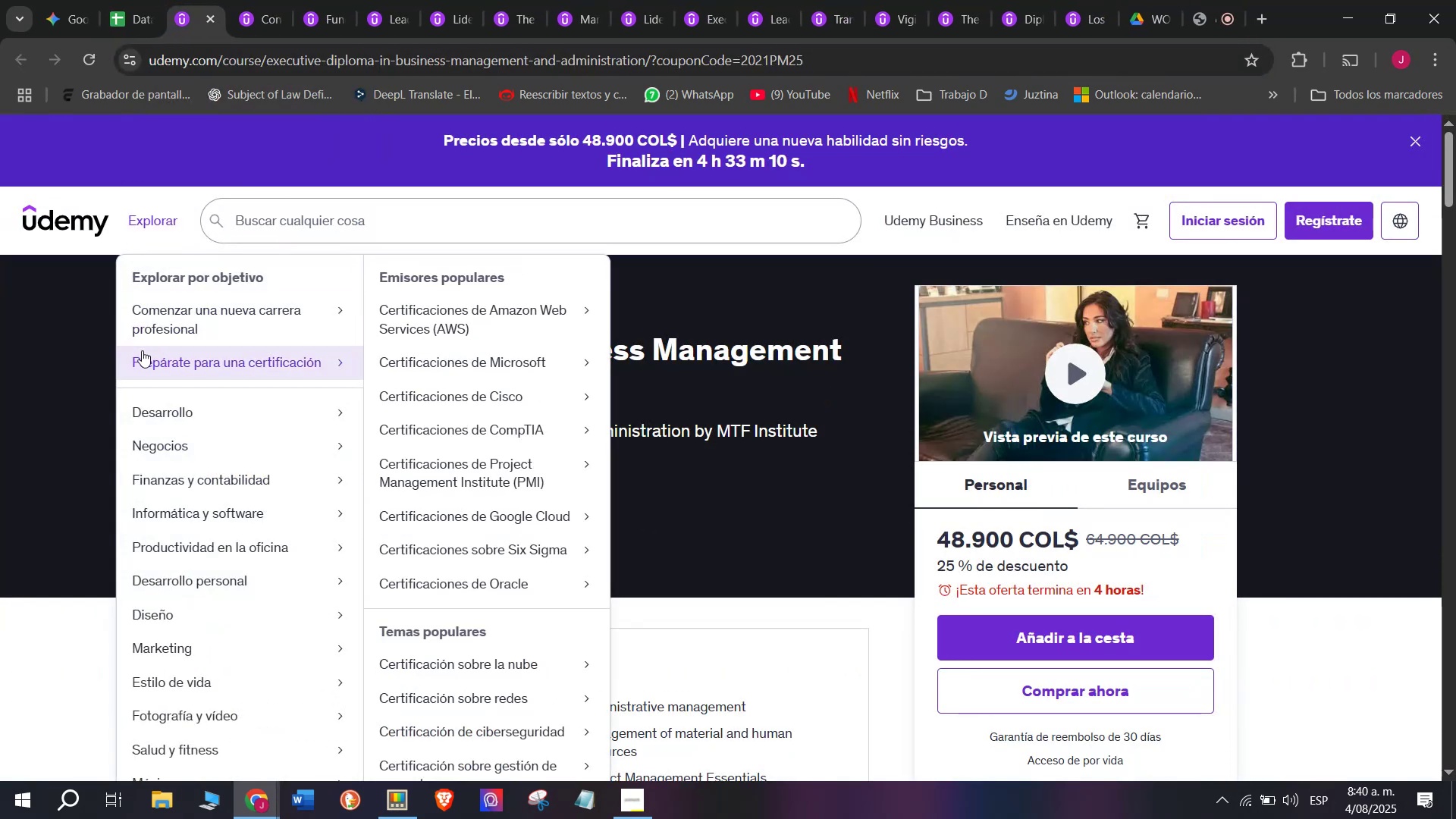 
left_click_drag(start_coordinate=[162, 347], to_coordinate=[572, 387])
 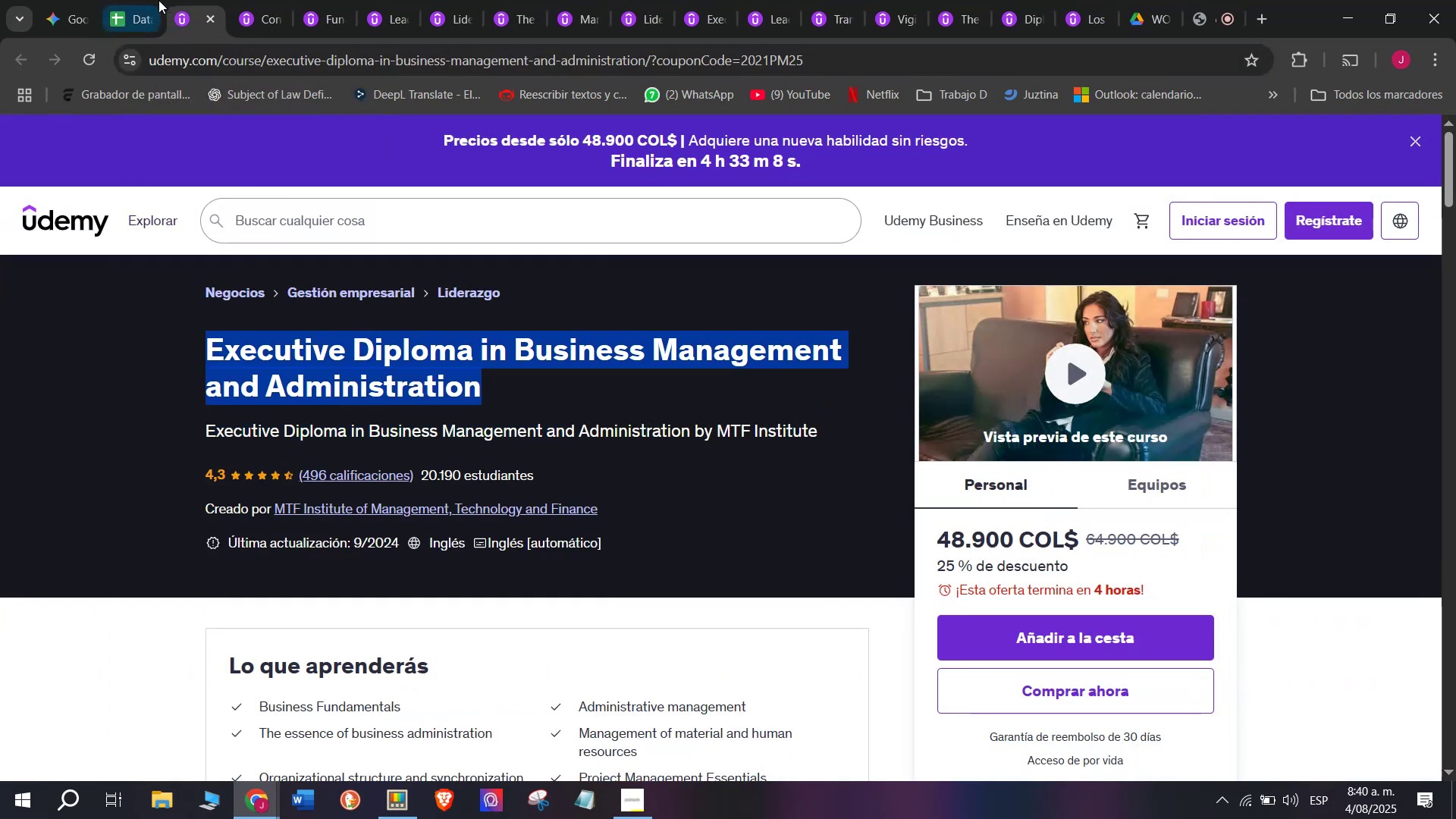 
key(Control+ControlLeft)
 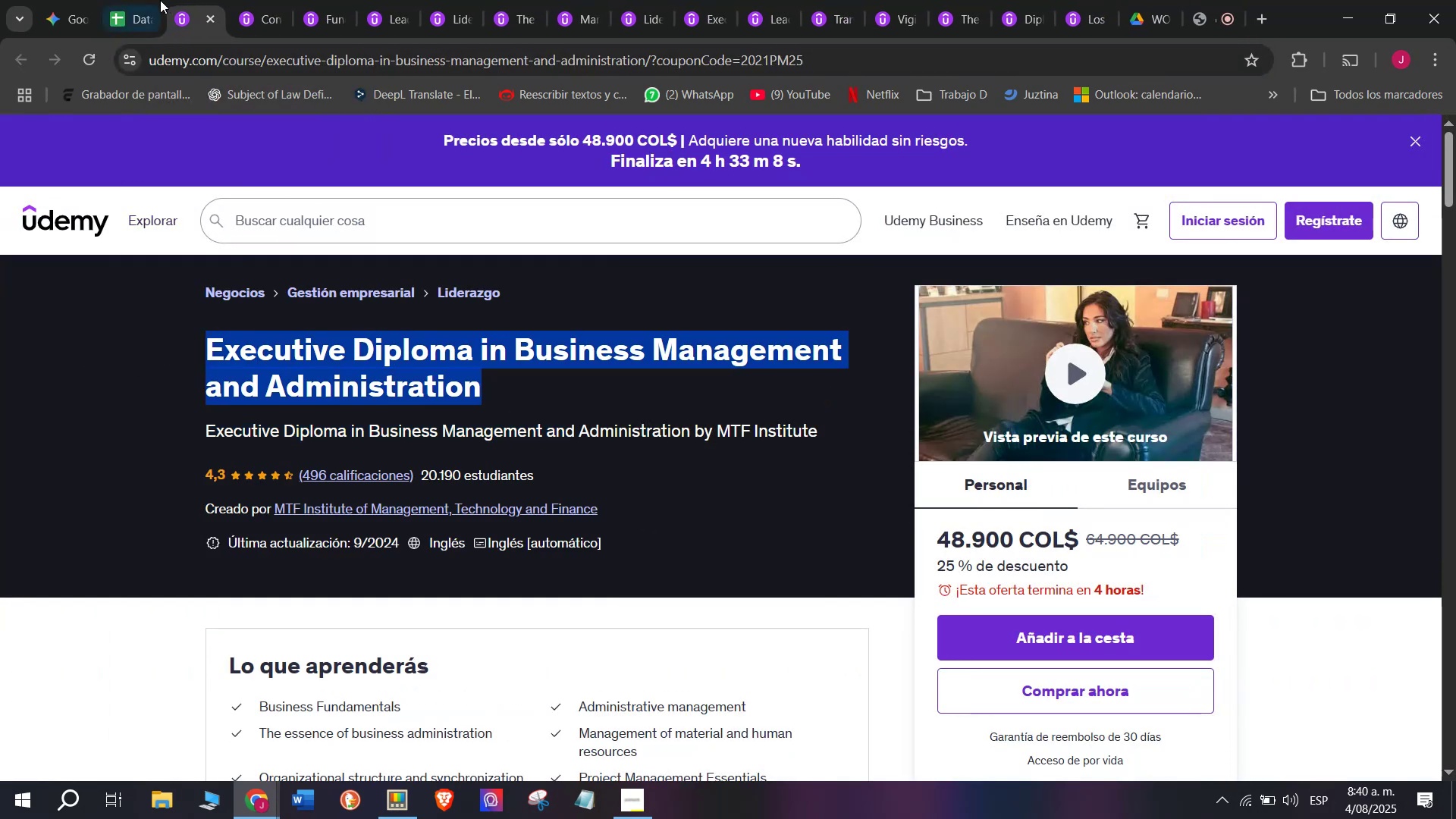 
key(Break)
 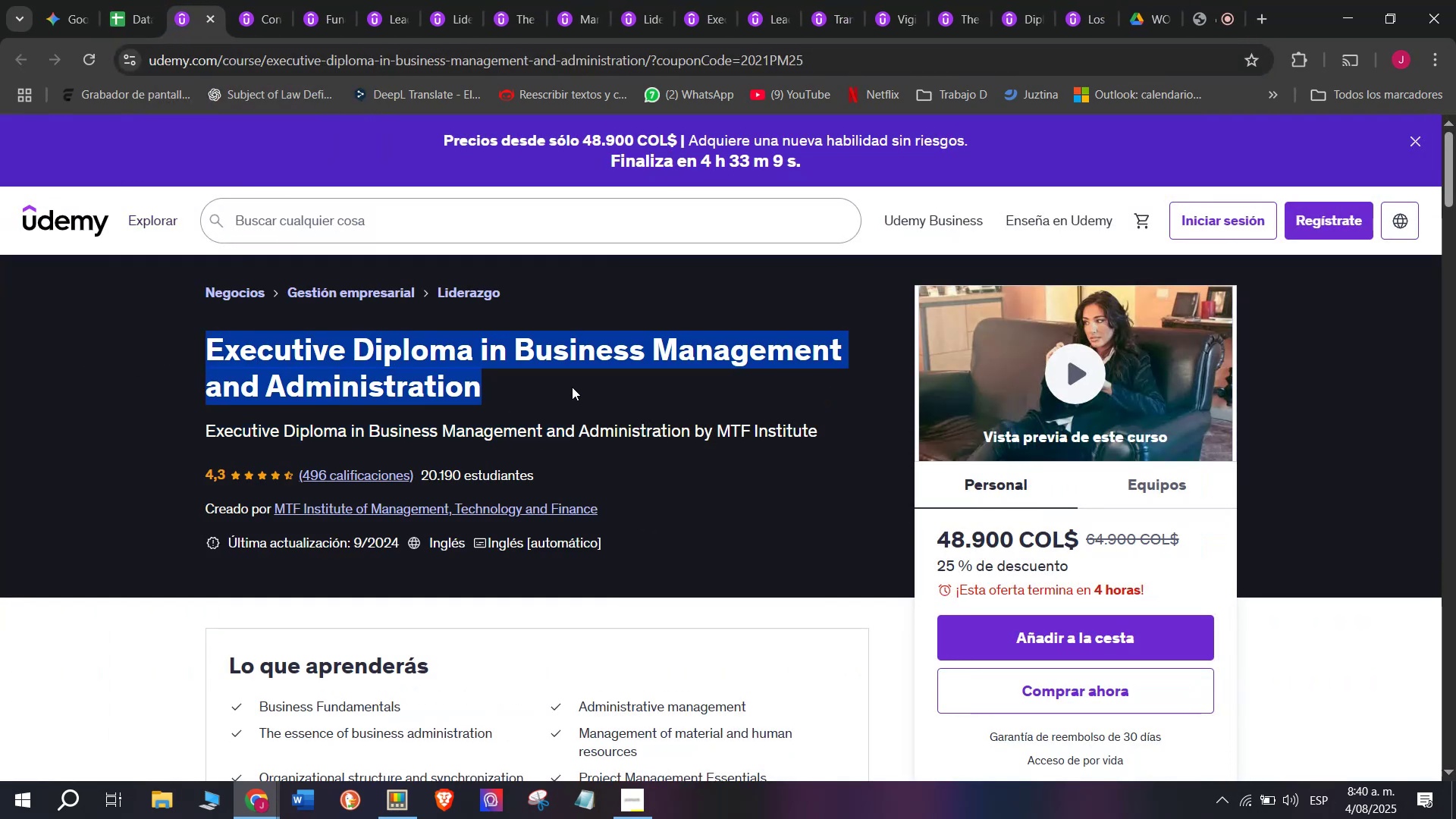 
key(Control+C)
 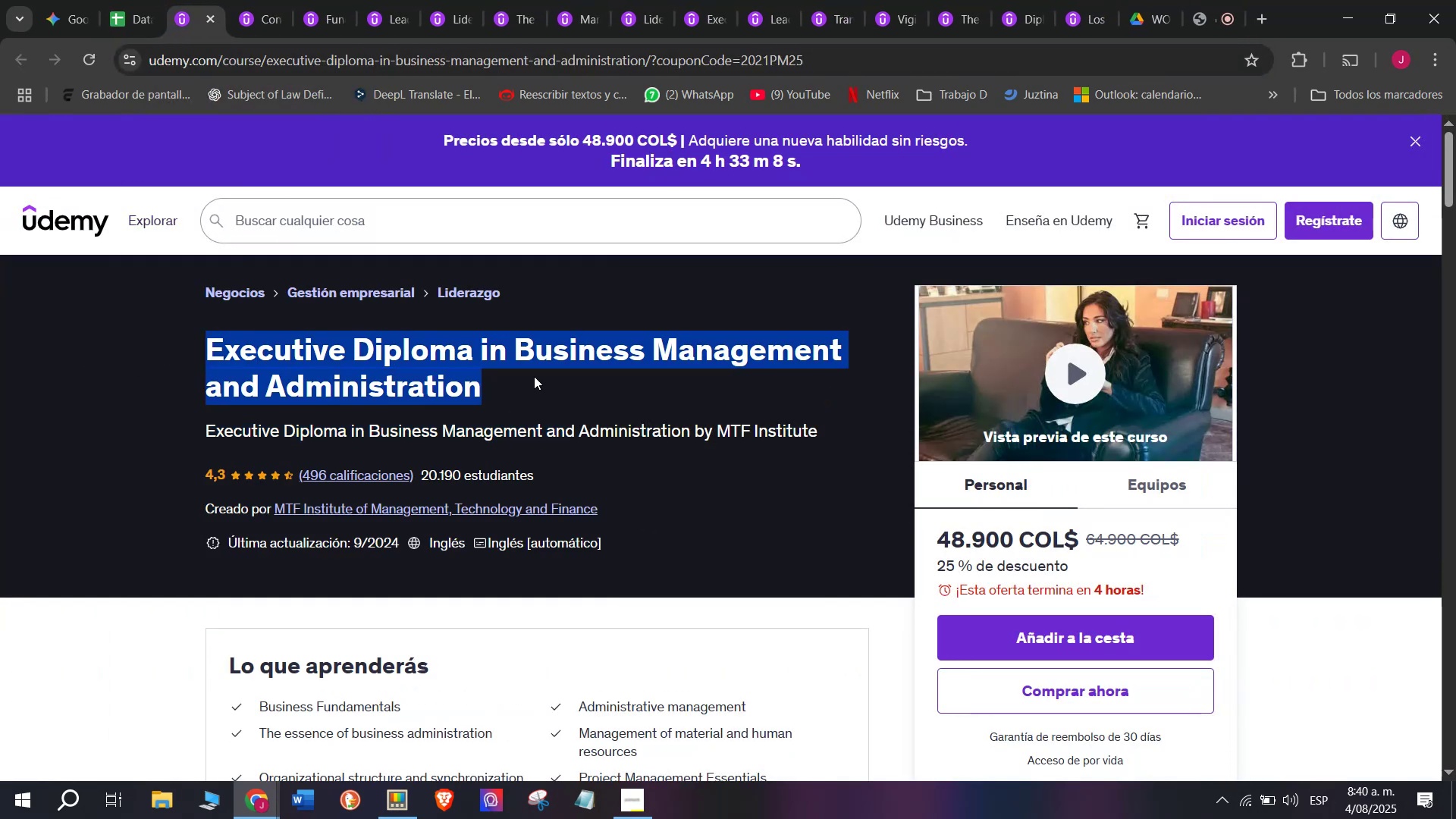 
key(Control+ControlLeft)
 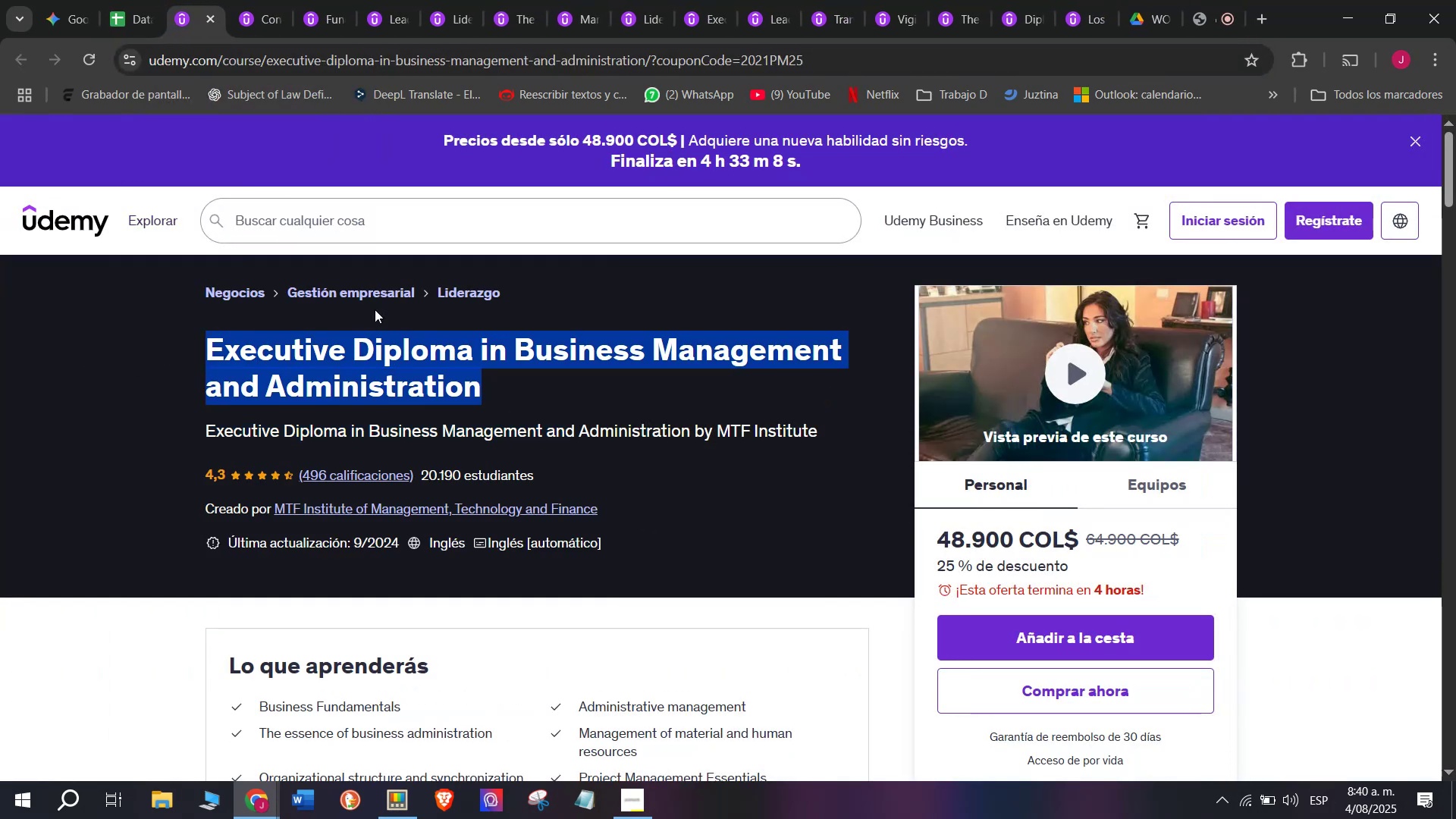 
key(Break)
 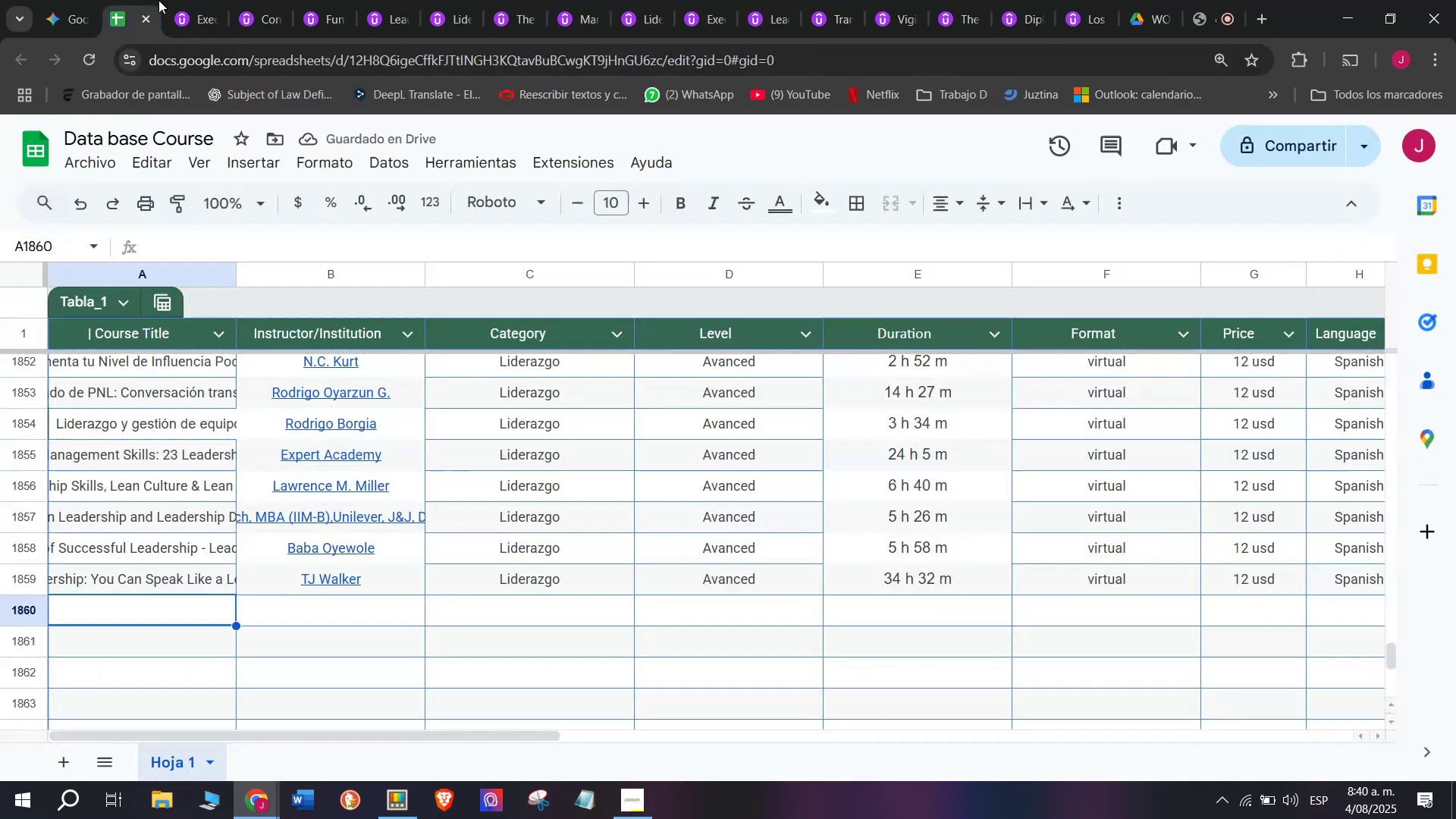 
key(Control+C)
 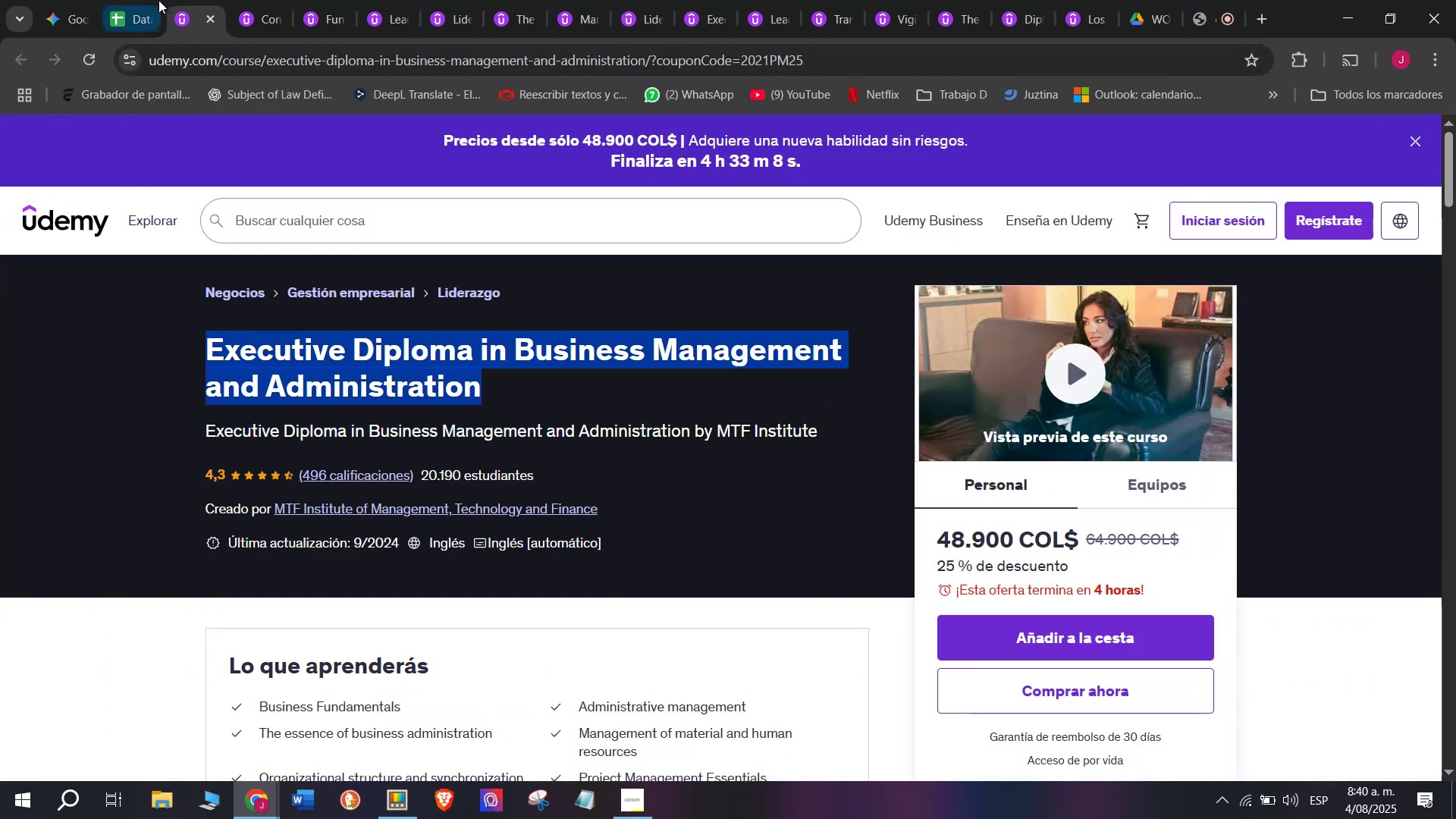 
left_click([158, 0])
 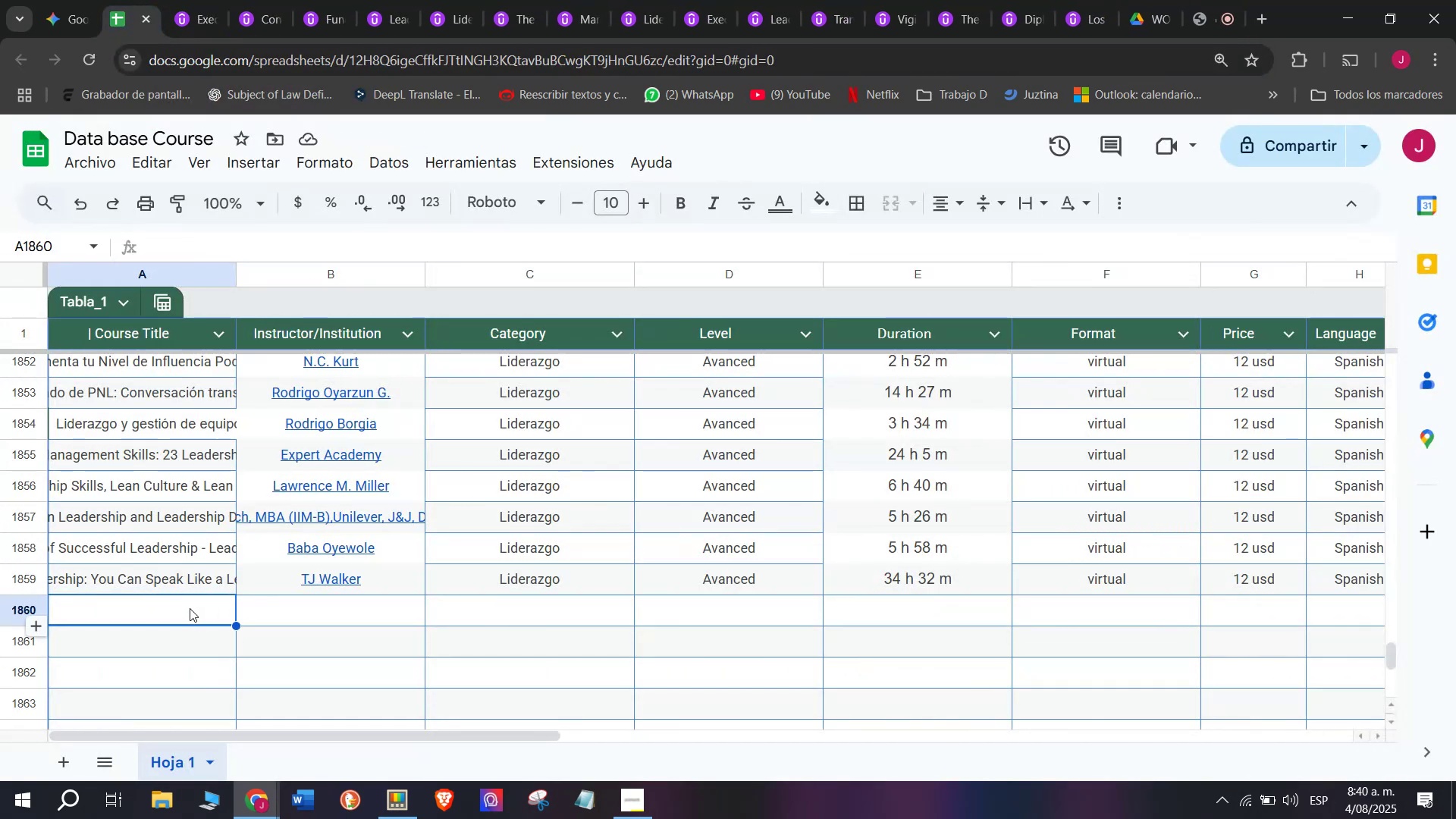 
double_click([190, 608])
 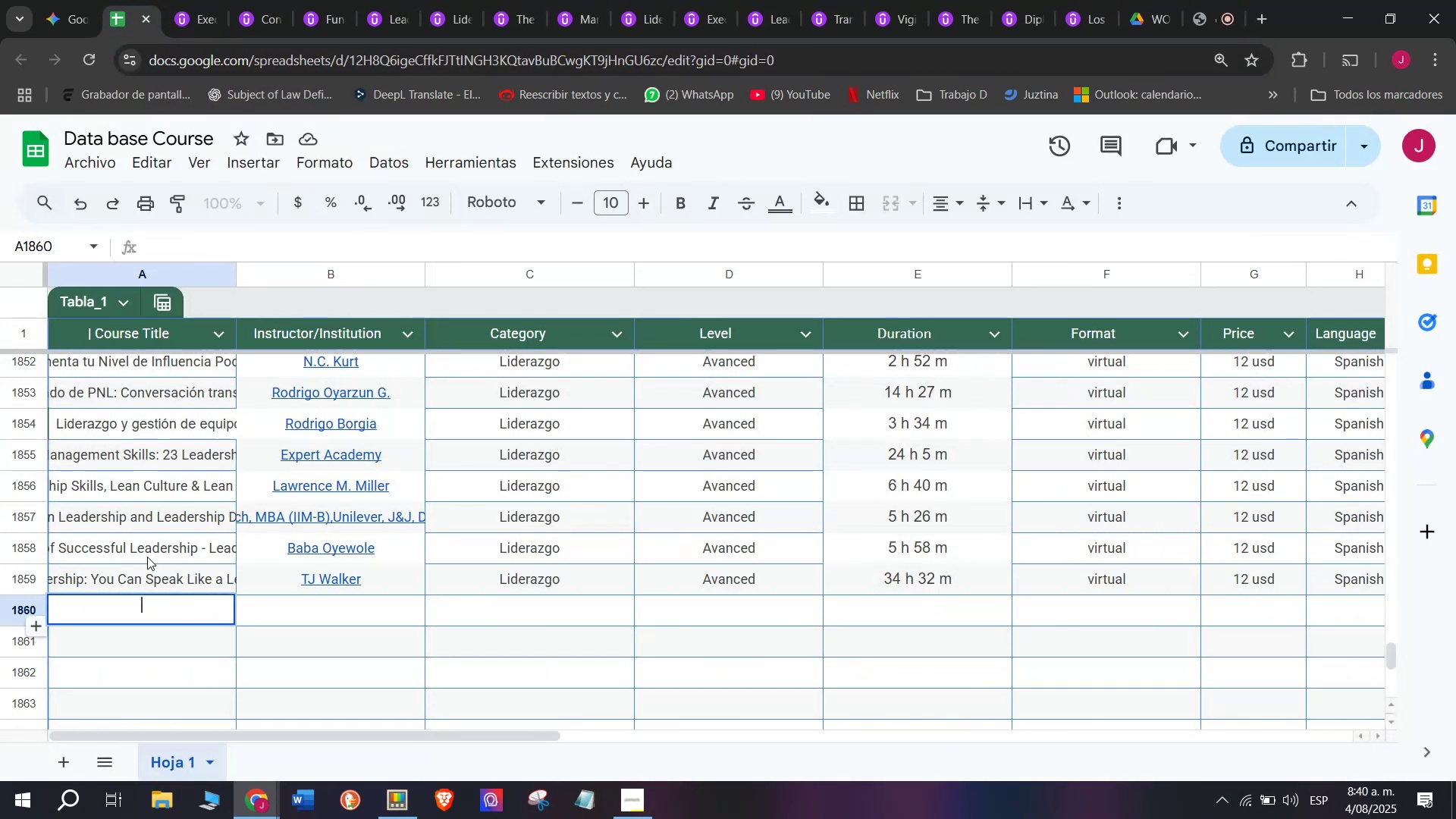 
key(Control+ControlLeft)
 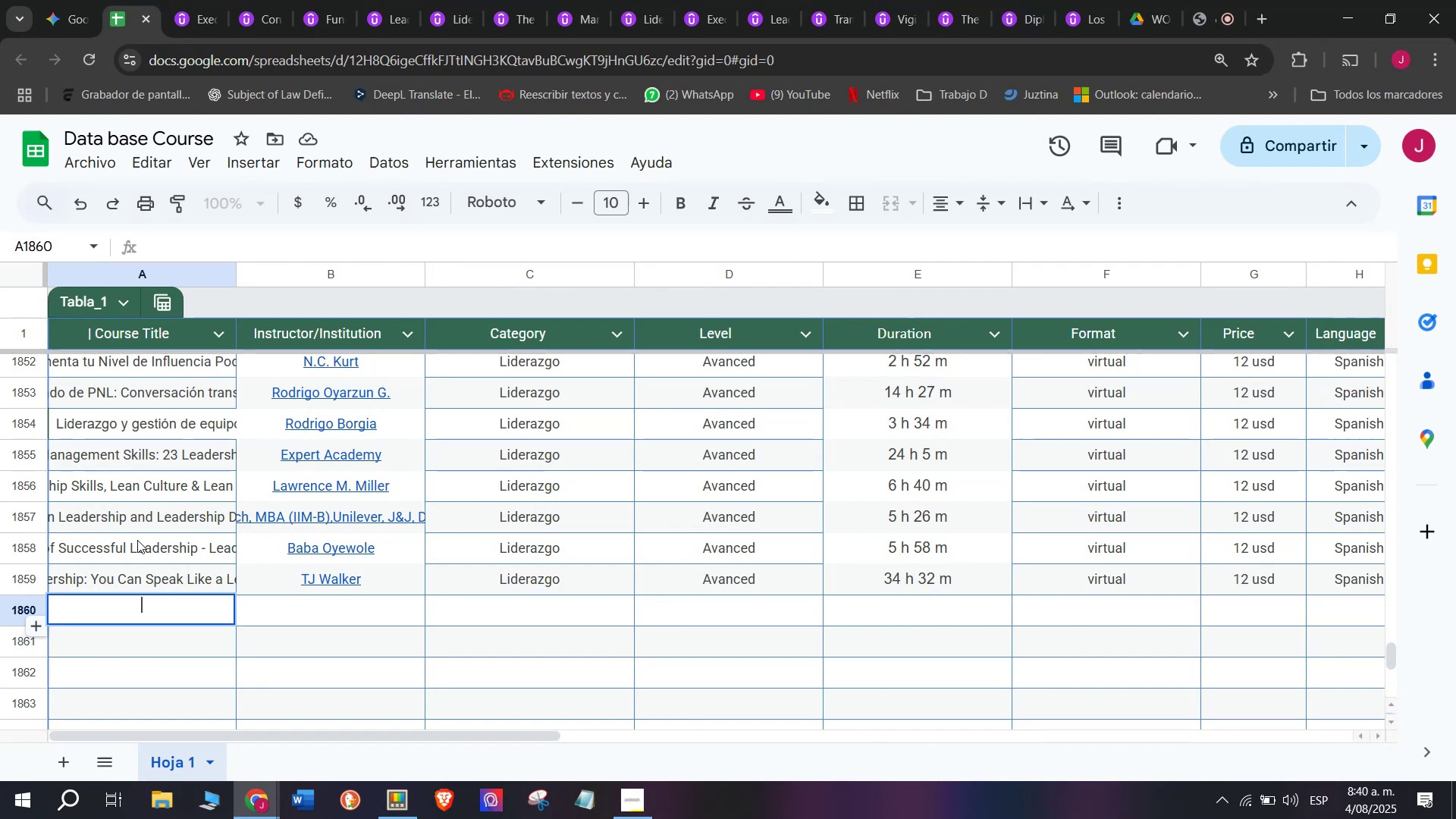 
key(Z)
 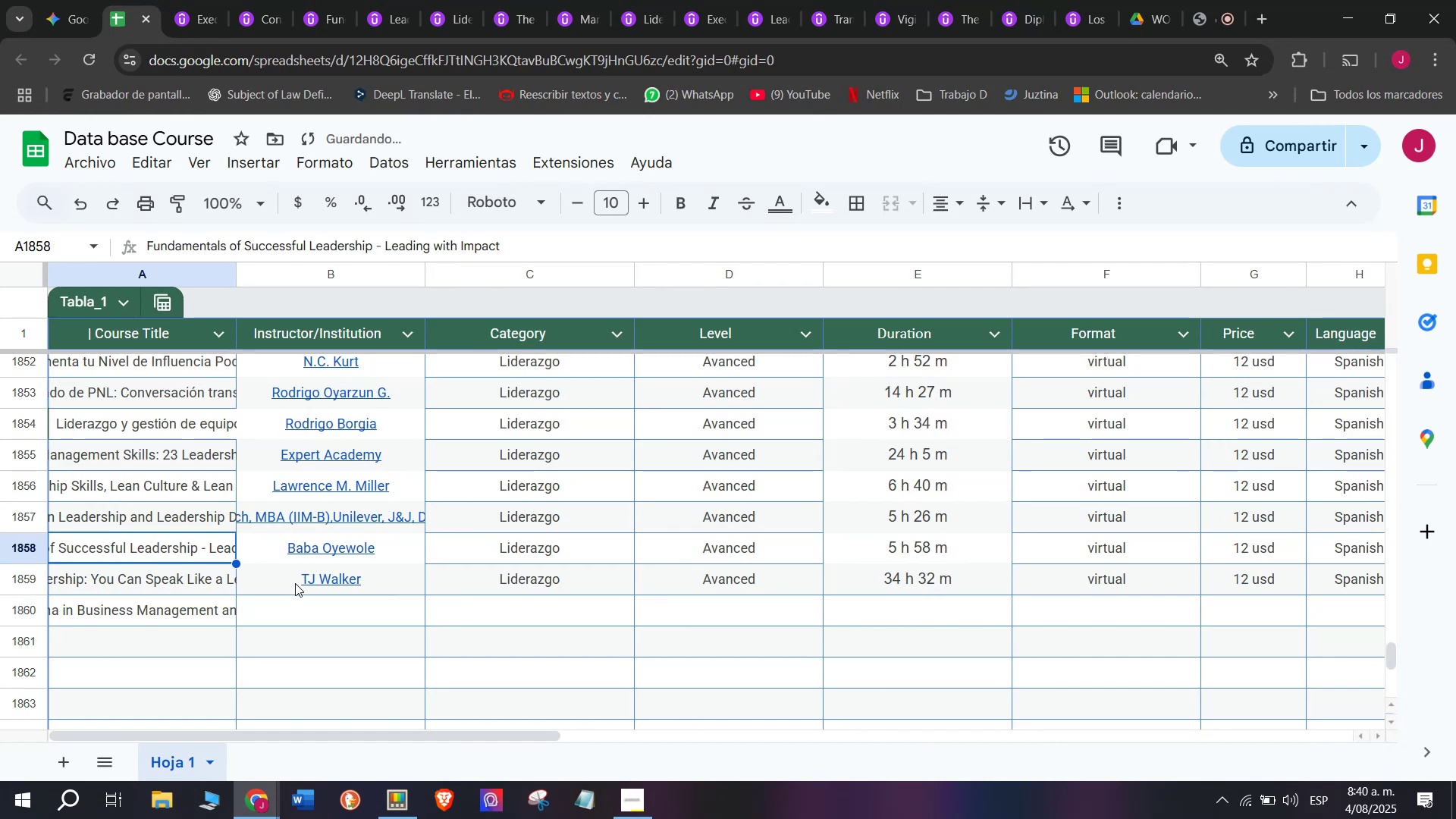 
key(Control+V)
 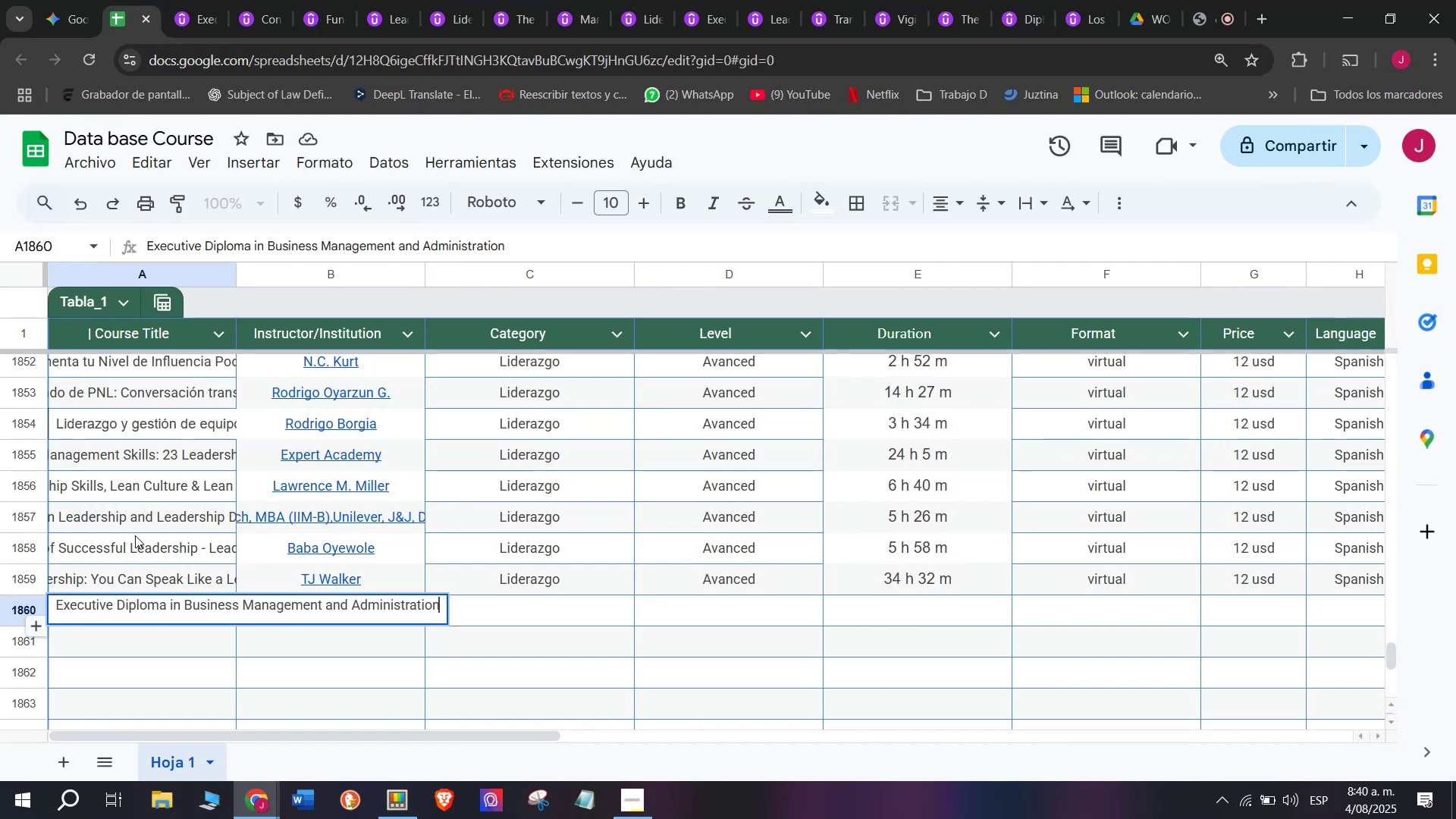 
left_click([135, 535])
 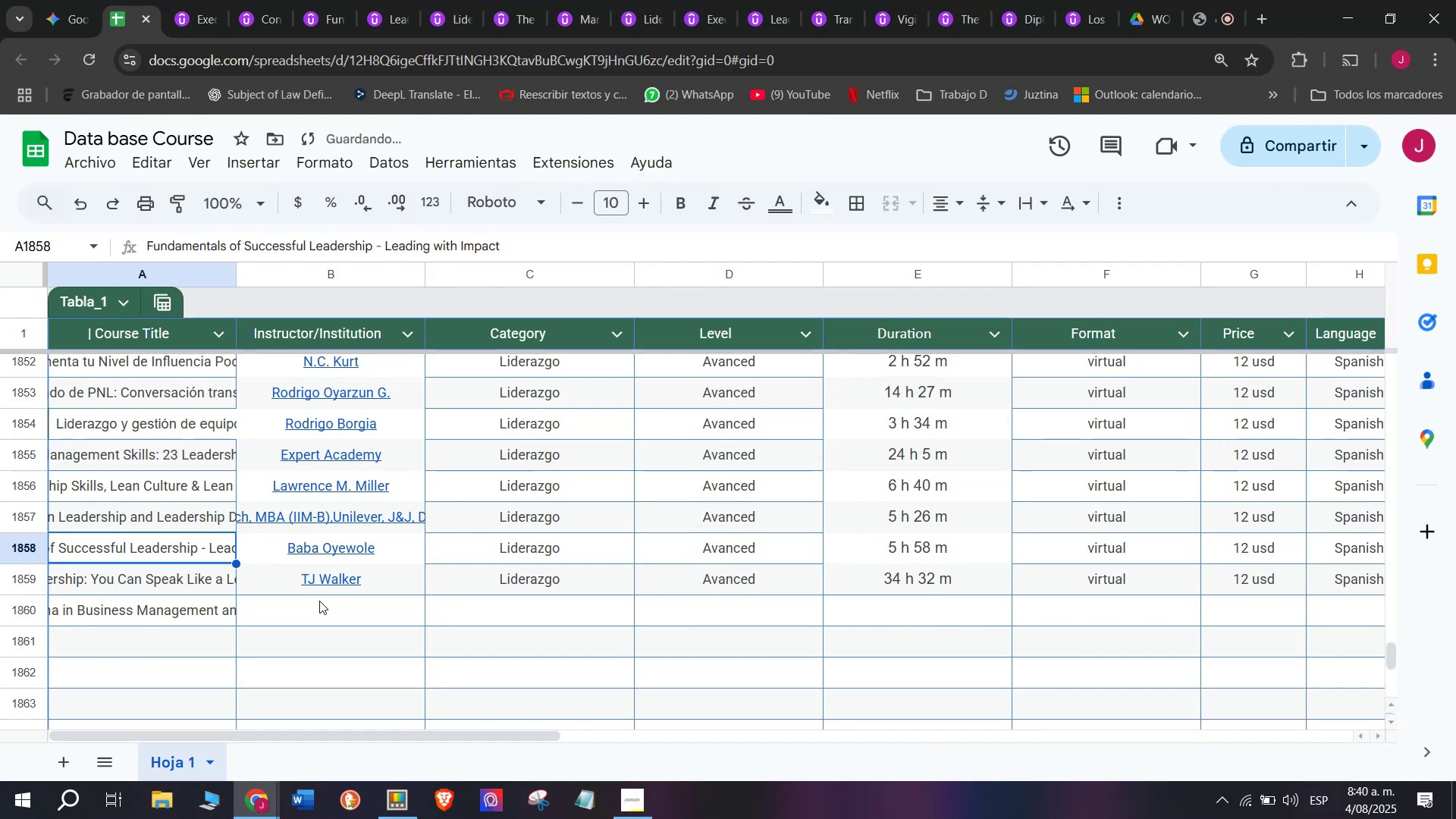 
left_click([319, 601])
 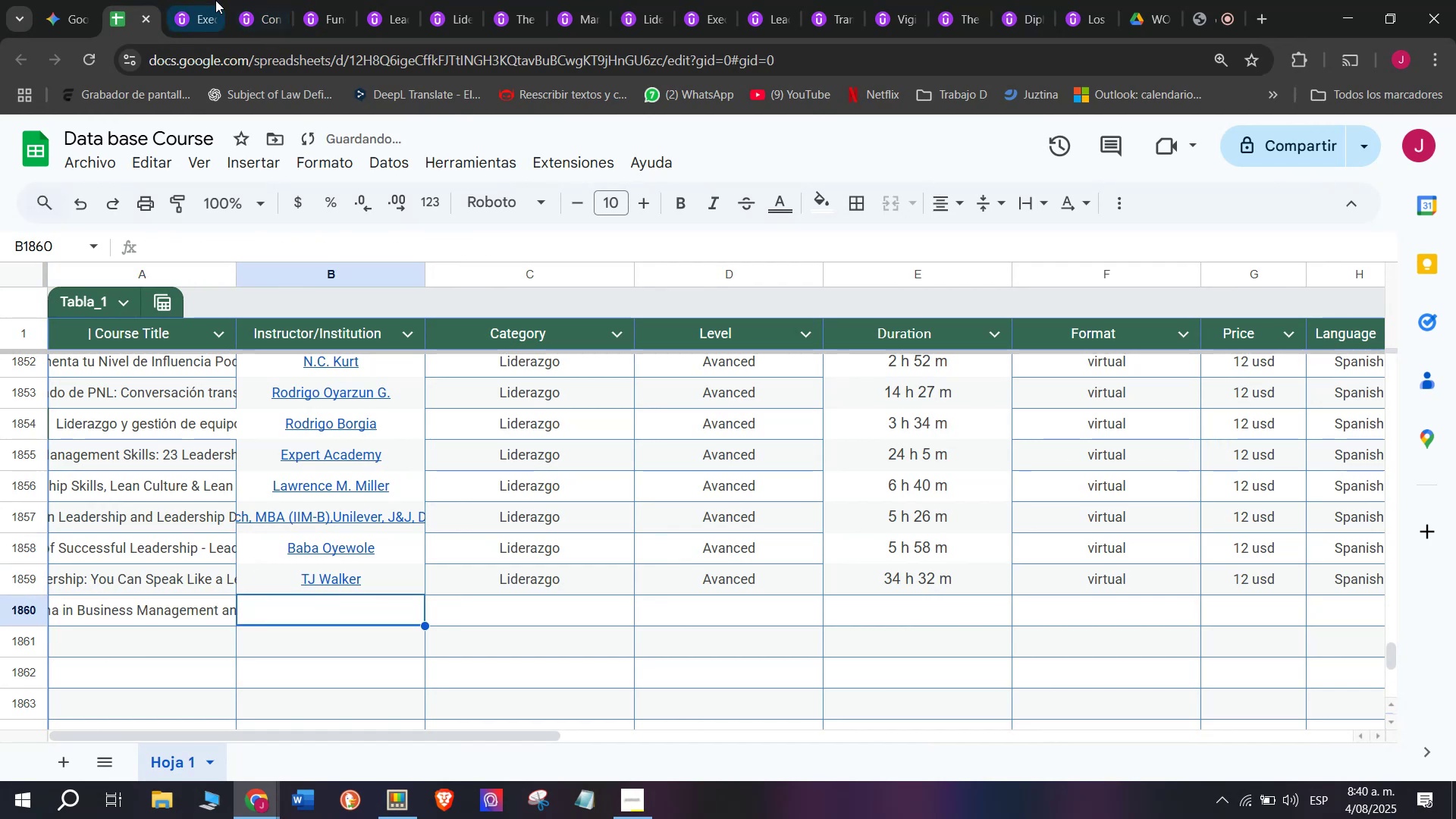 
left_click([209, 0])
 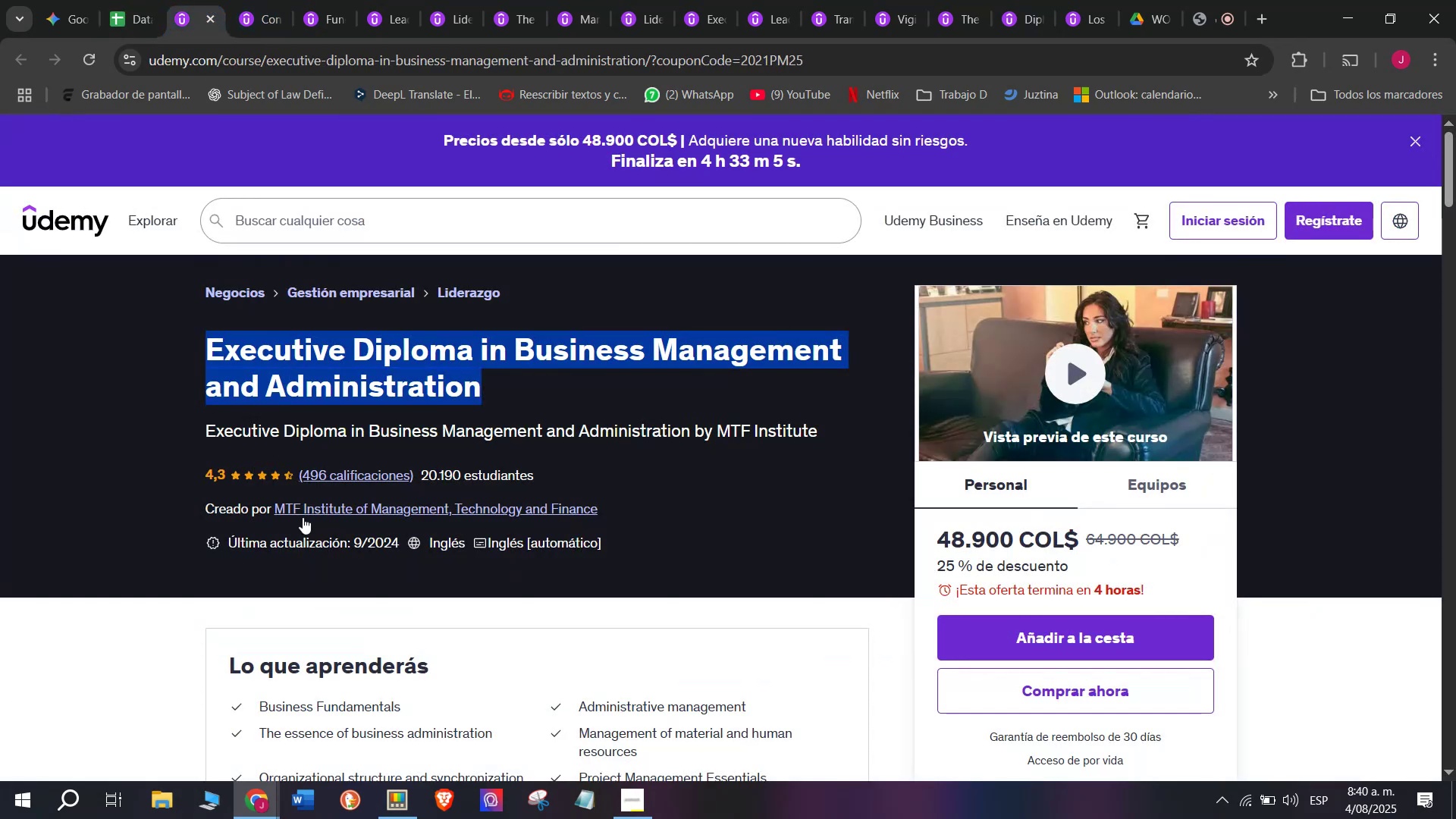 
left_click([305, 511])
 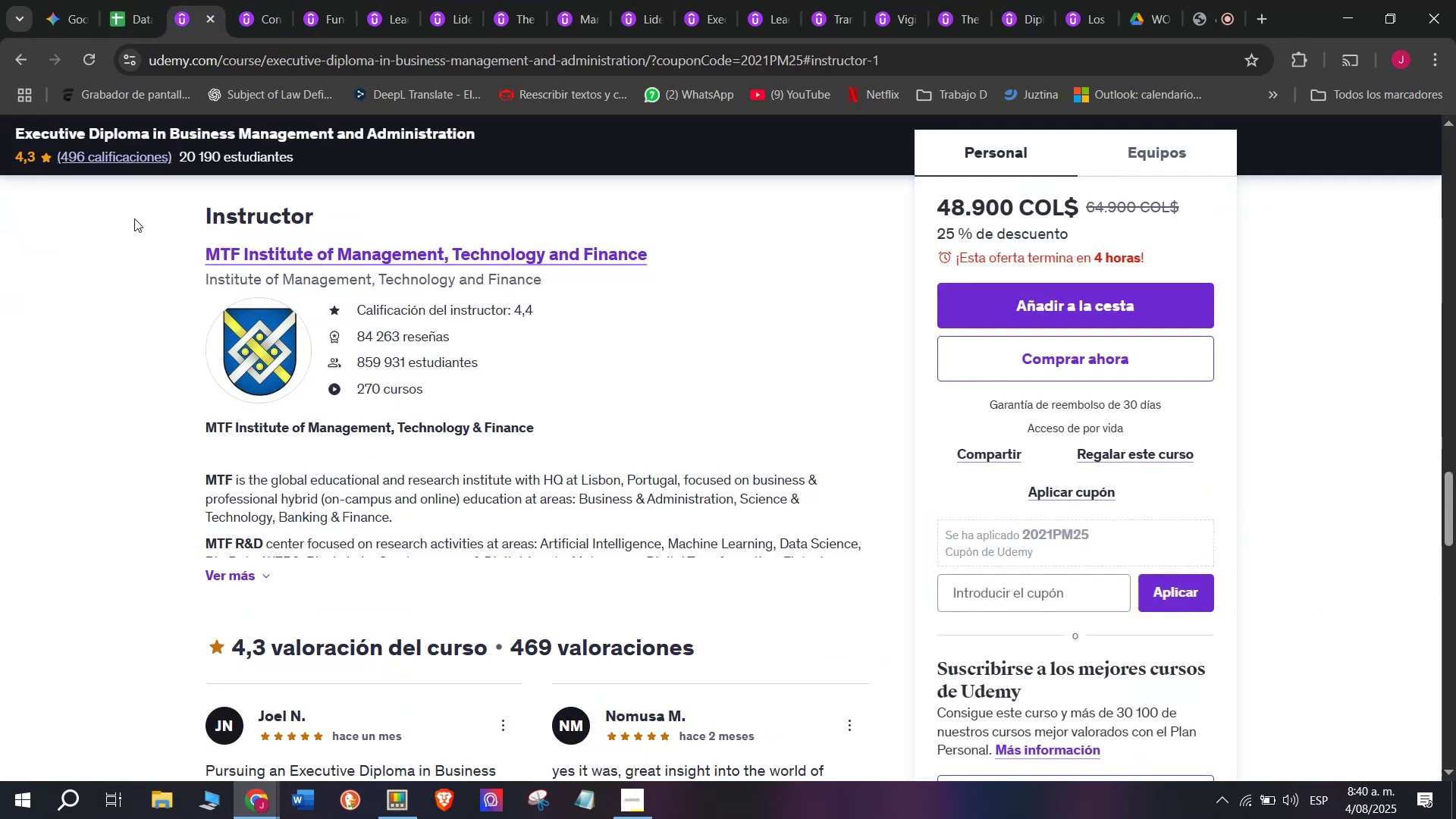 
left_click_drag(start_coordinate=[174, 243], to_coordinate=[737, 260])
 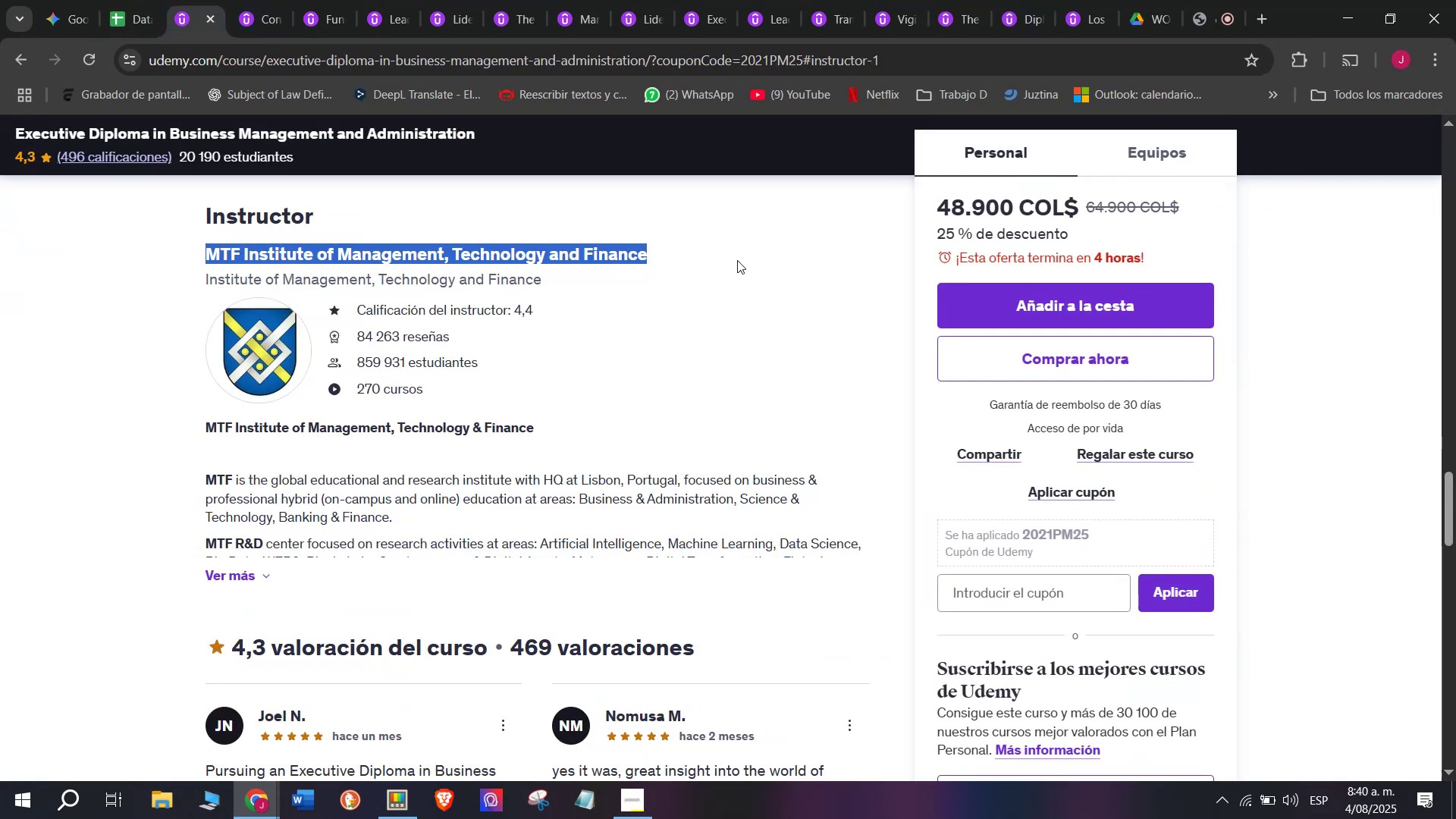 
key(Control+C)
 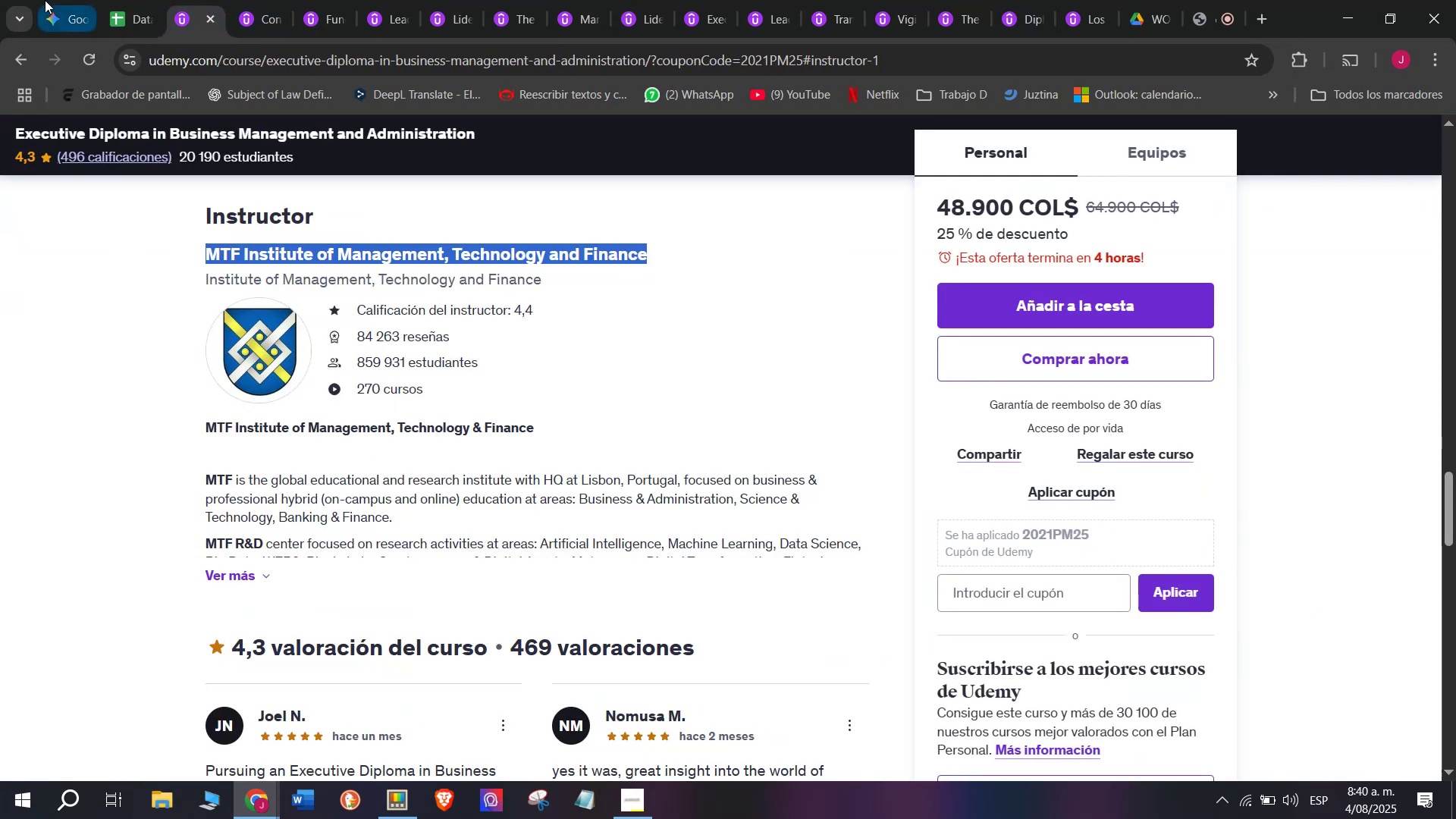 
key(Control+ControlLeft)
 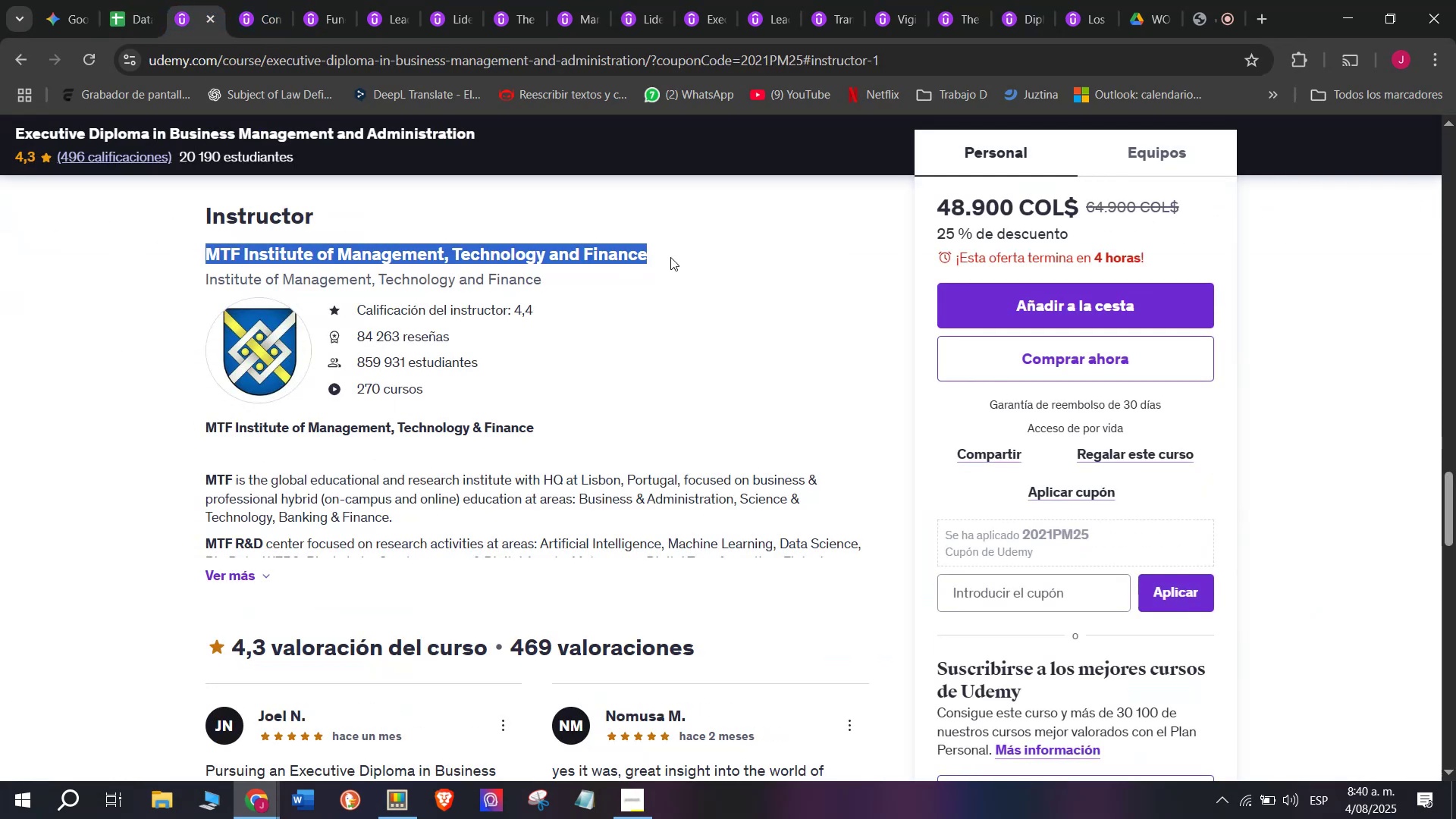 
key(Break)
 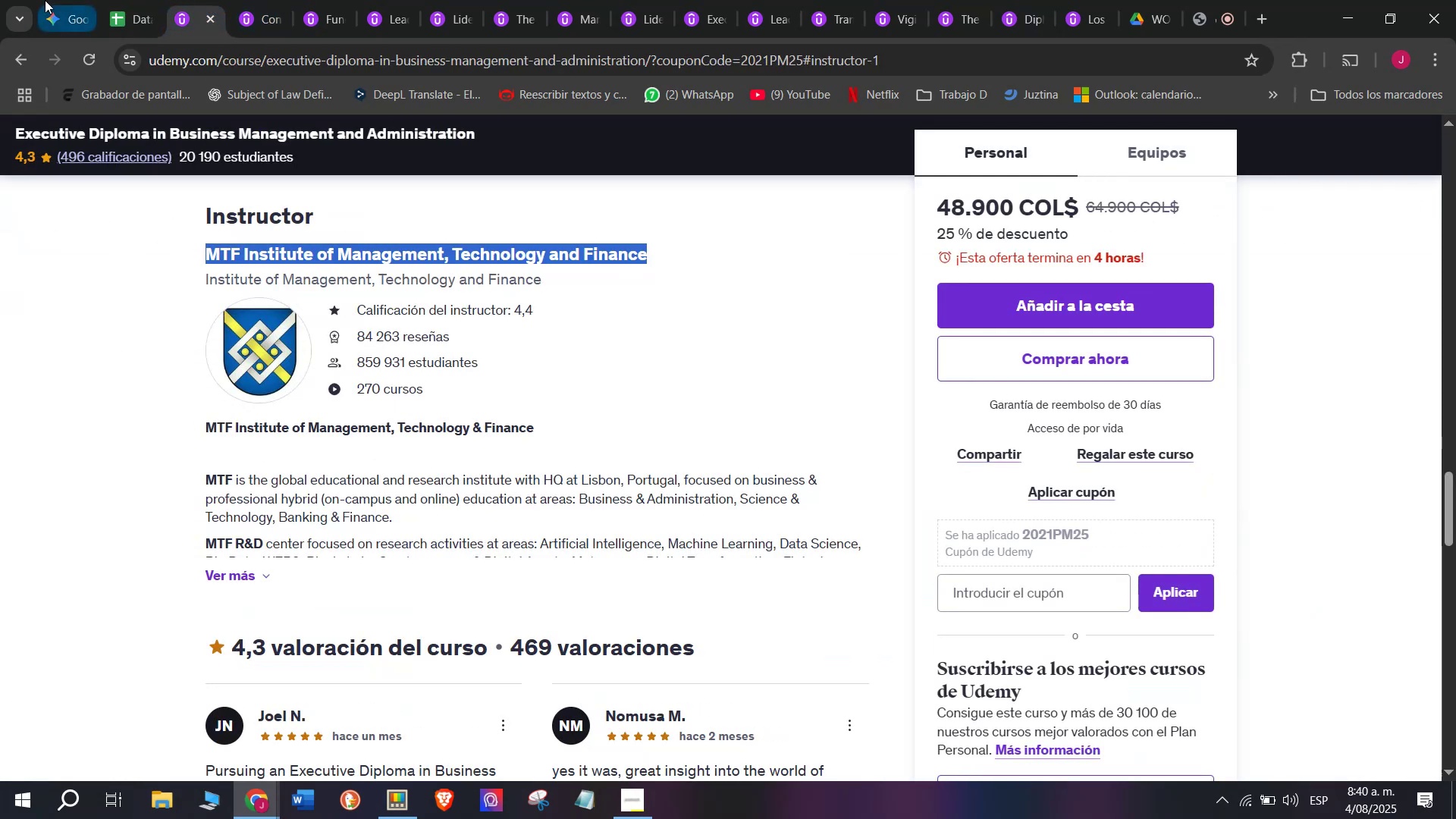 
key(Control+ControlLeft)
 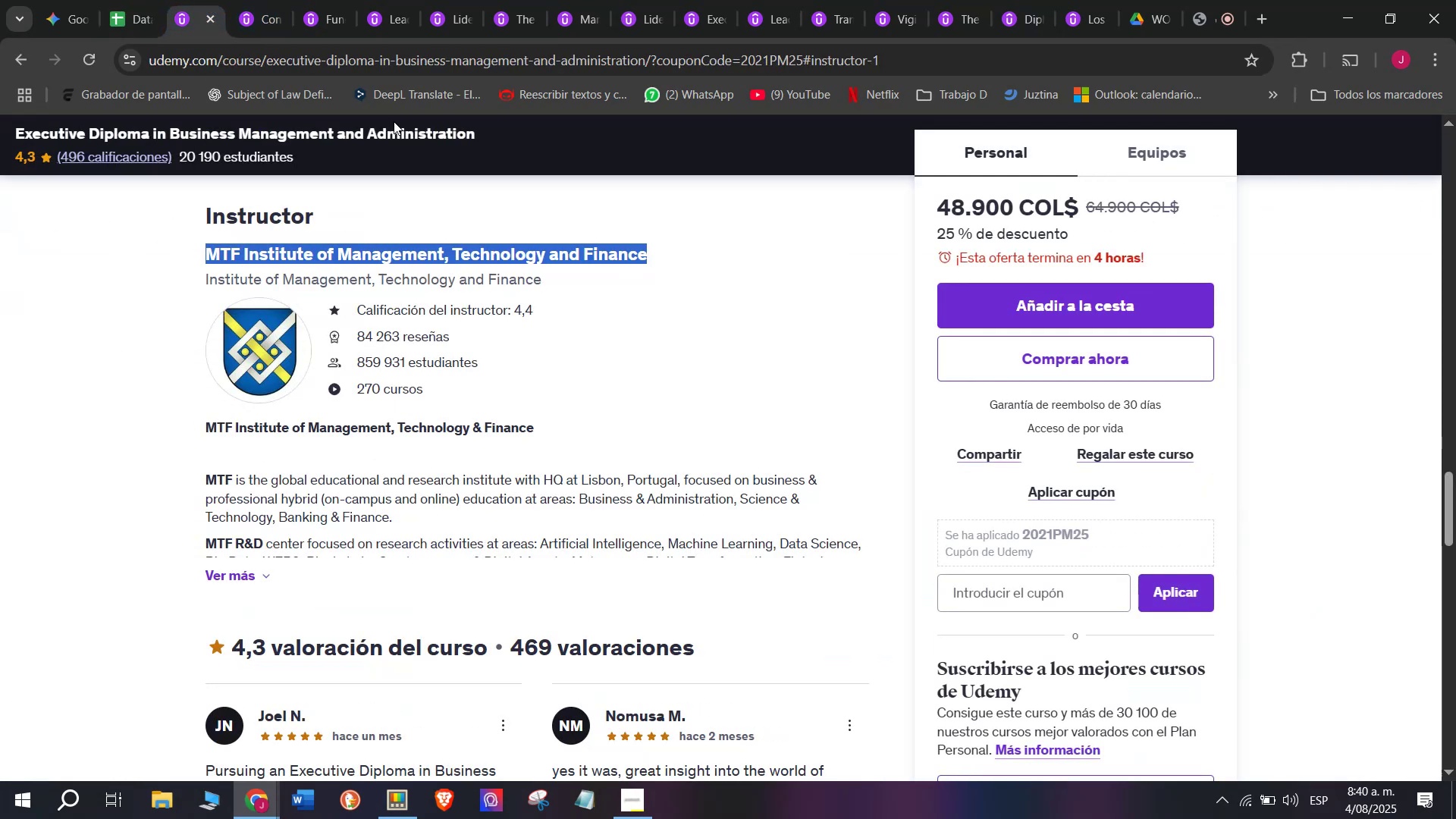 
key(Break)
 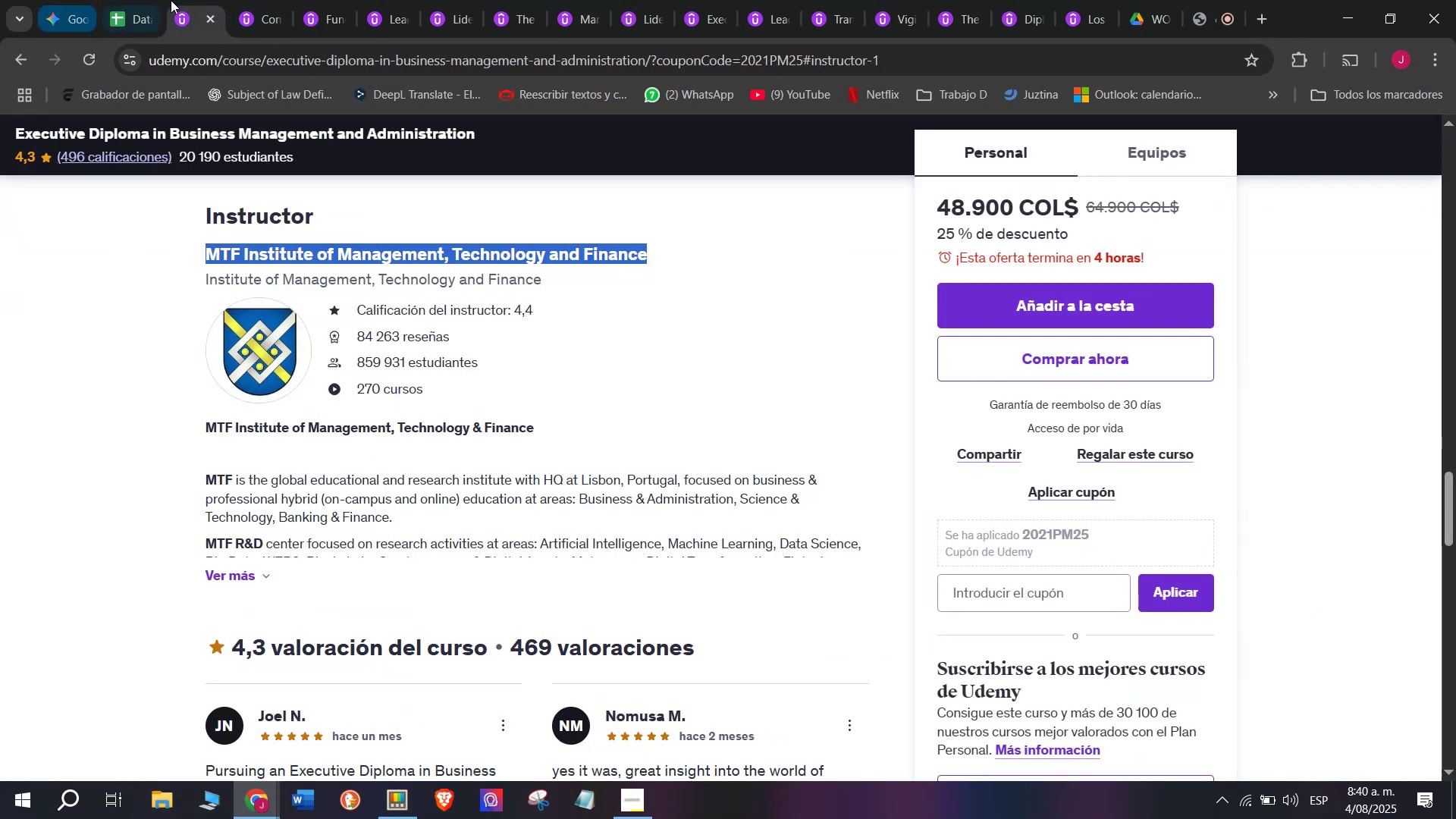 
key(Control+C)
 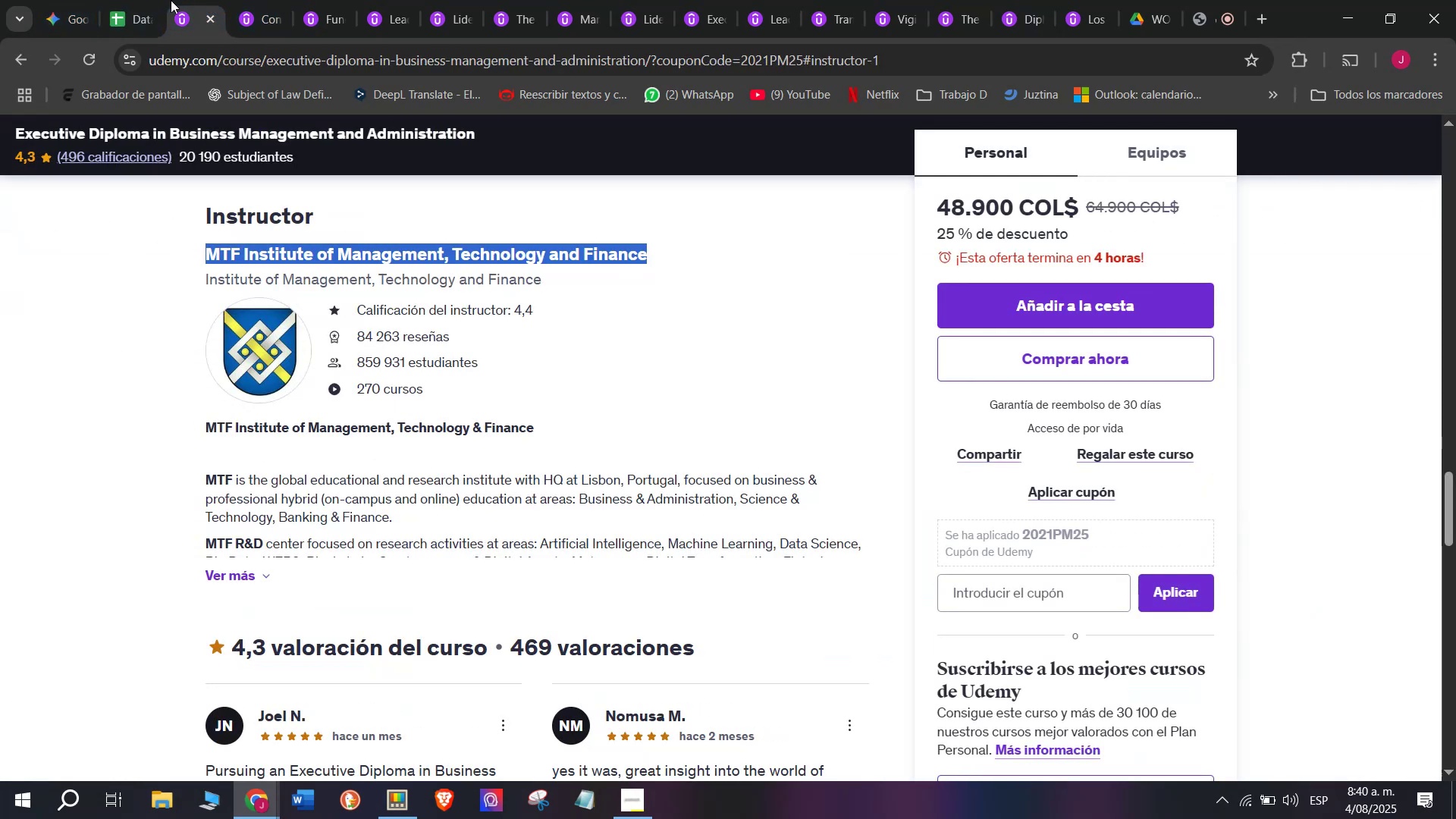 
double_click([158, 0])
 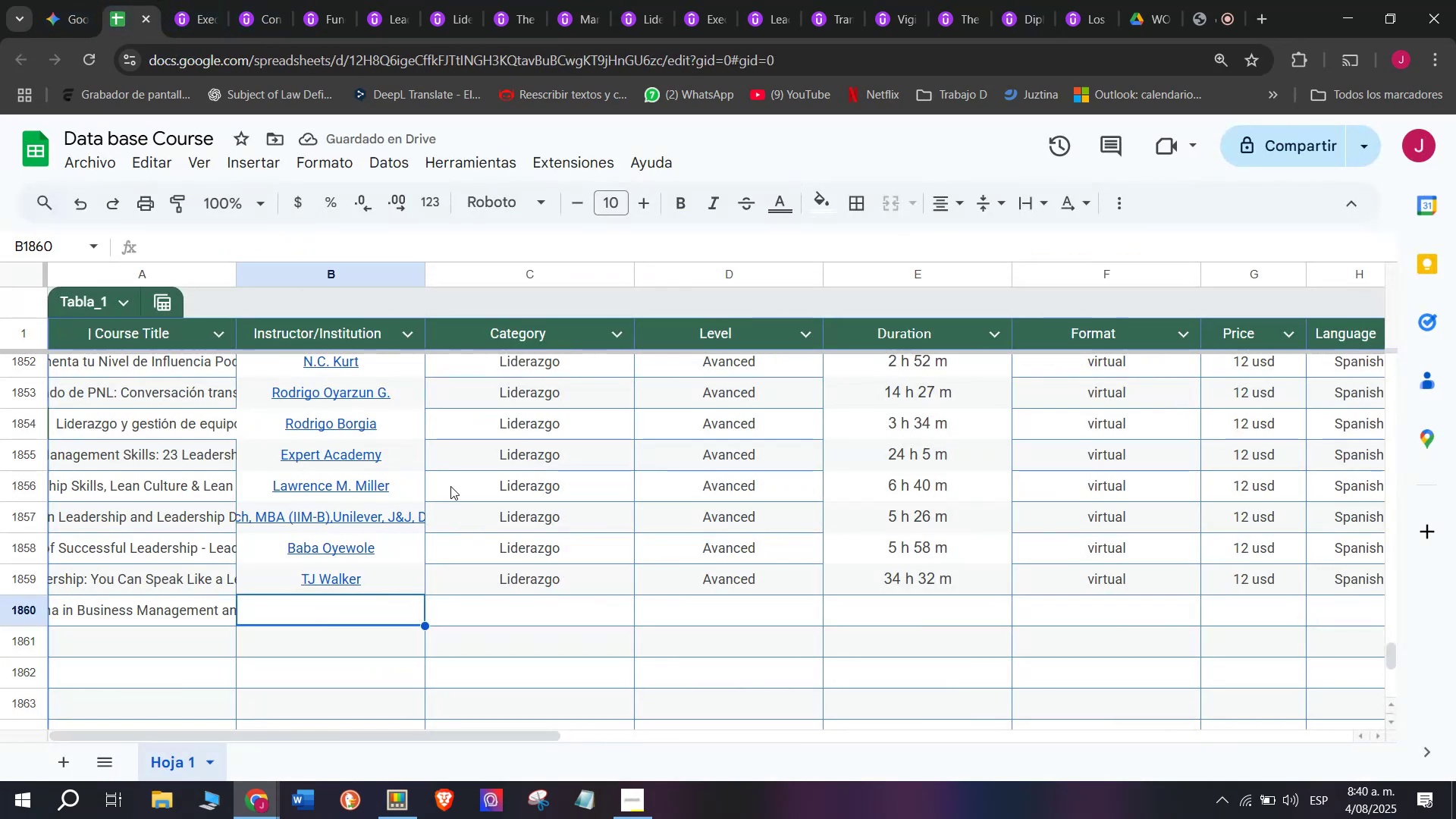 
key(Control+ControlLeft)
 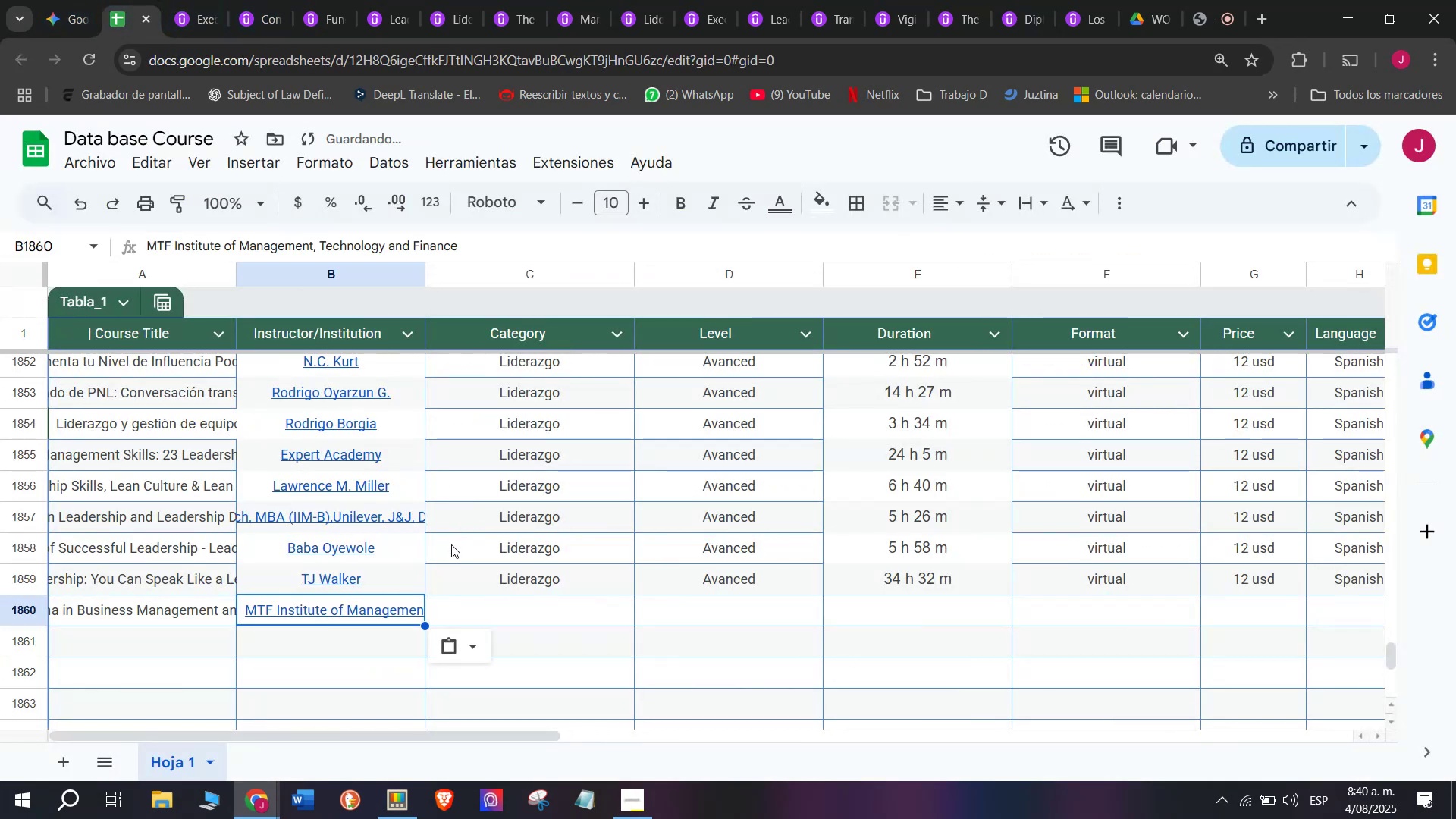 
key(Z)
 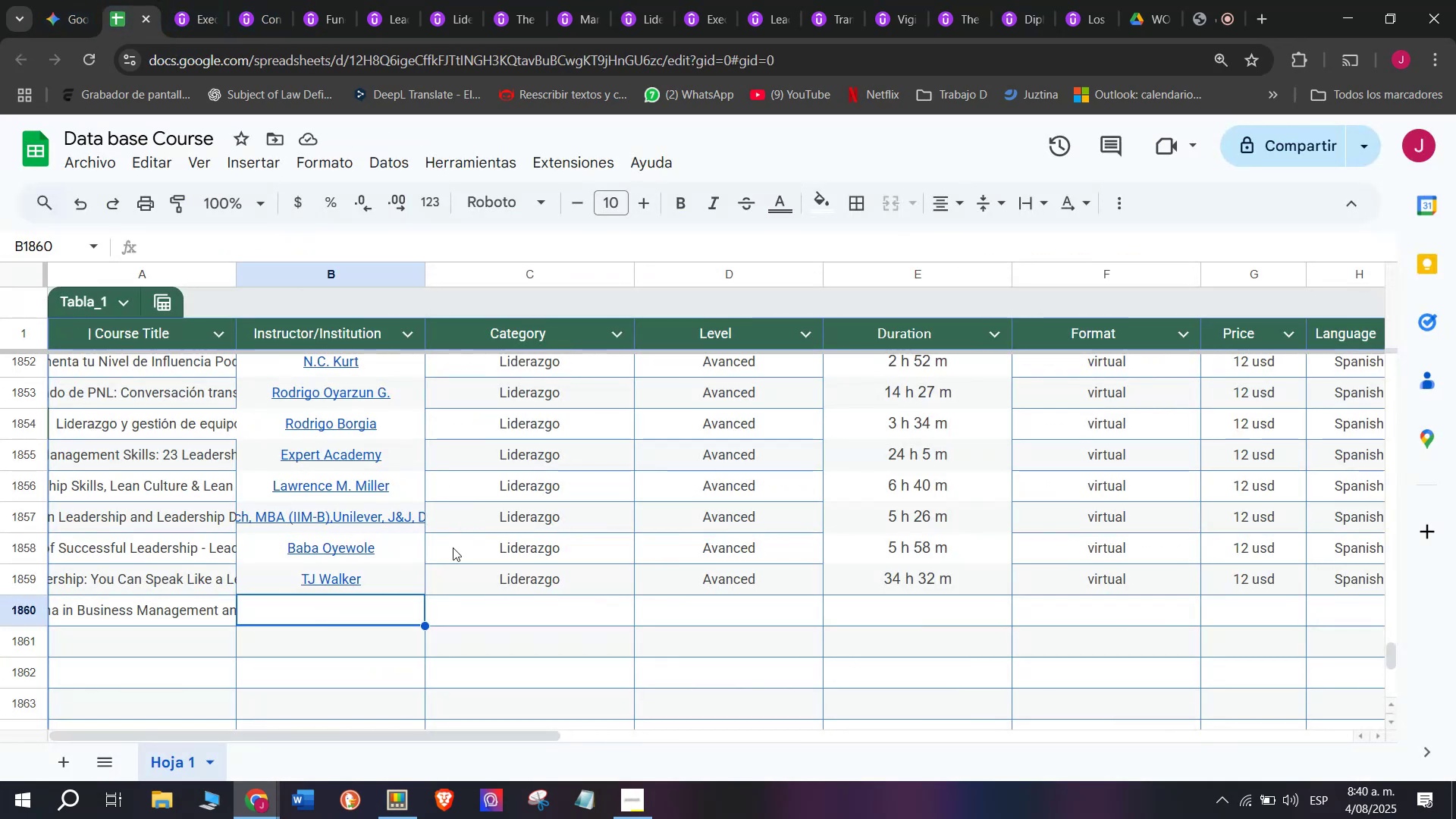 
key(Control+V)
 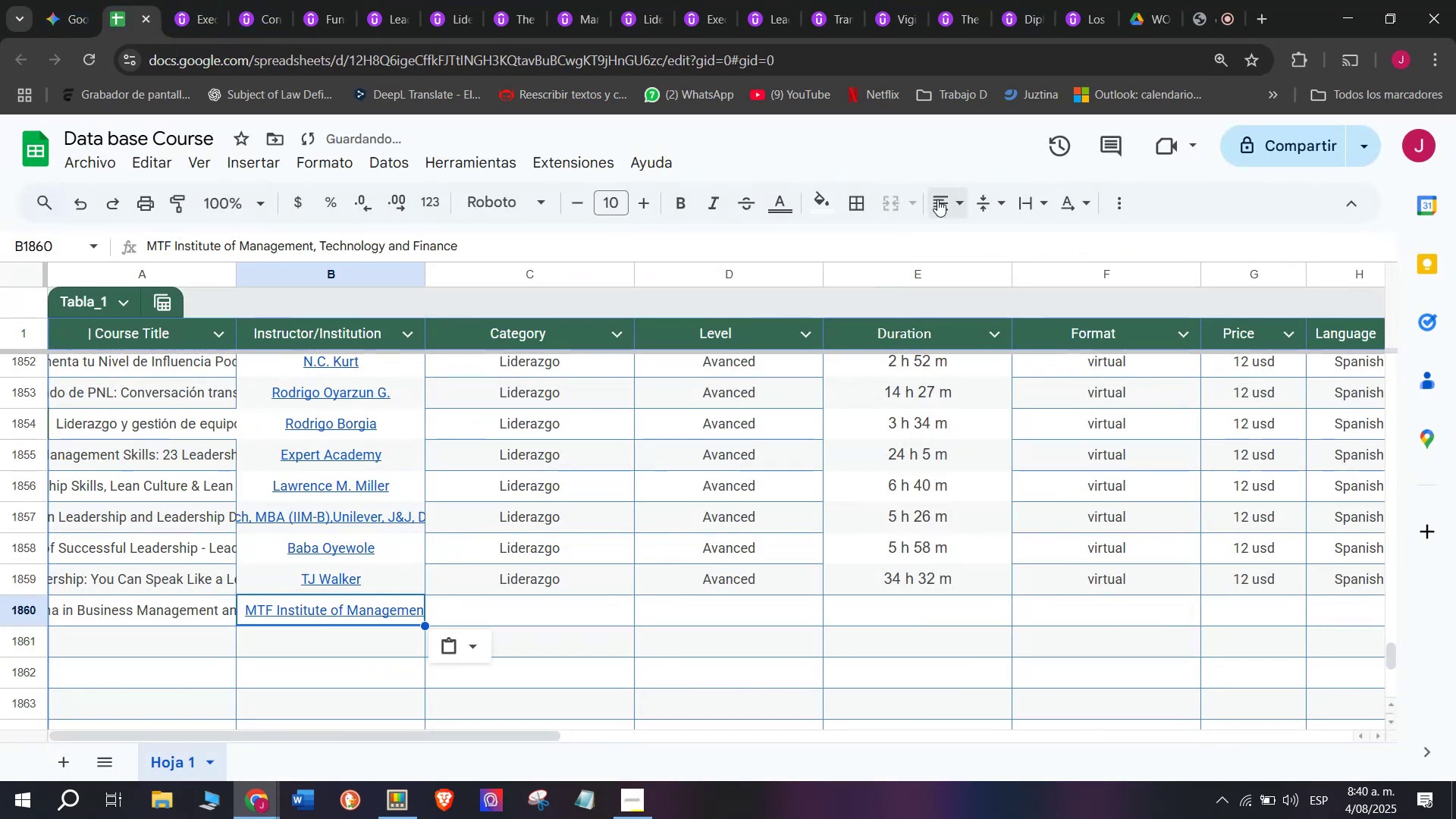 
double_click([983, 242])
 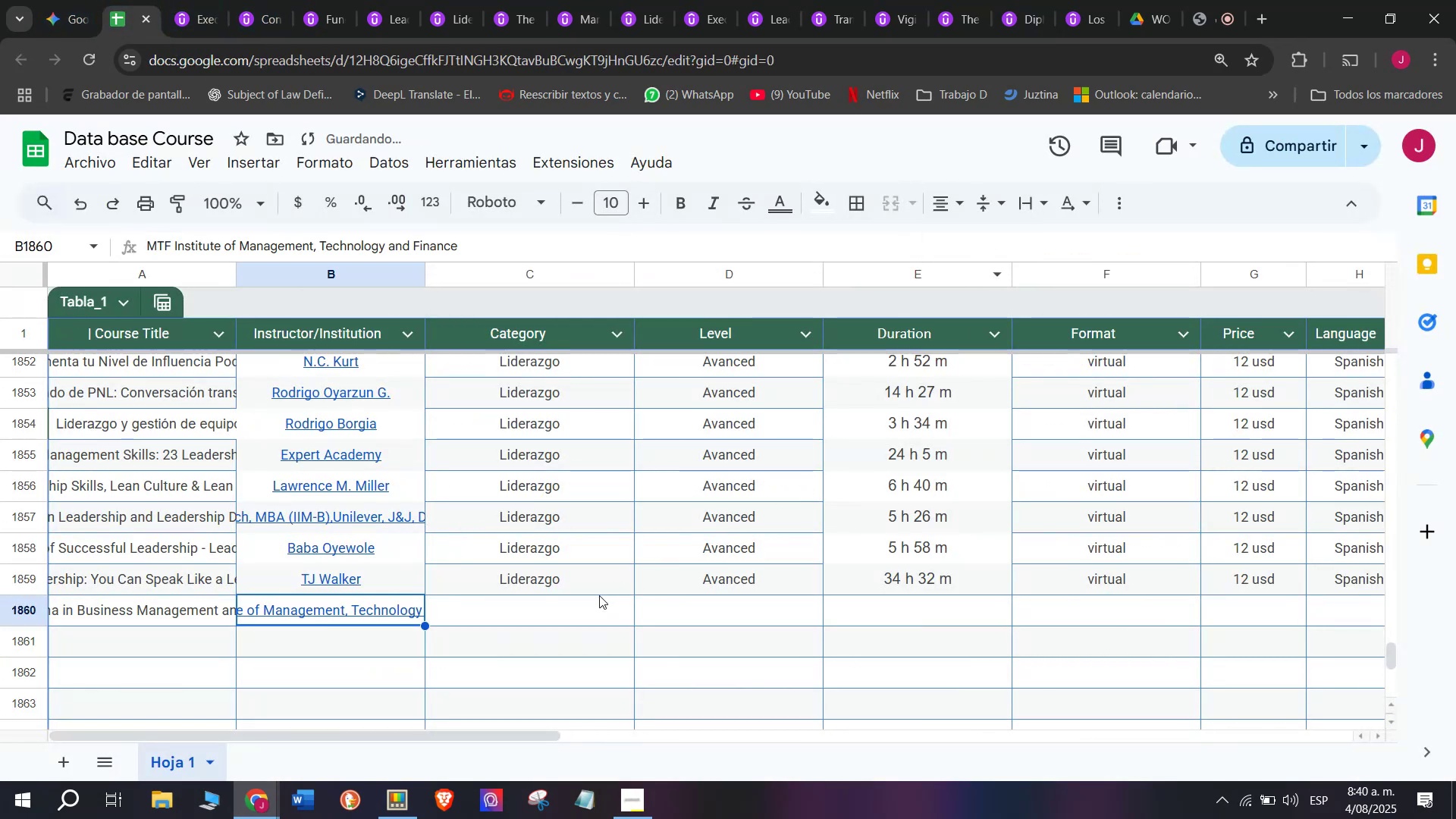 
left_click([576, 588])
 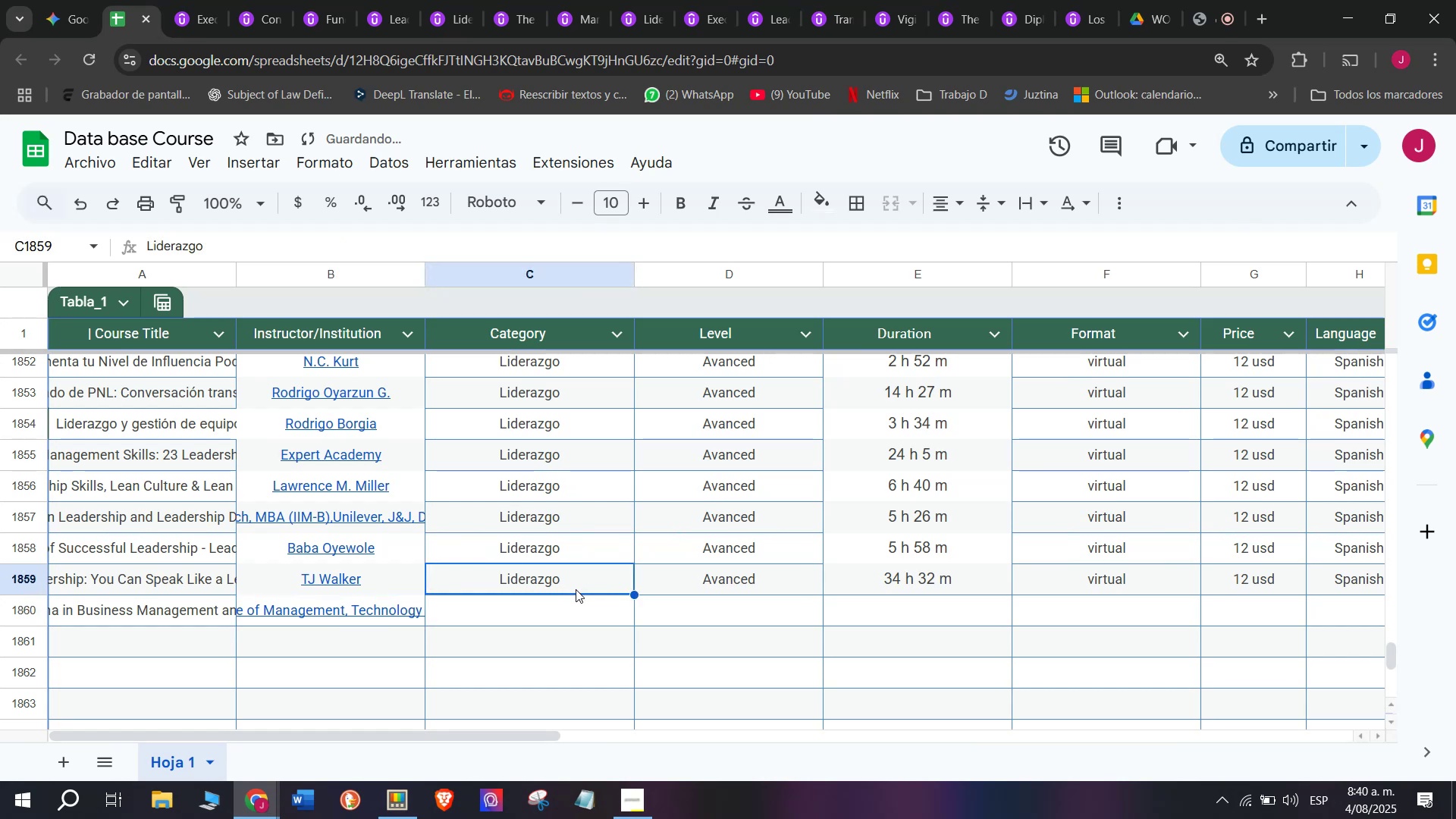 
key(Break)
 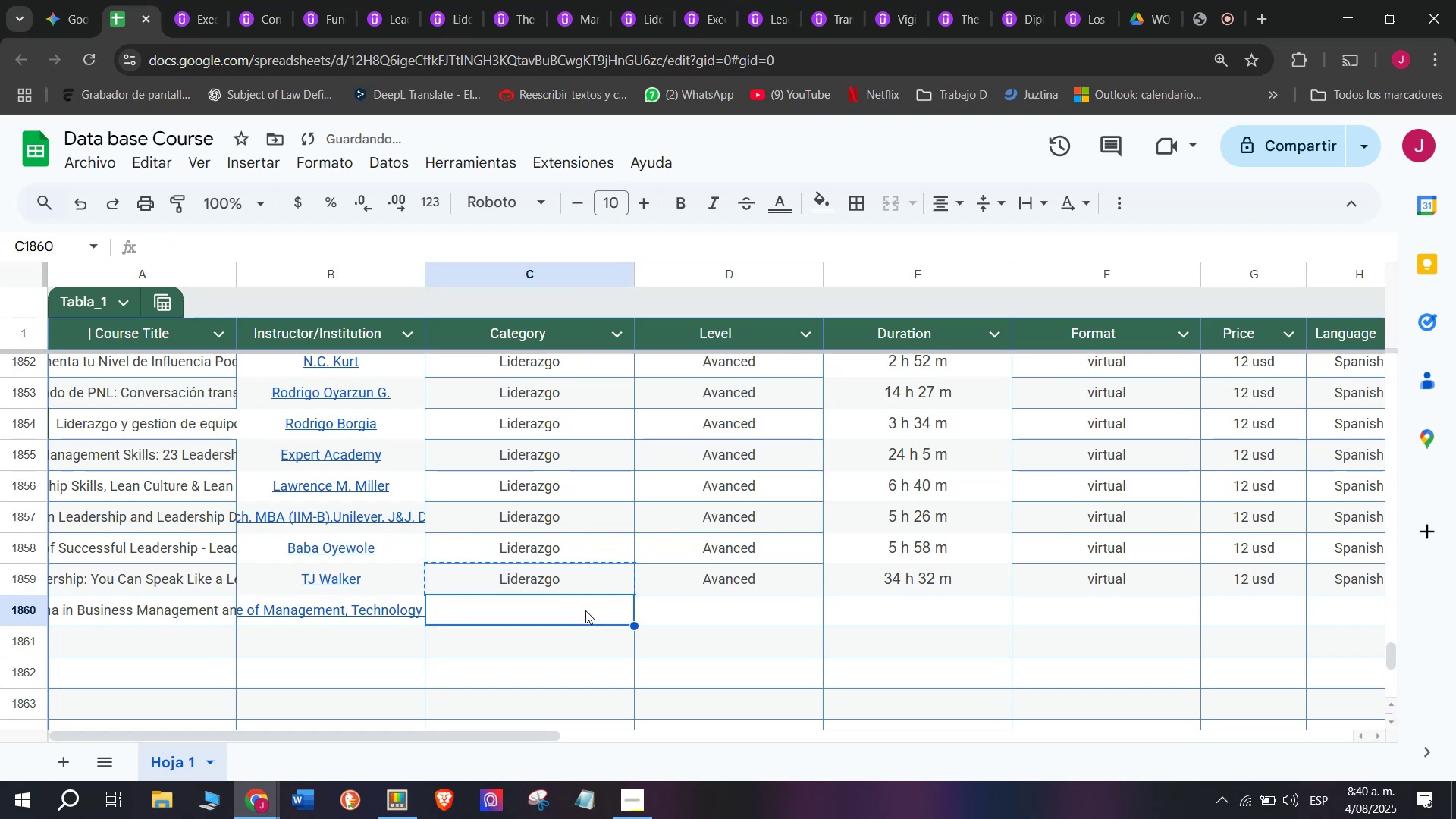 
key(Control+ControlLeft)
 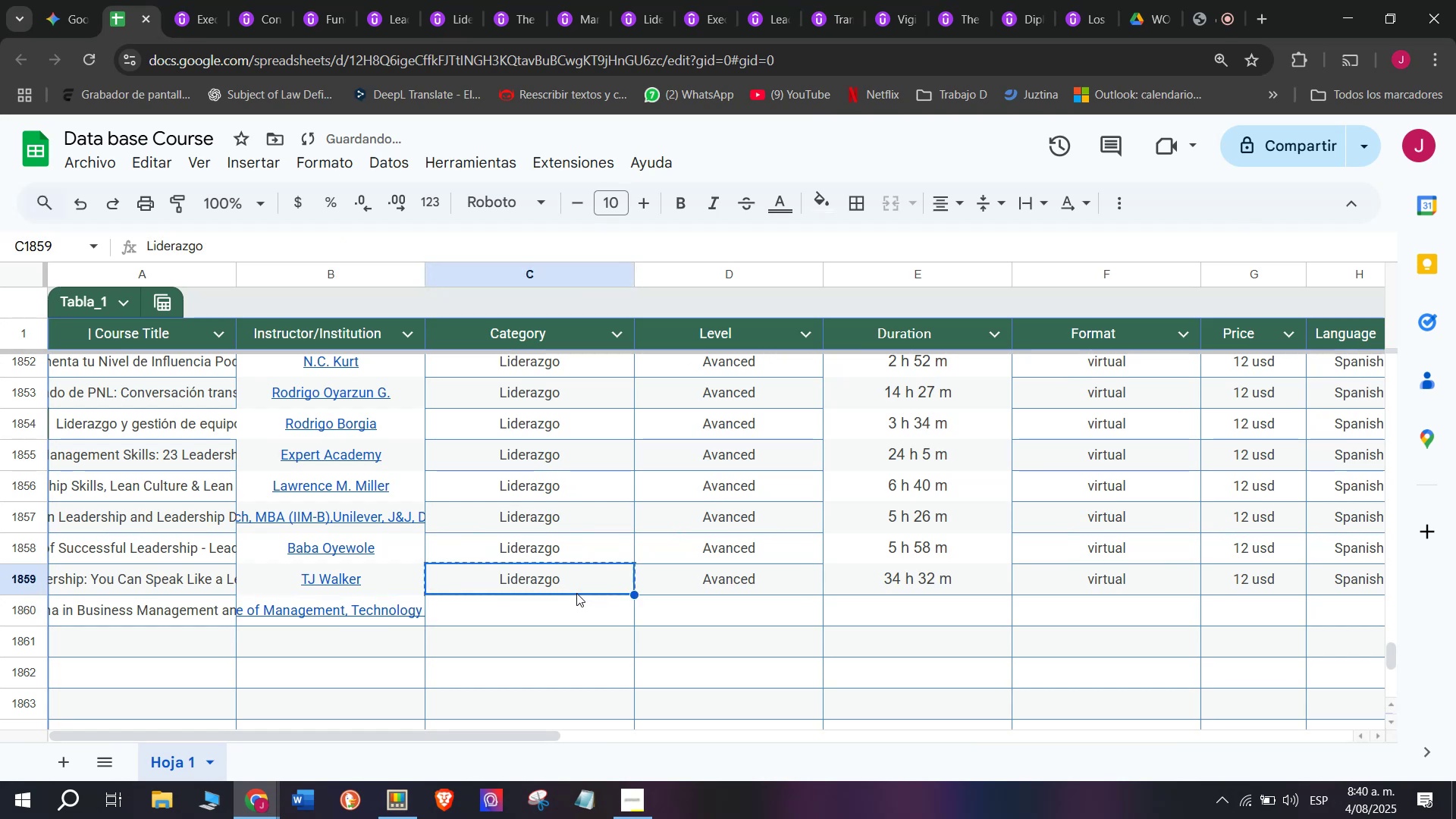 
key(Control+C)
 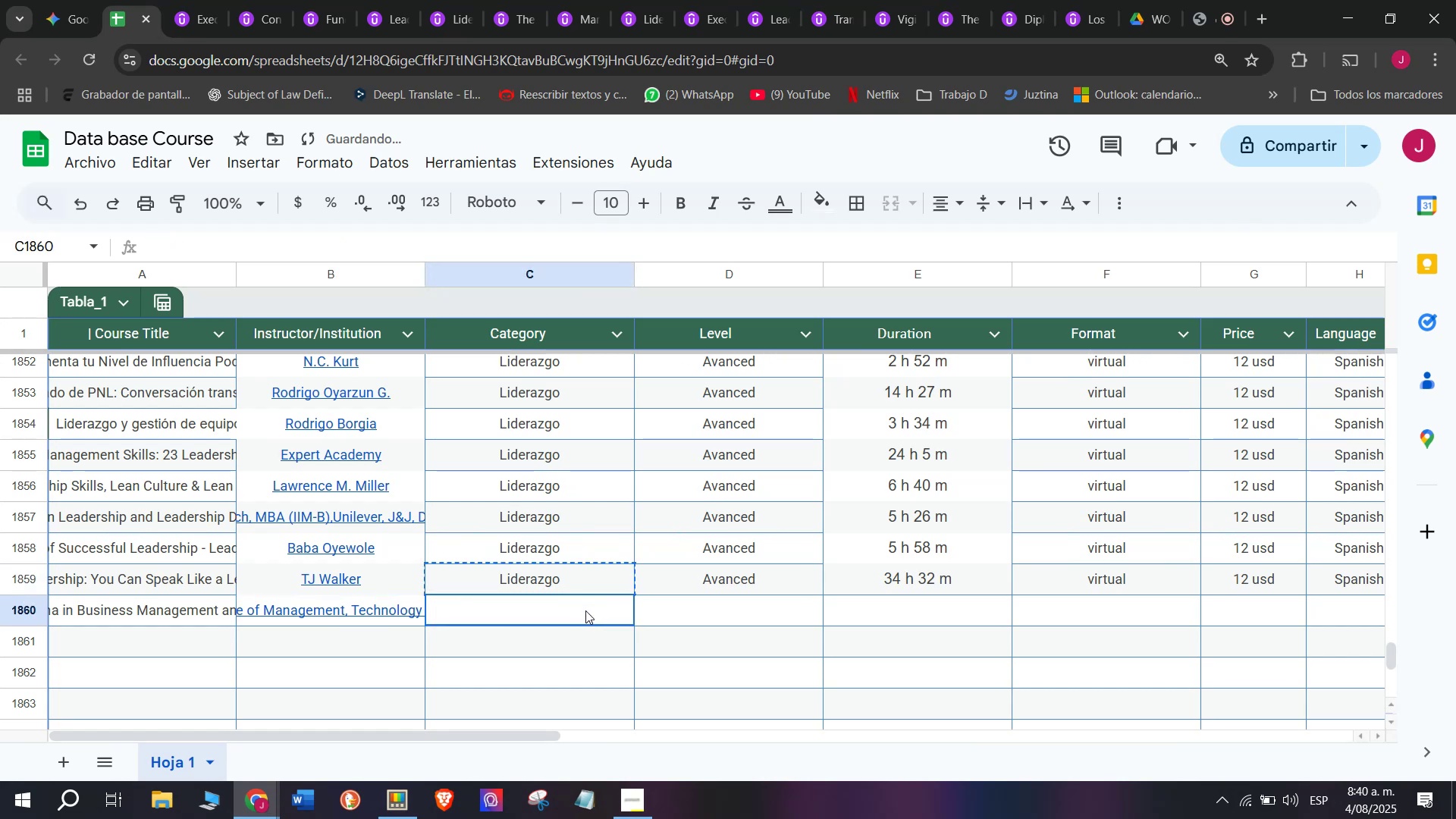 
key(Control+ControlLeft)
 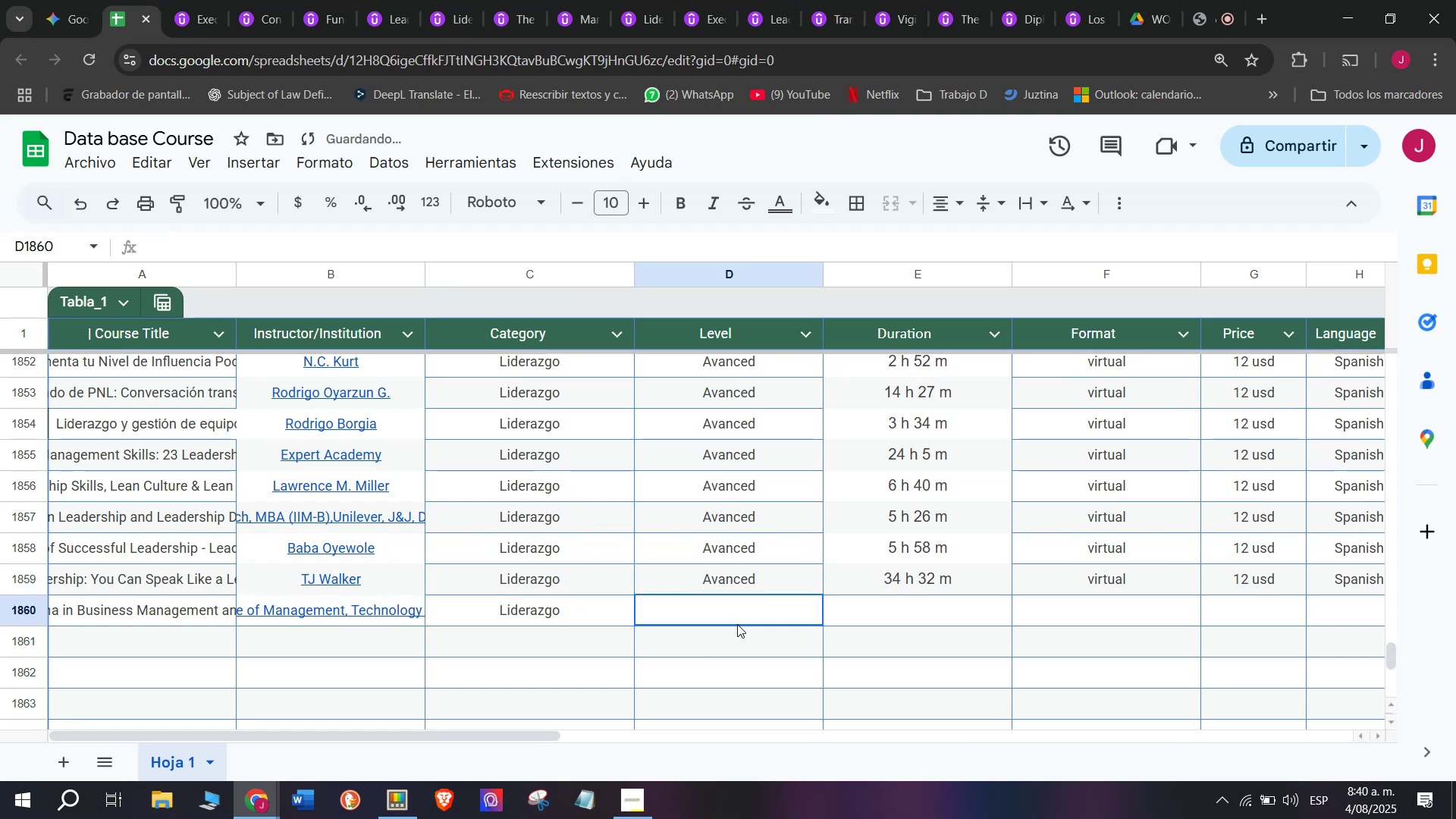 
key(Z)
 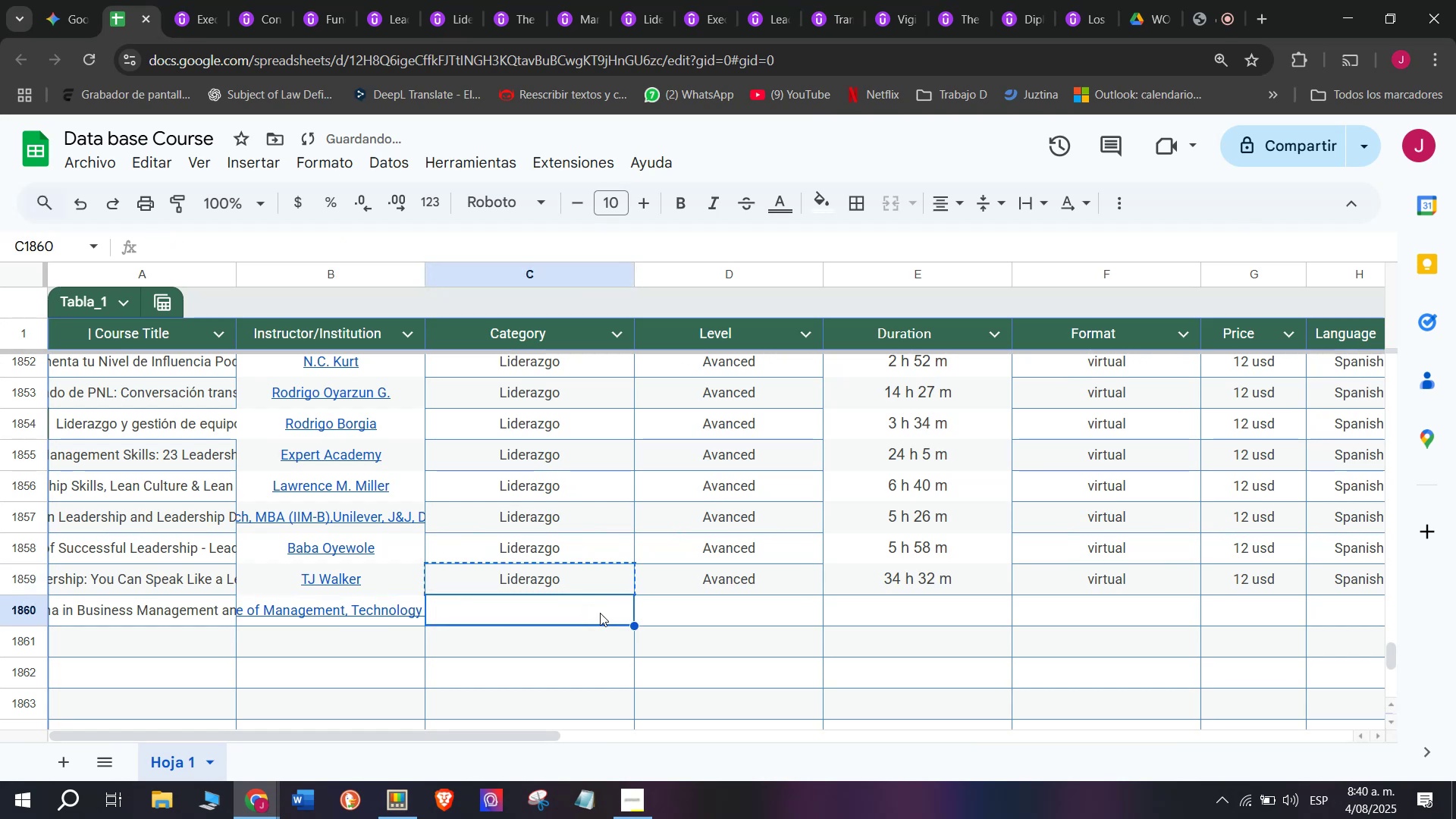 
key(Control+V)
 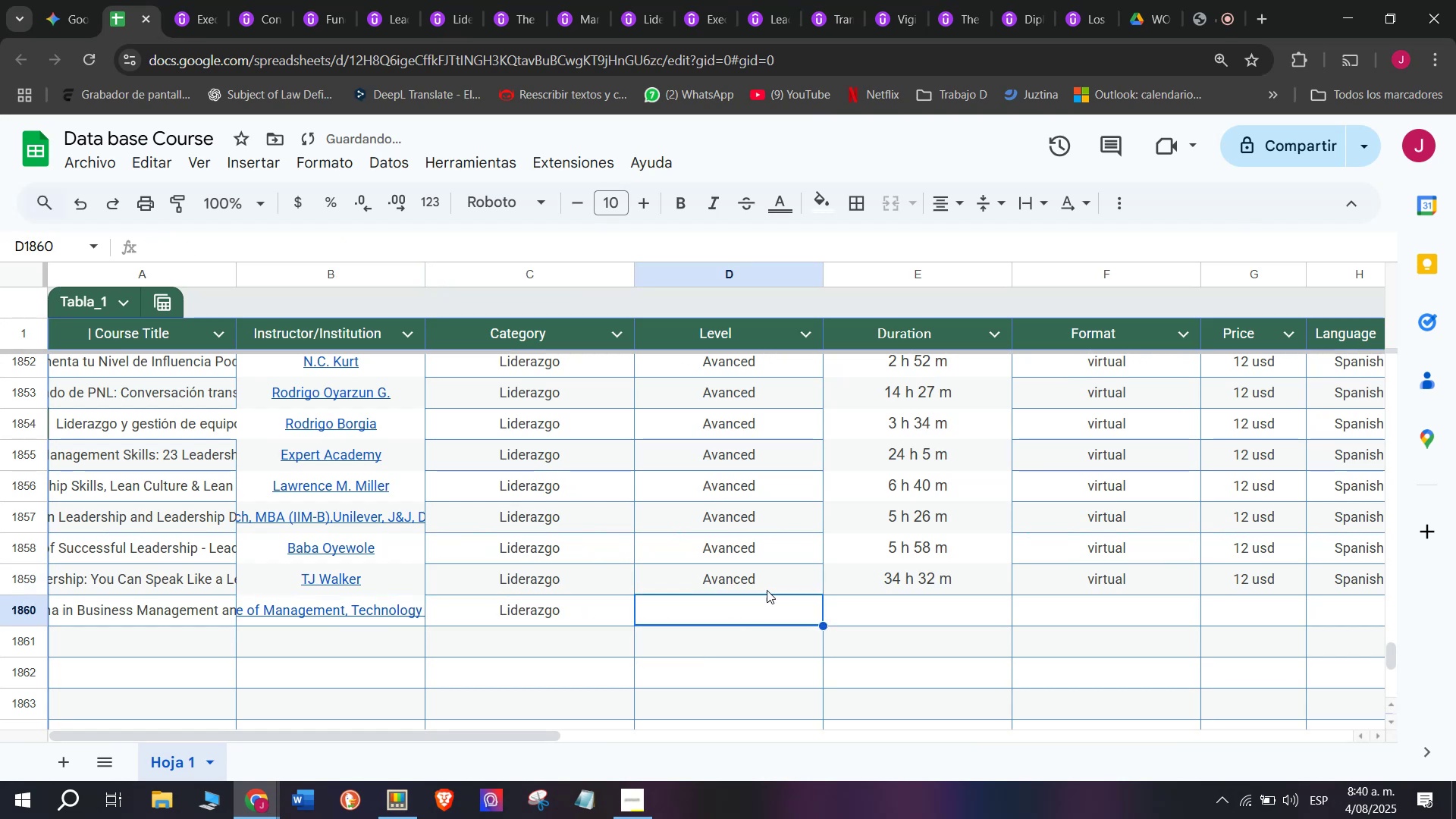 
double_click([770, 585])
 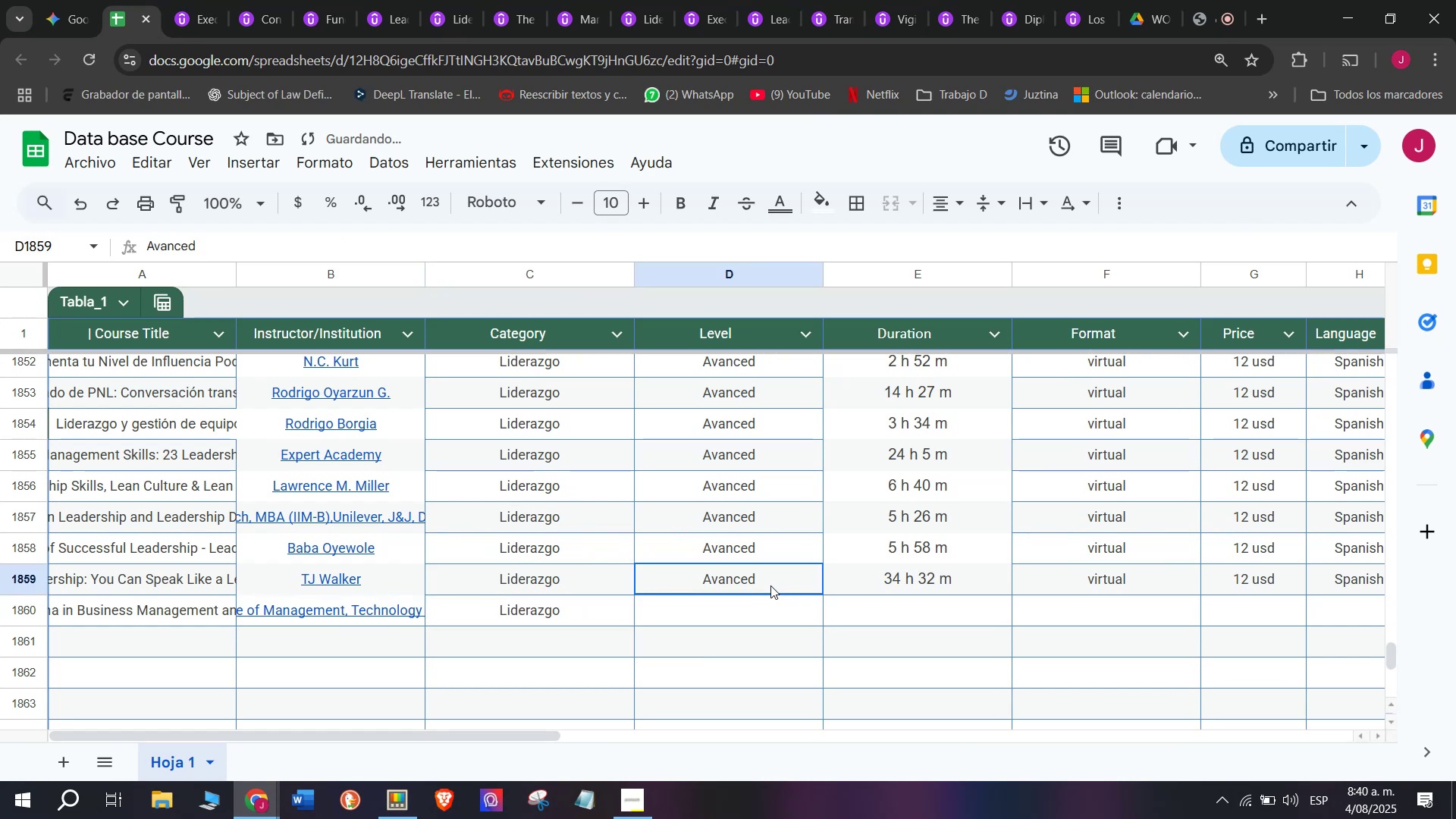 
key(Control+ControlLeft)
 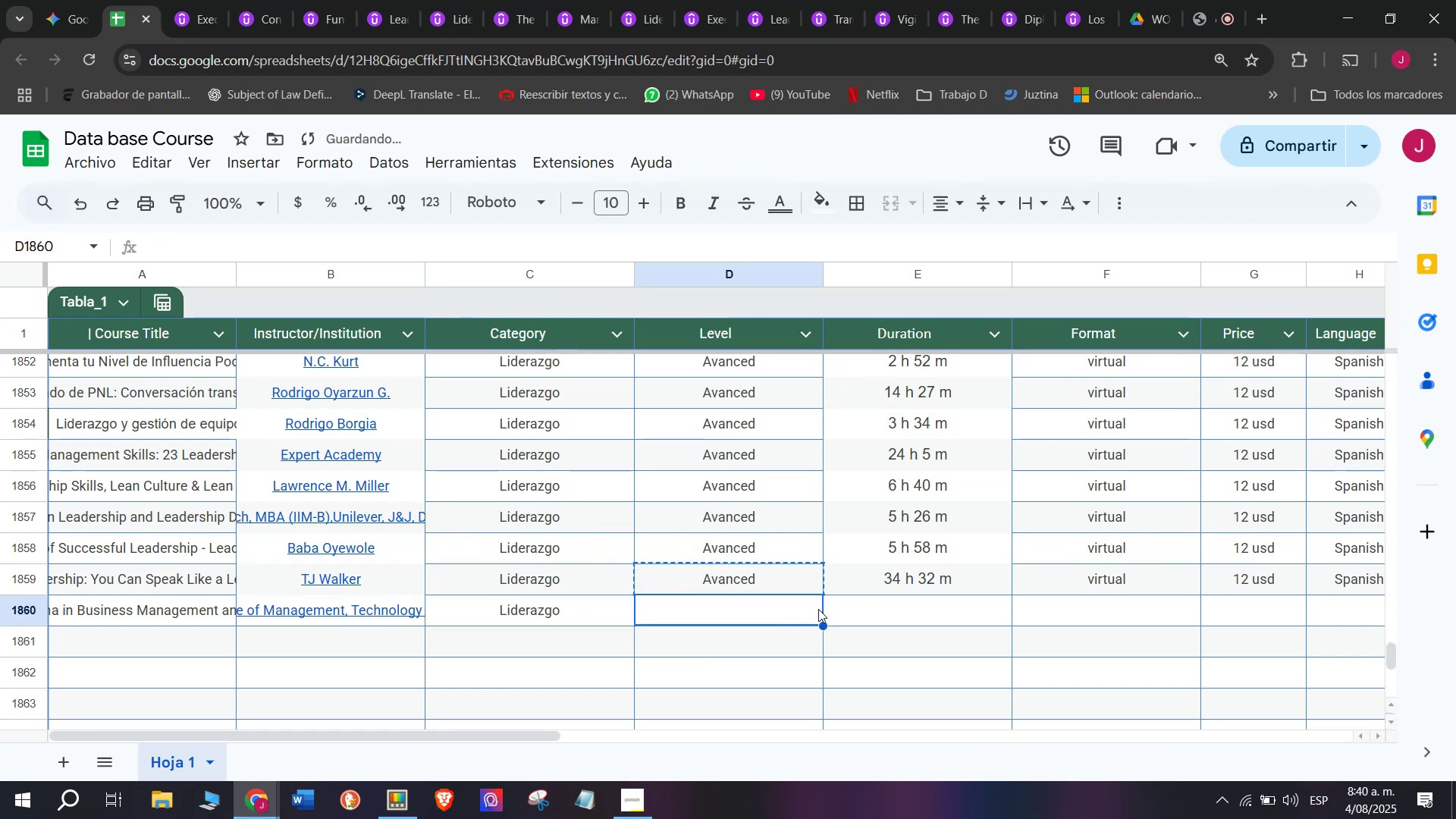 
key(Break)
 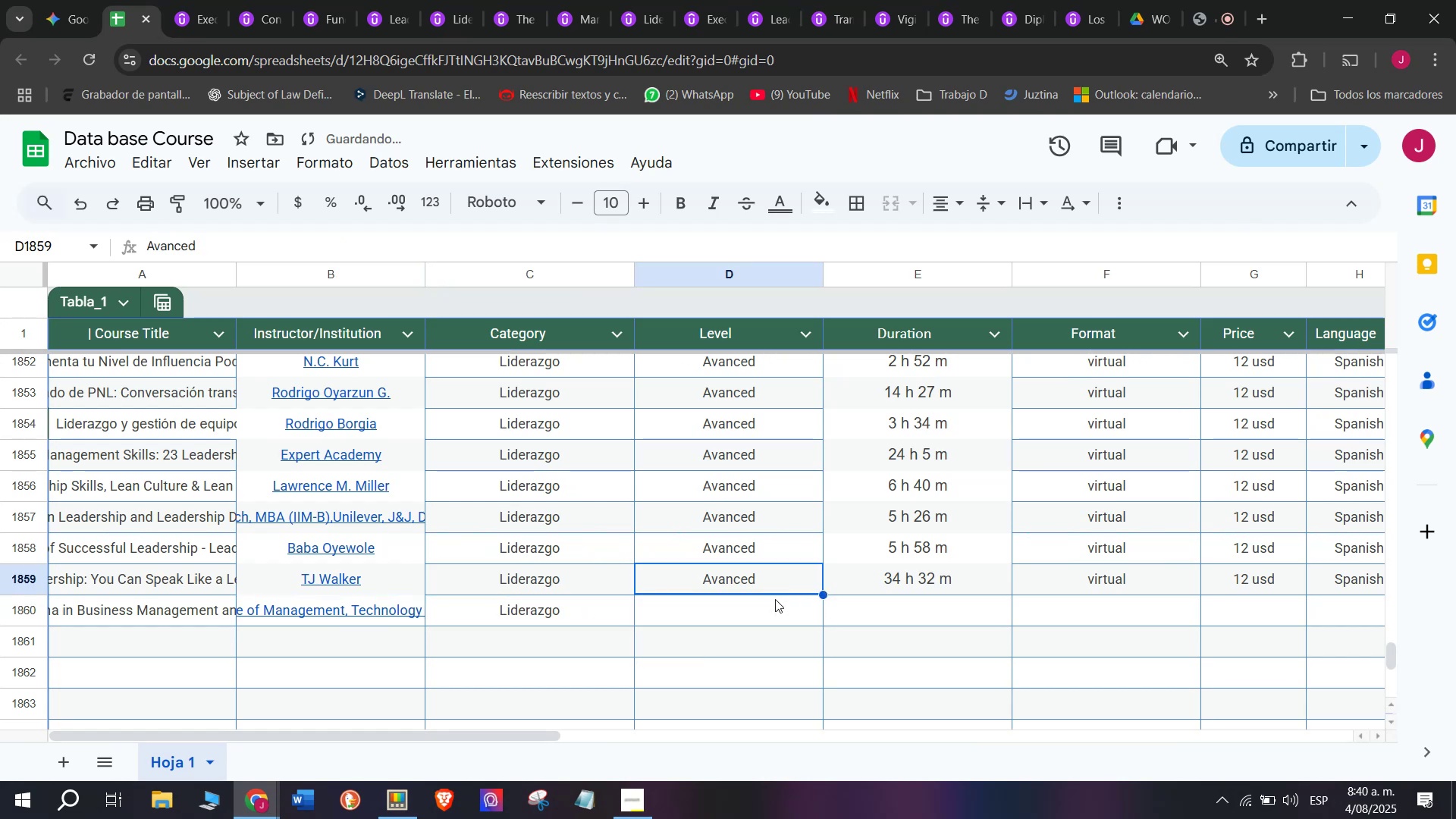 
key(Control+C)
 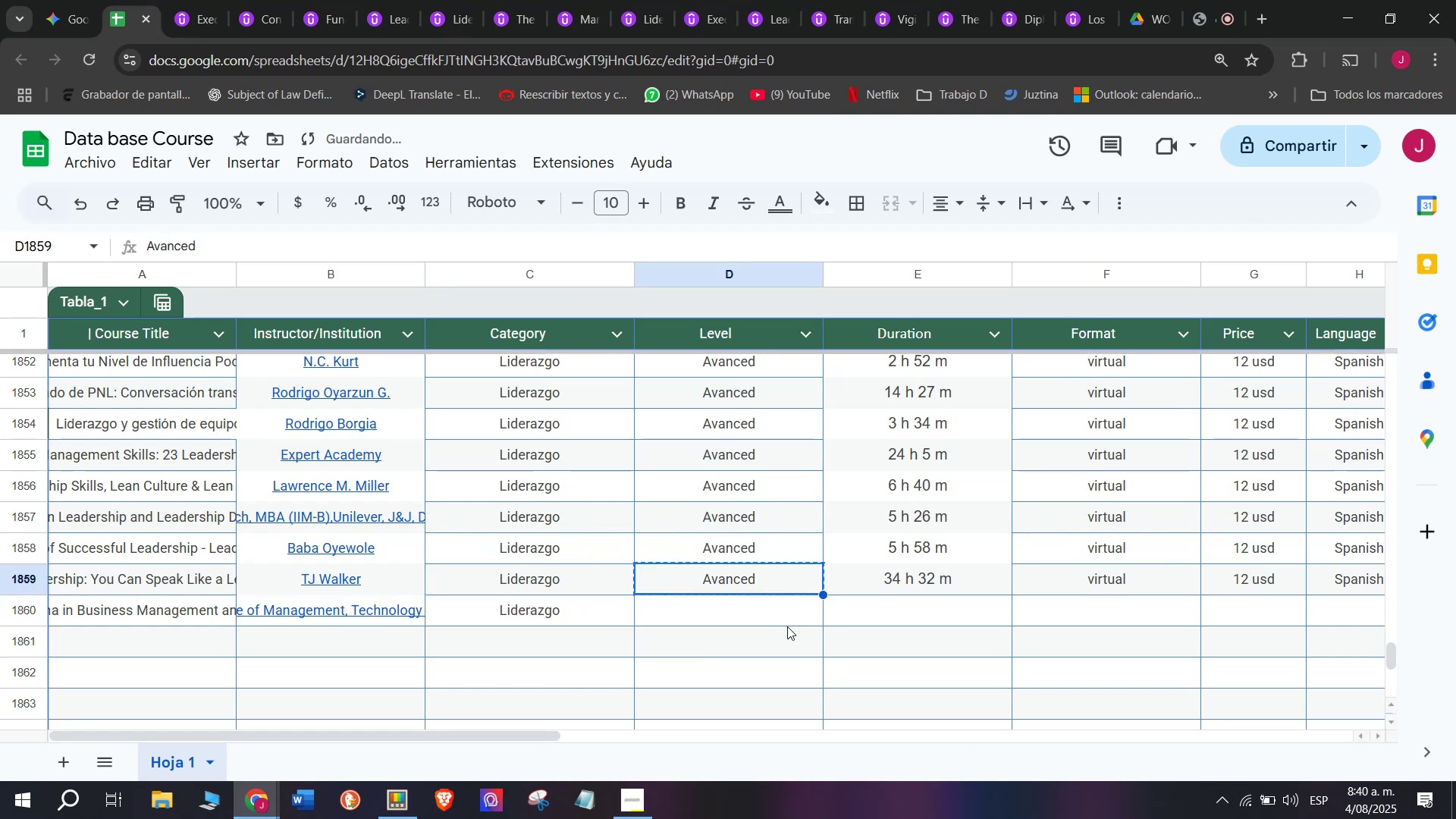 
triple_click([787, 626])
 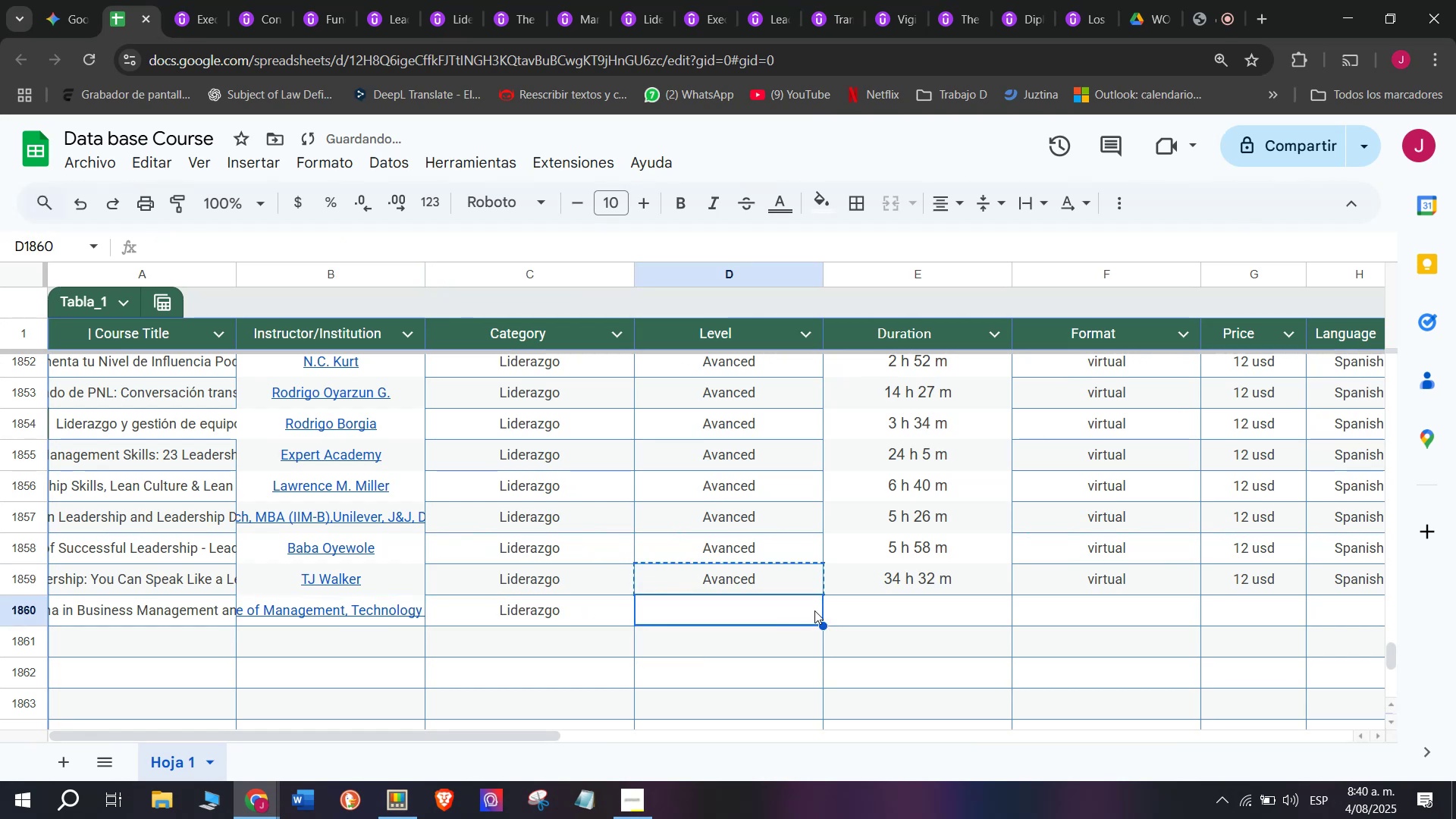 
key(Control+ControlLeft)
 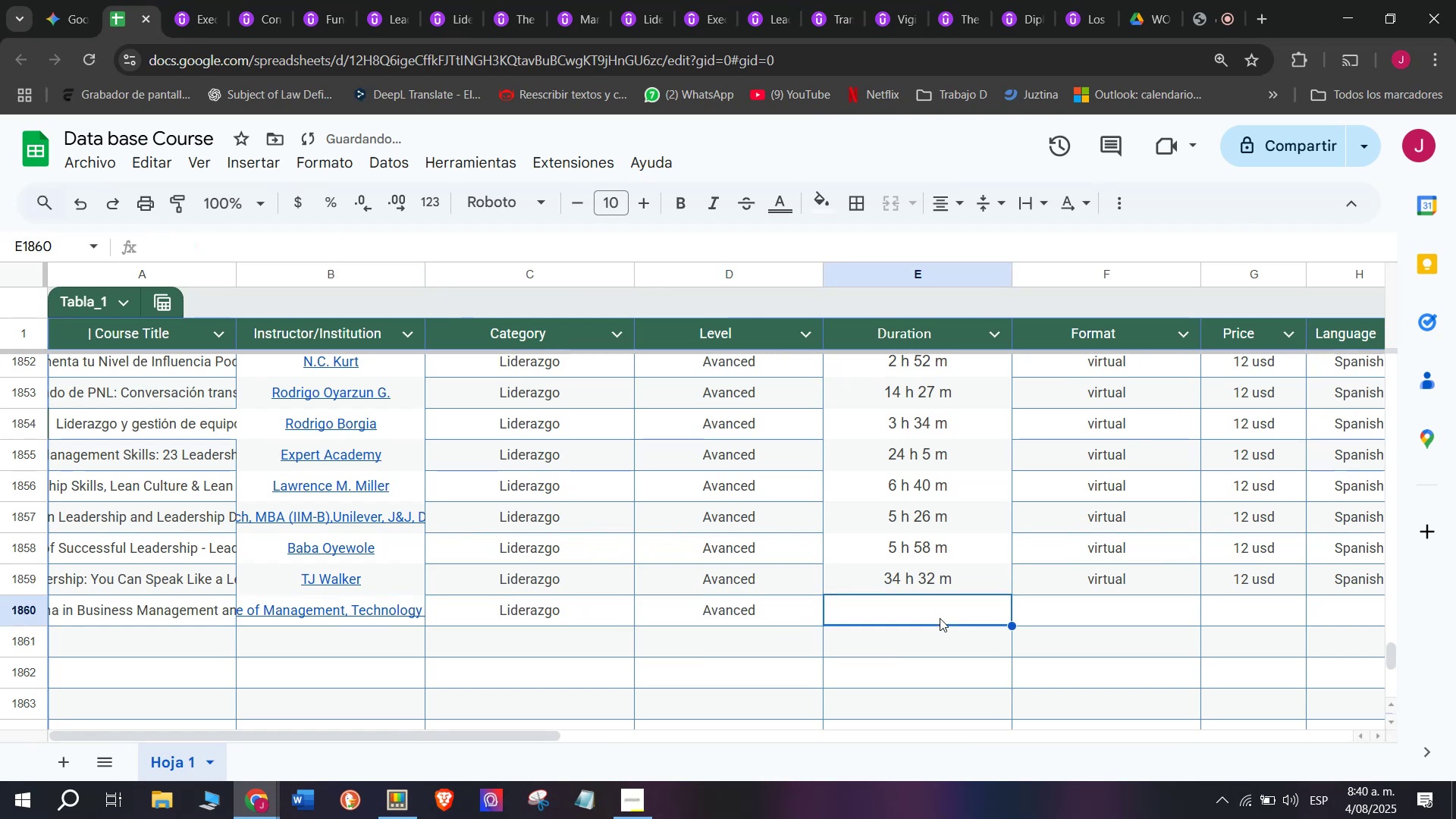 
key(Z)
 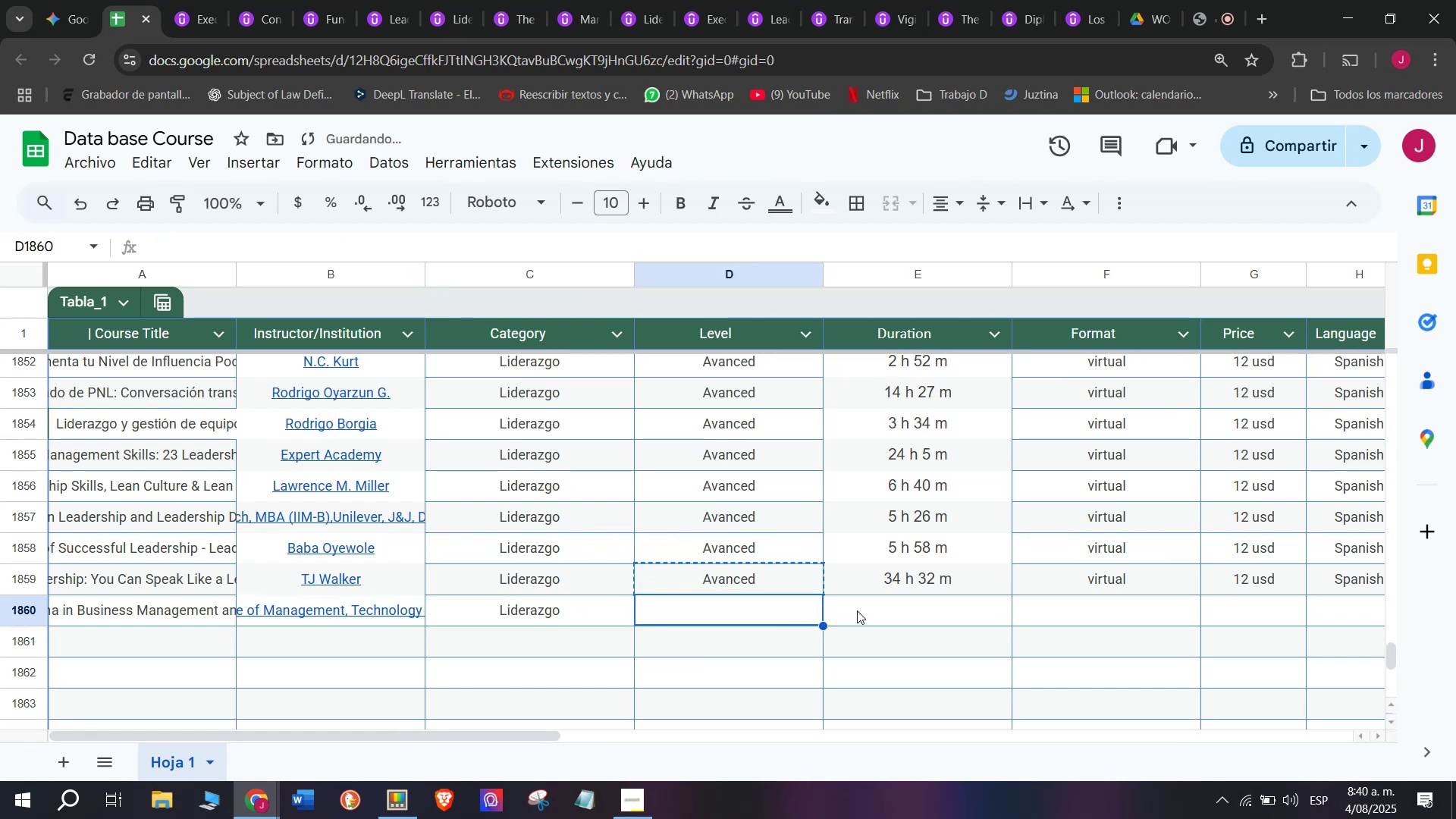 
key(Control+V)
 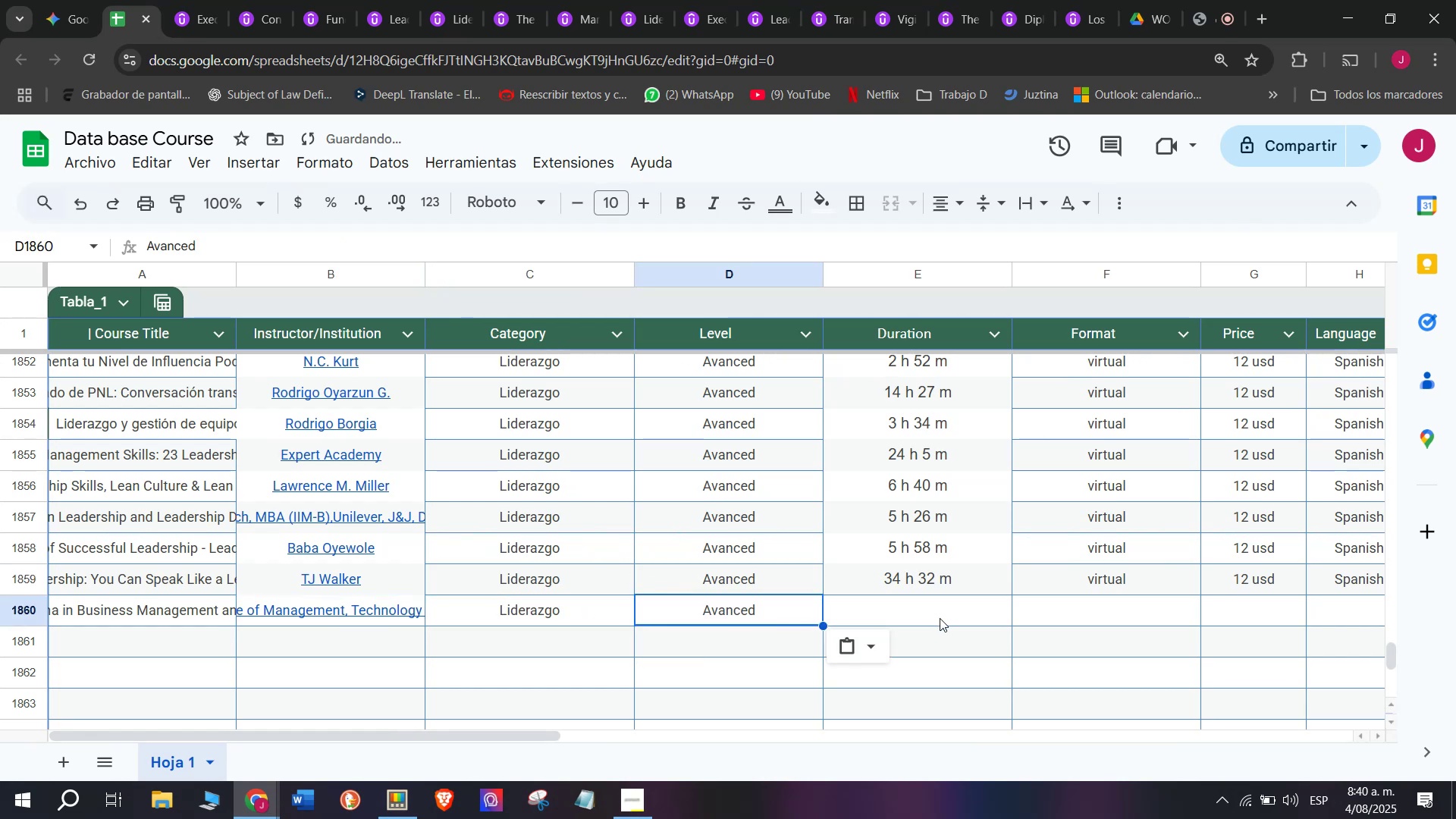 
left_click([940, 618])
 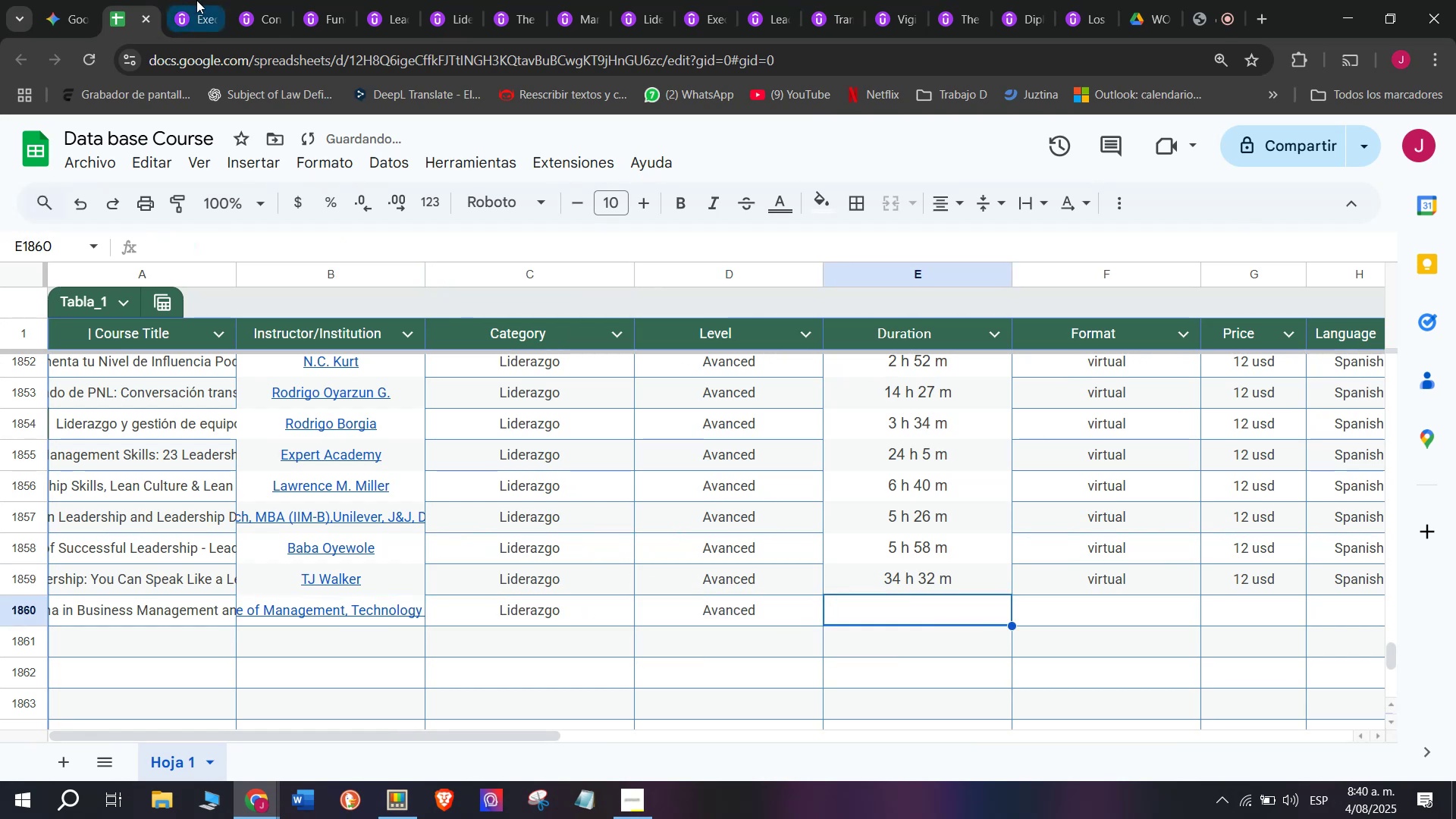 
left_click([203, 0])
 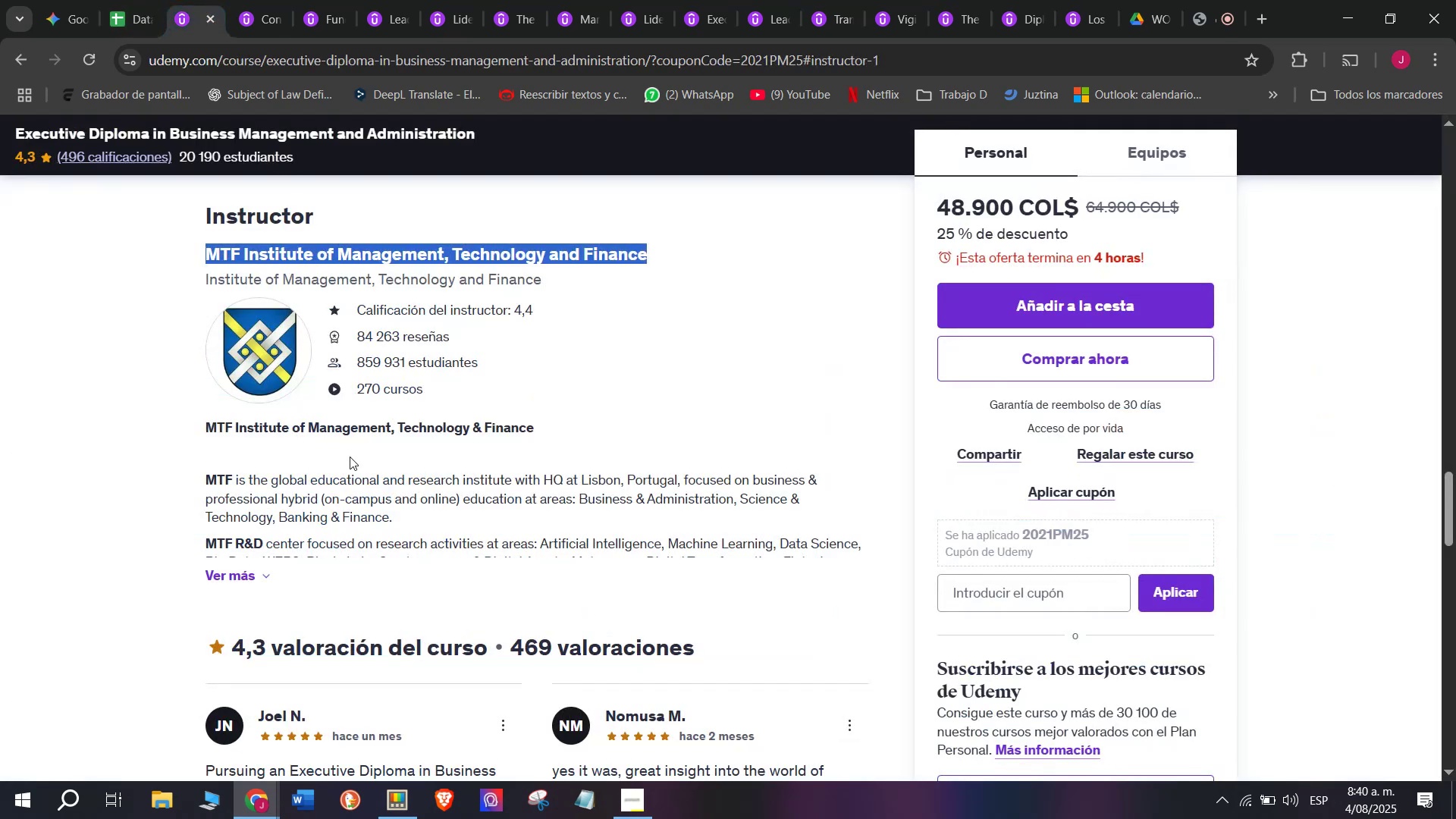 
scroll: coordinate [370, 511], scroll_direction: up, amount: 8.0
 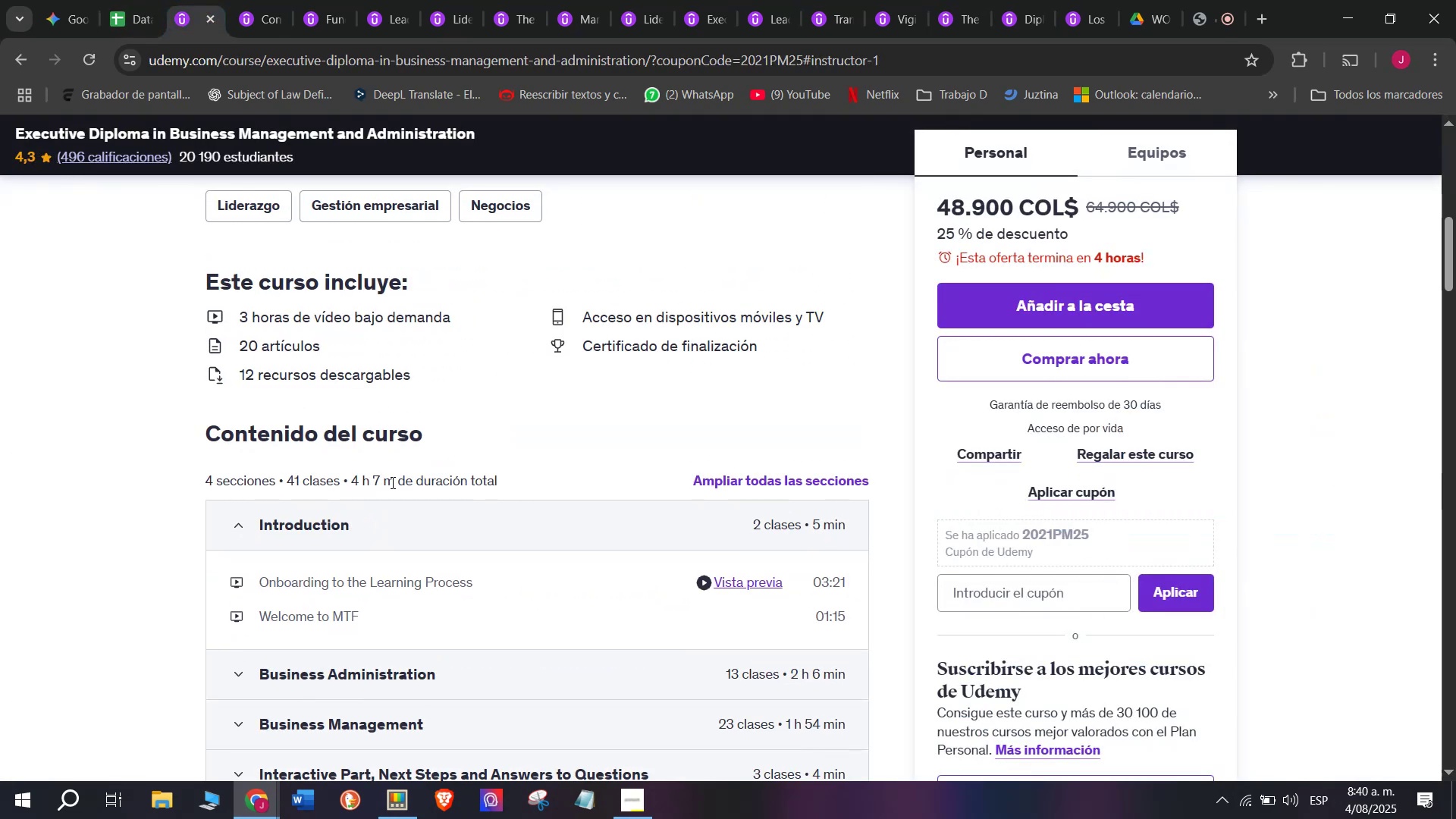 
left_click_drag(start_coordinate=[402, 479], to_coordinate=[354, 470])
 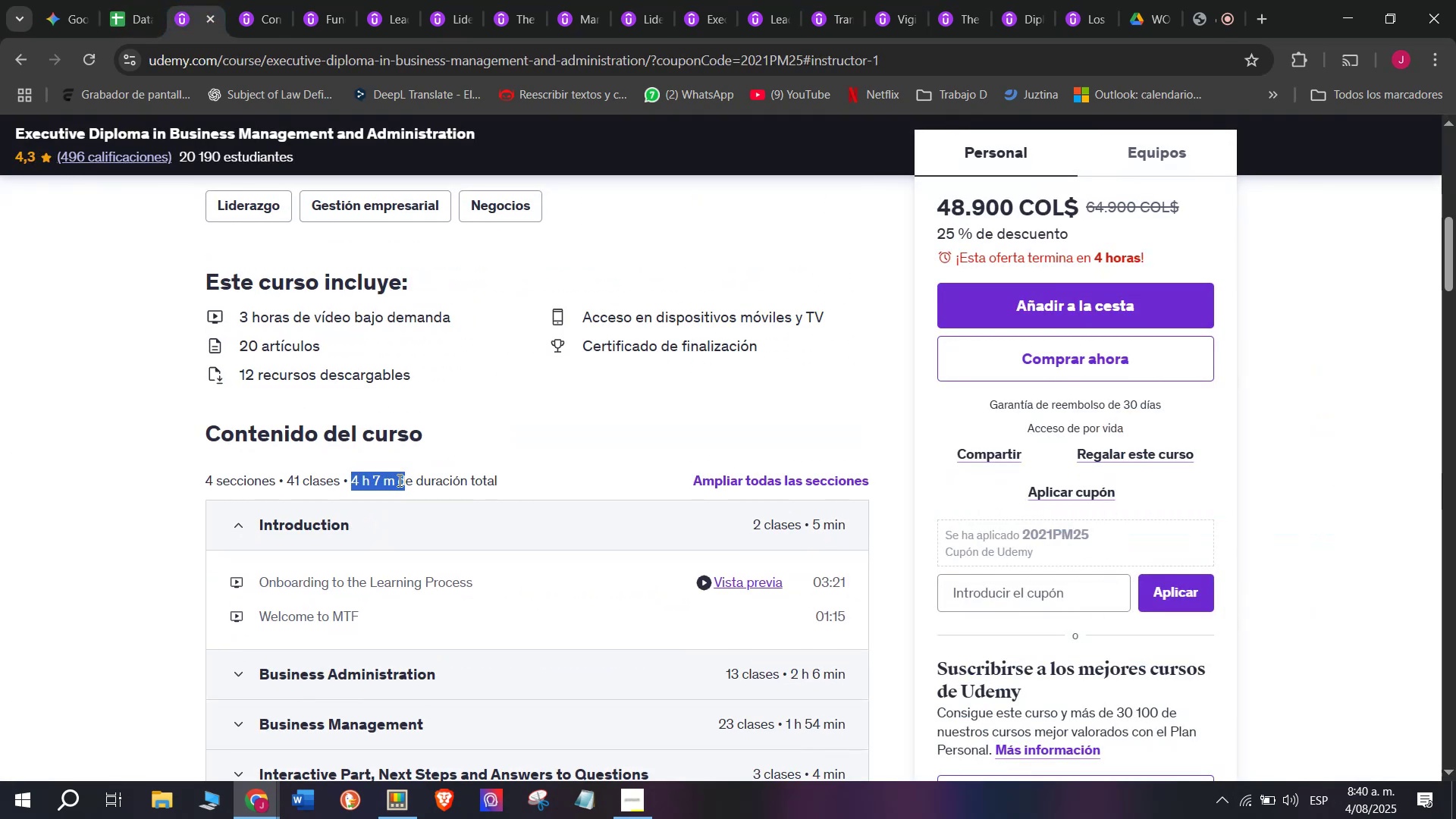 
double_click([398, 480])
 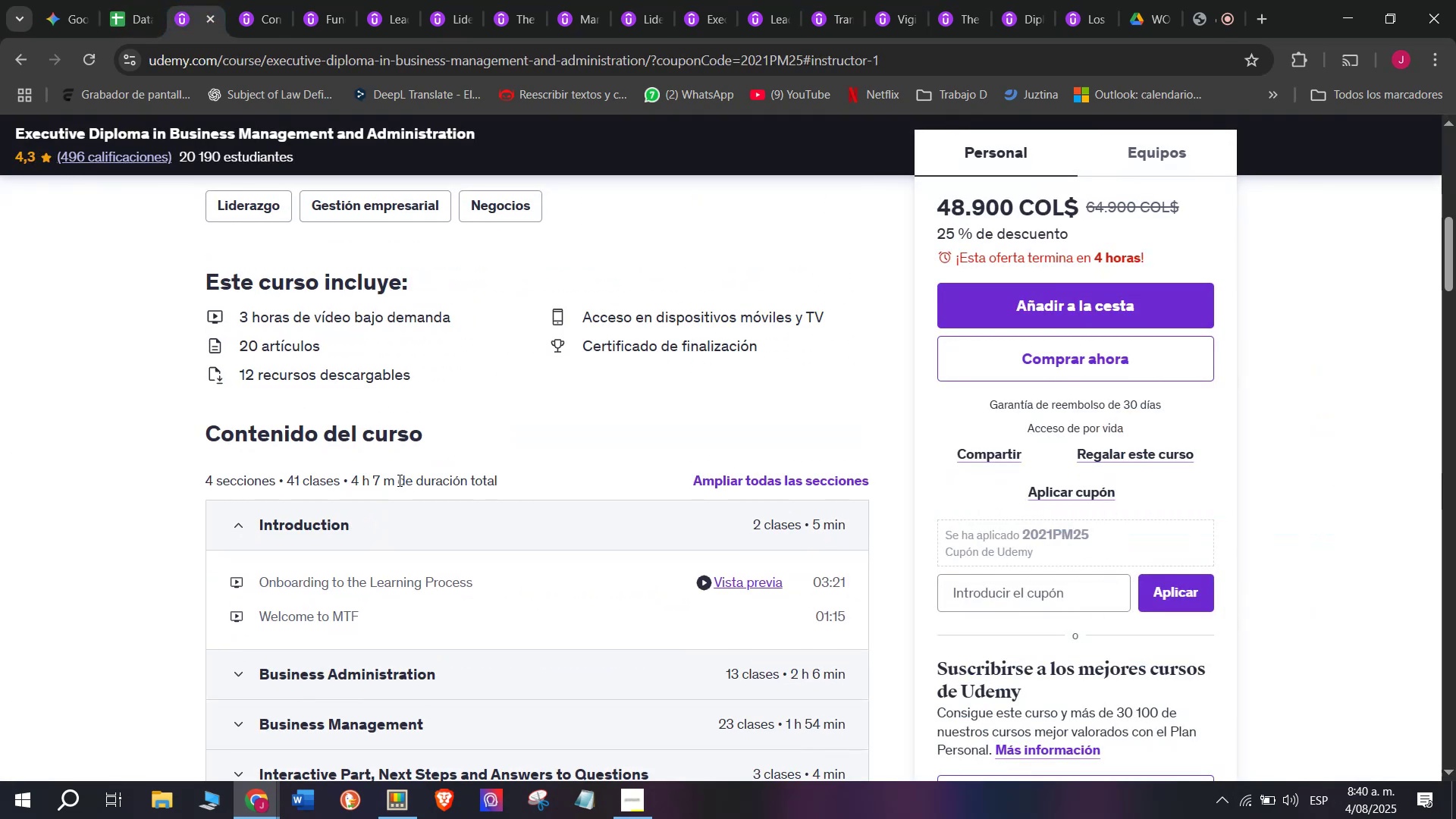 
left_click_drag(start_coordinate=[396, 480], to_coordinate=[353, 476])
 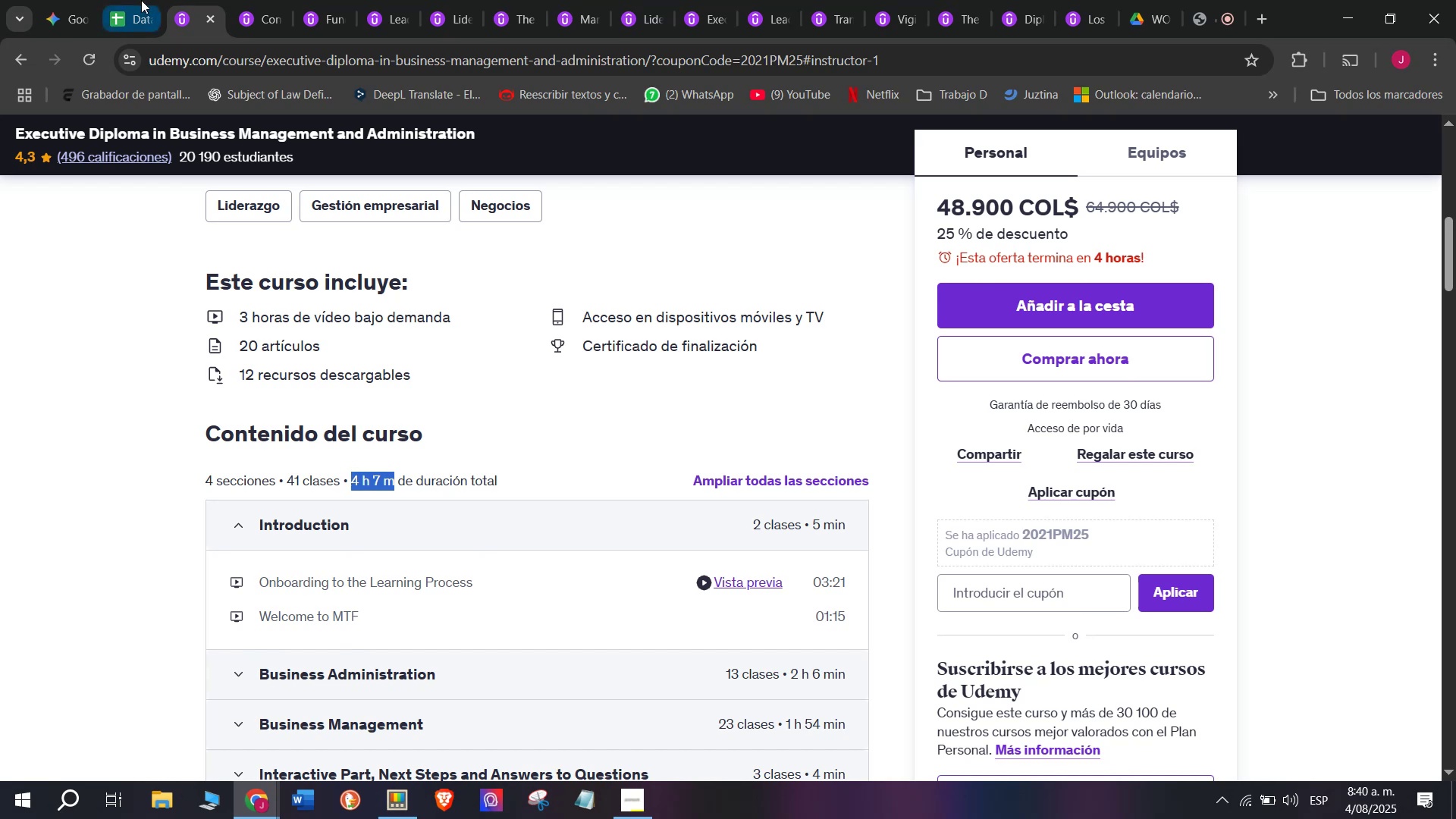 
key(Control+ControlLeft)
 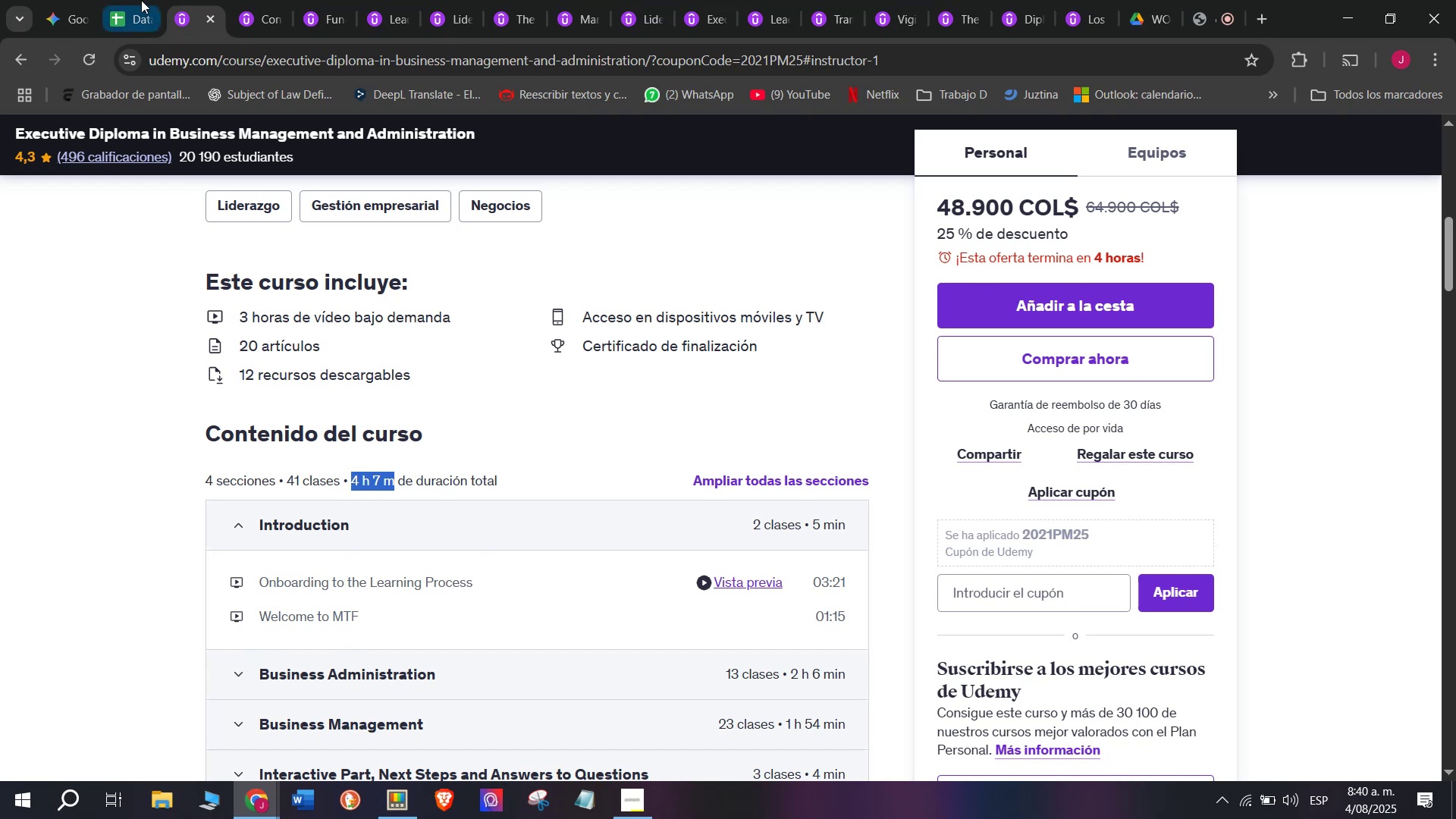 
key(Break)
 